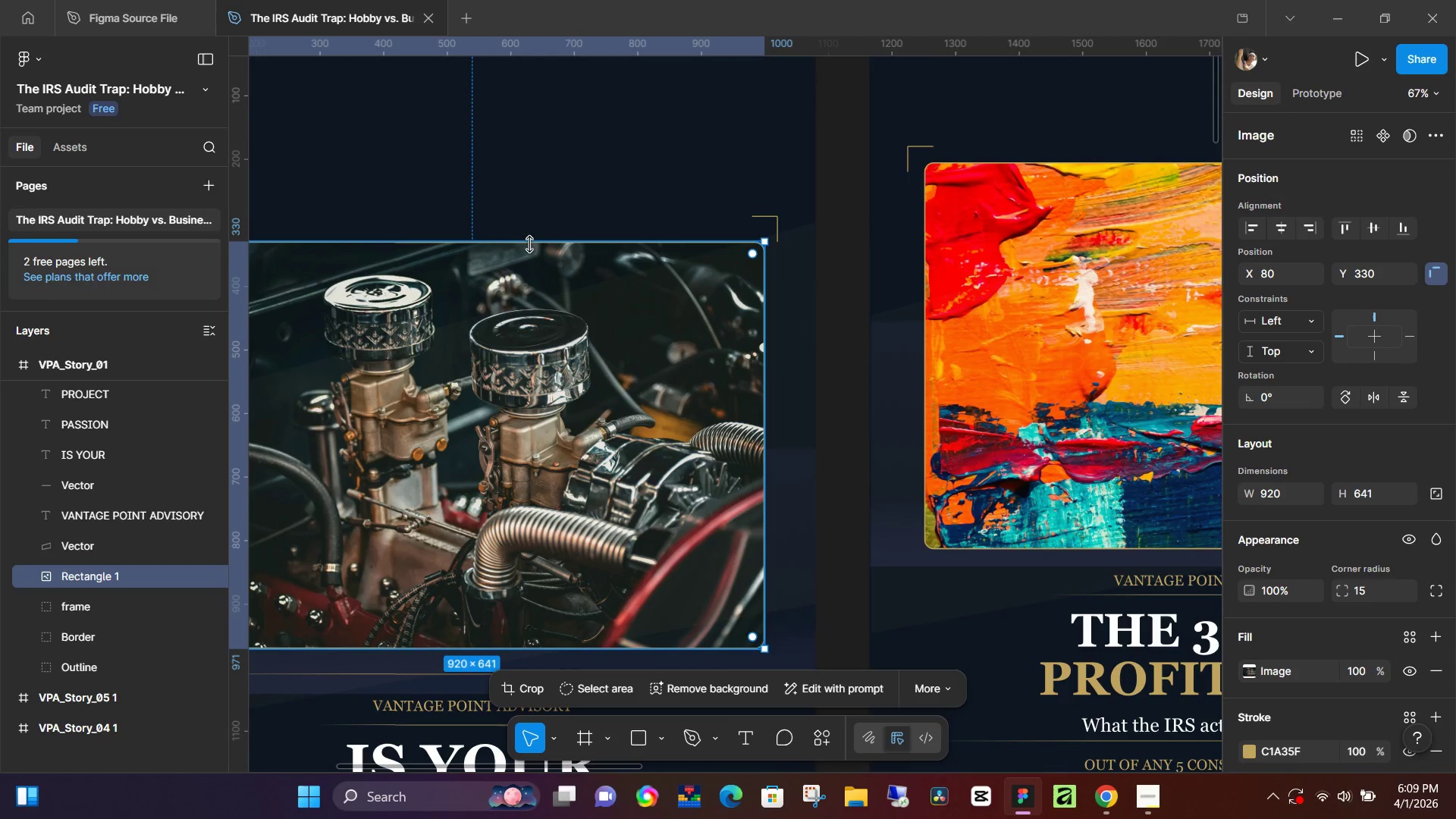 
left_click_drag(start_coordinate=[530, 244], to_coordinate=[538, 228])
 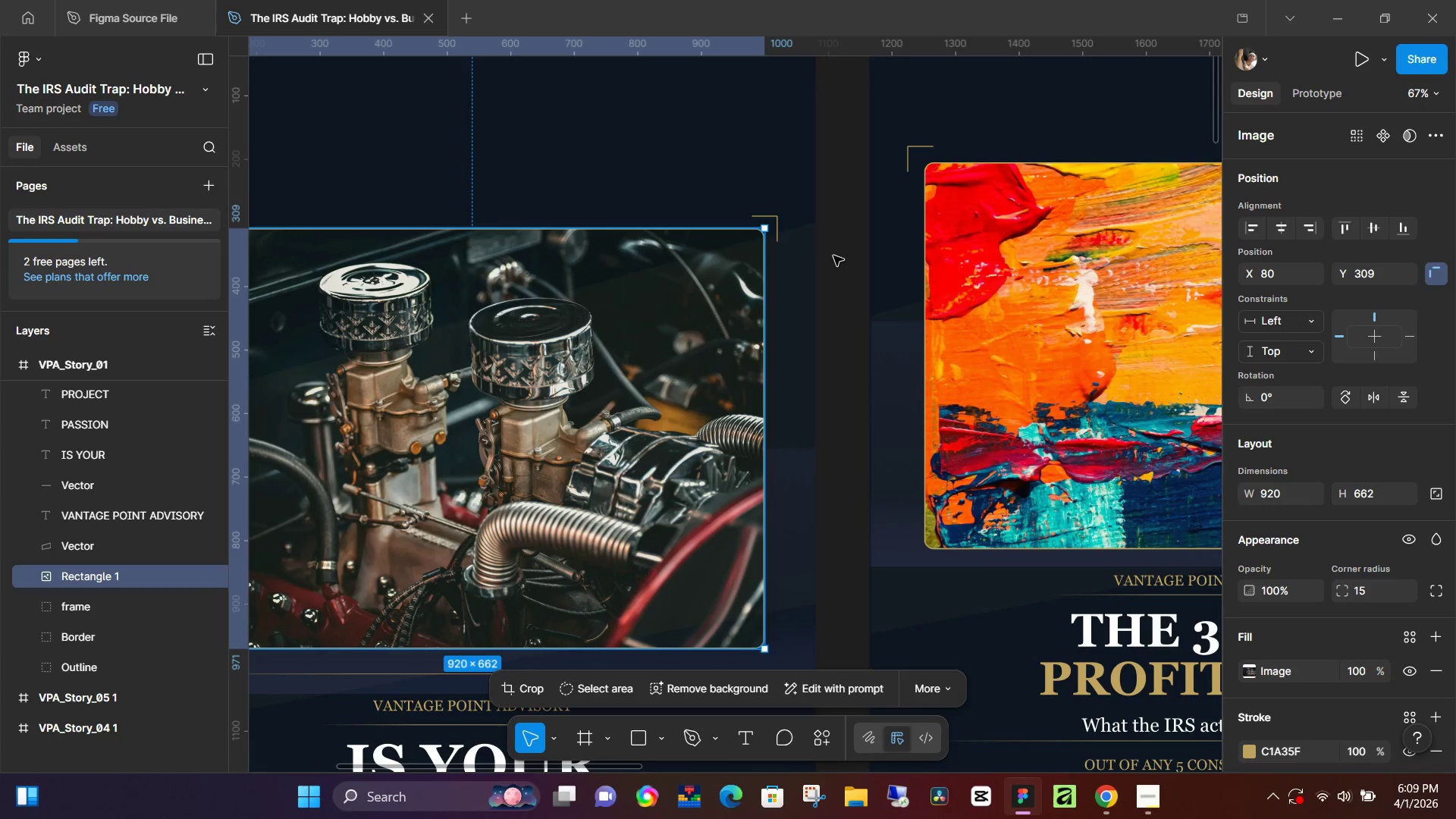 
left_click([833, 256])
 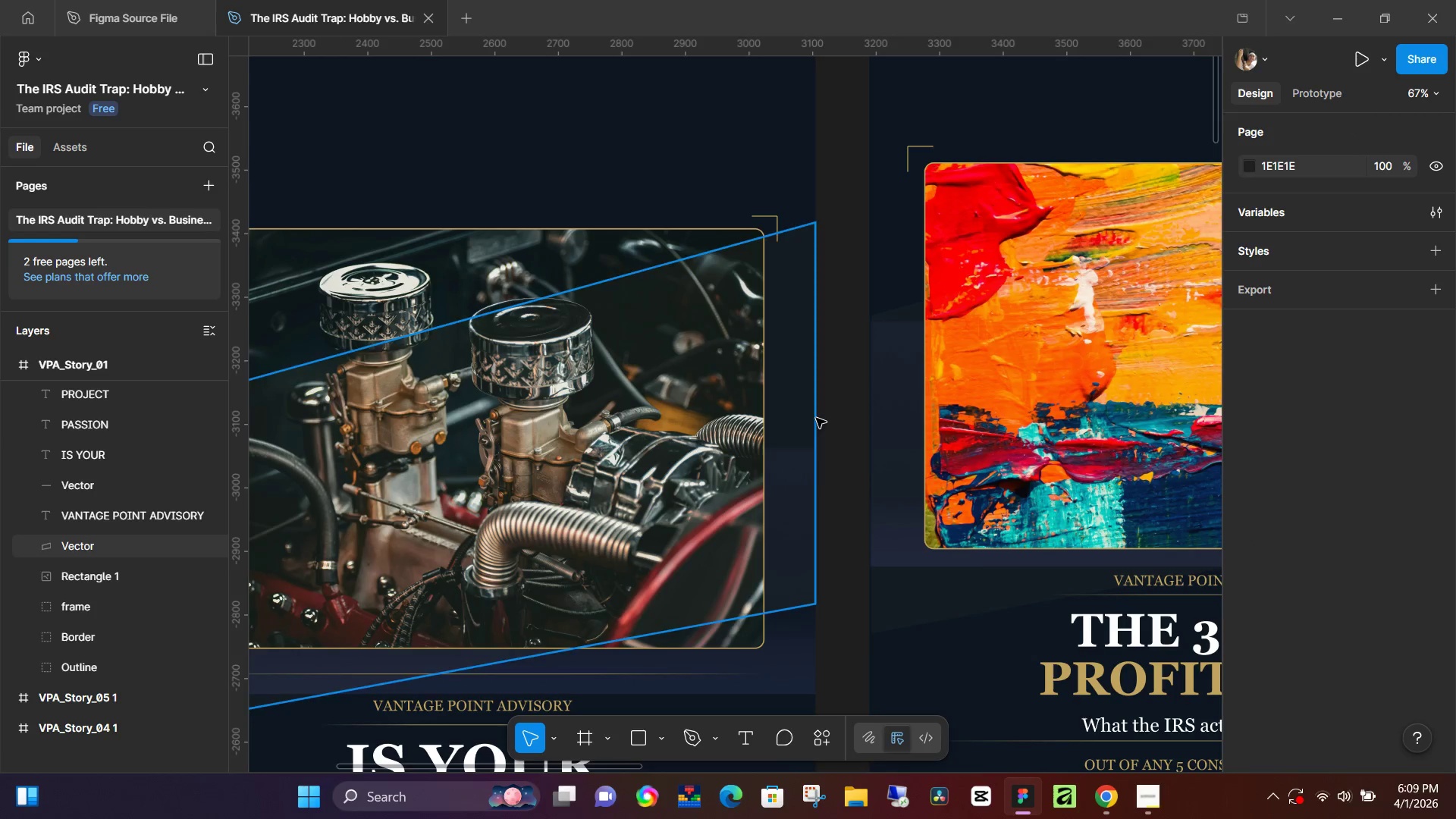 
hold_key(key=Space, duration=0.64)
 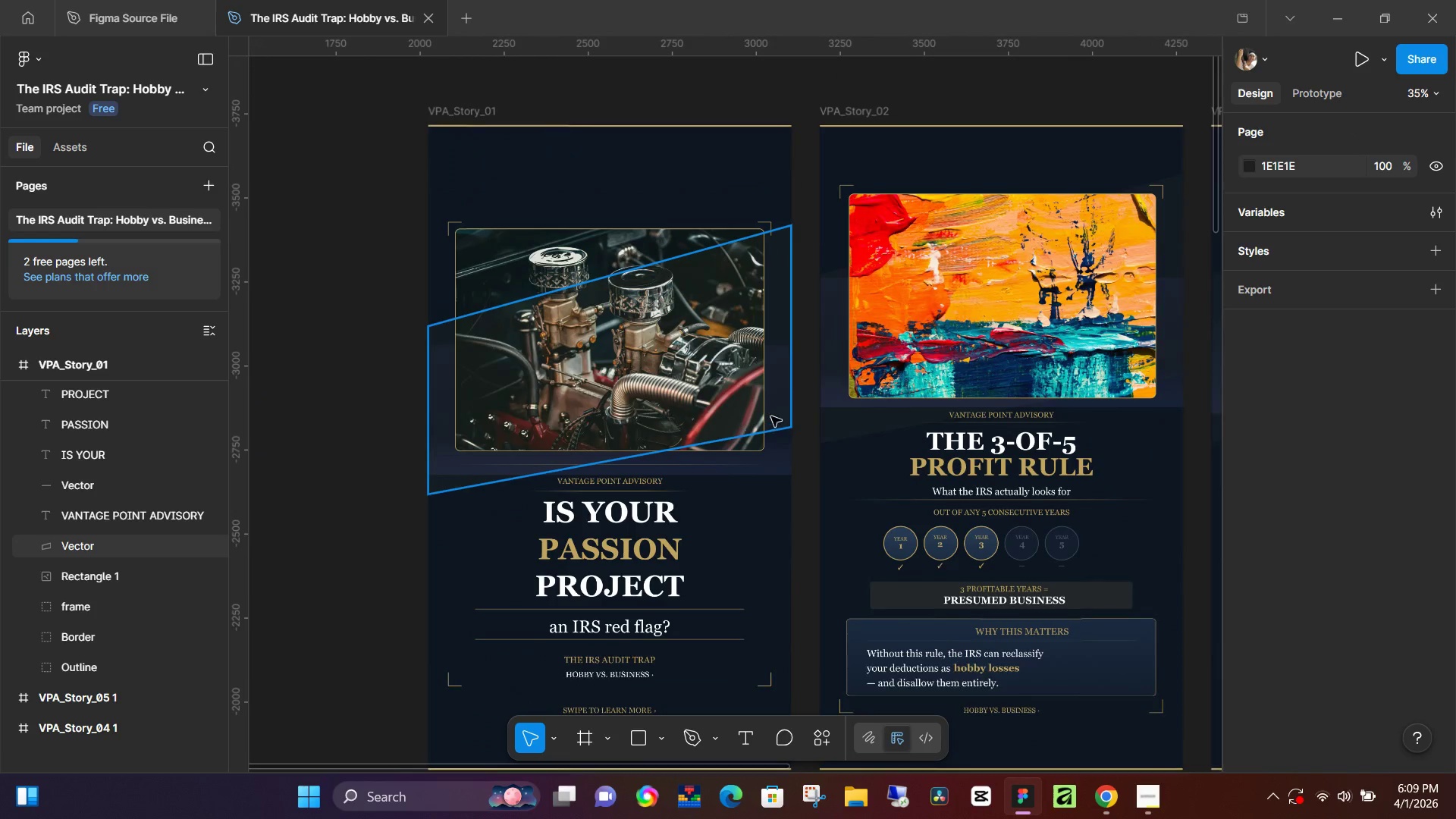 
left_click_drag(start_coordinate=[856, 579], to_coordinate=[893, 413])
 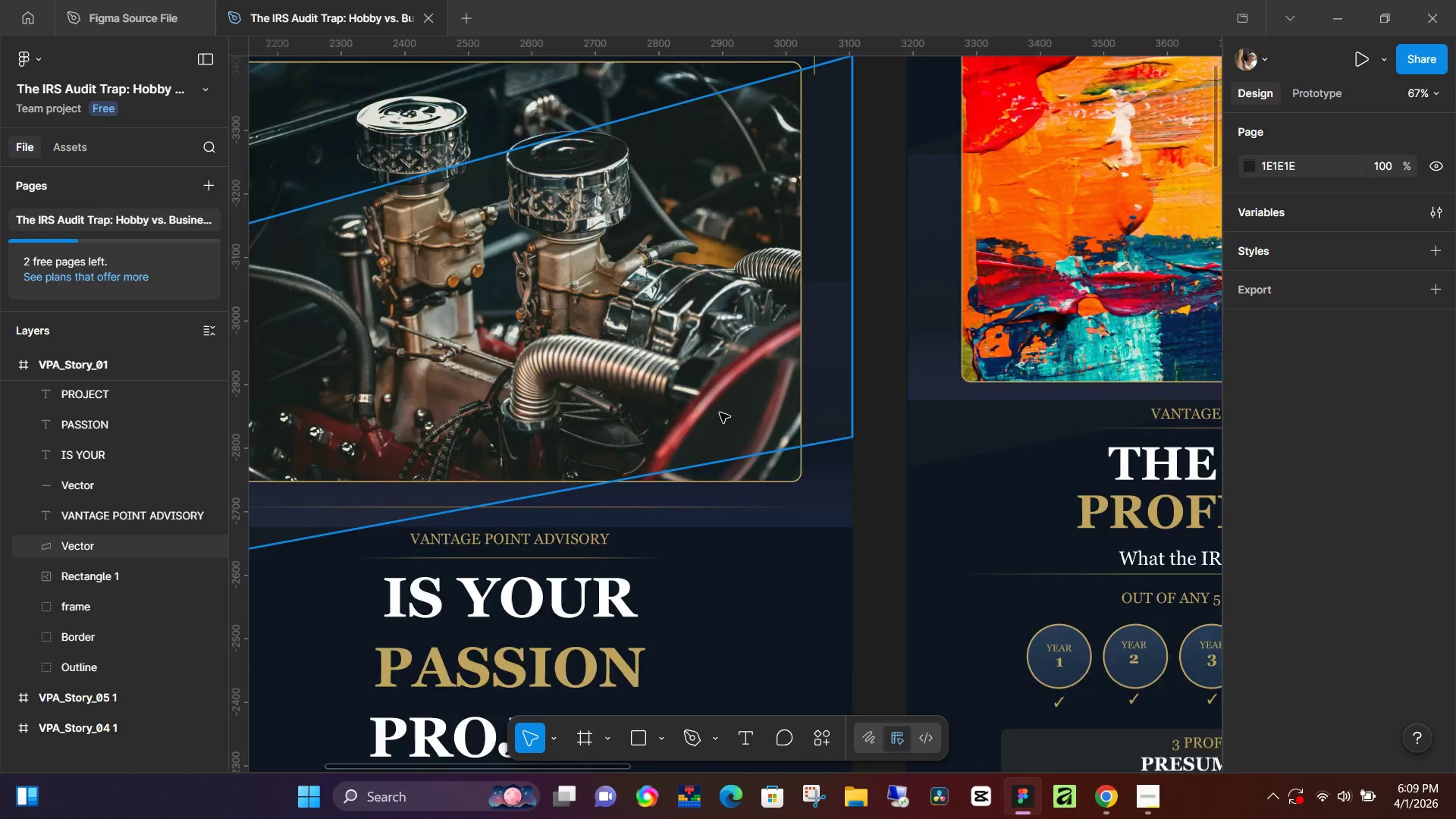 
hold_key(key=ControlLeft, duration=0.75)
 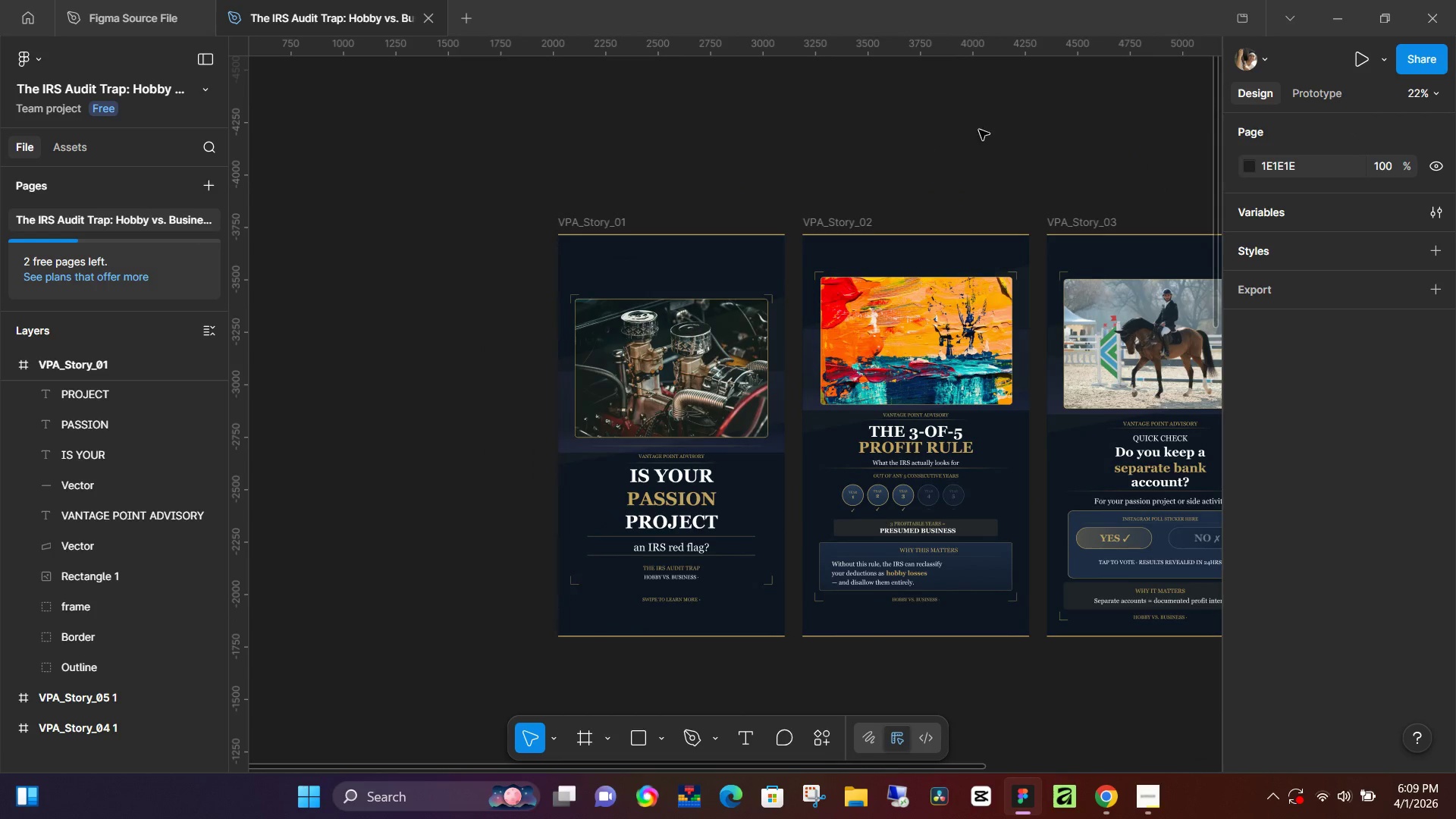 
hold_key(key=ControlLeft, duration=2.56)
 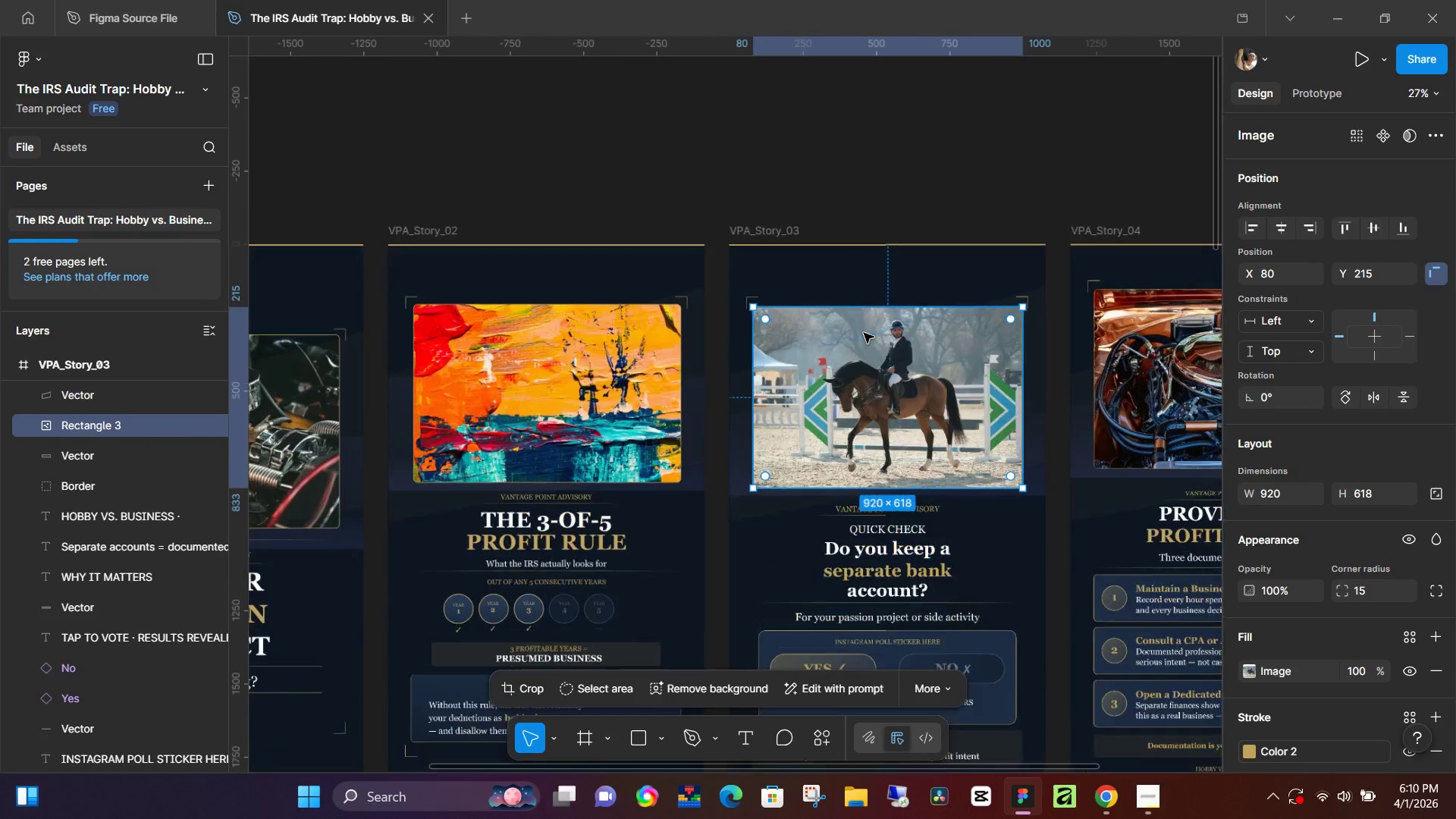 
scroll: coordinate [774, 416], scroll_direction: down, amount: 9.0
 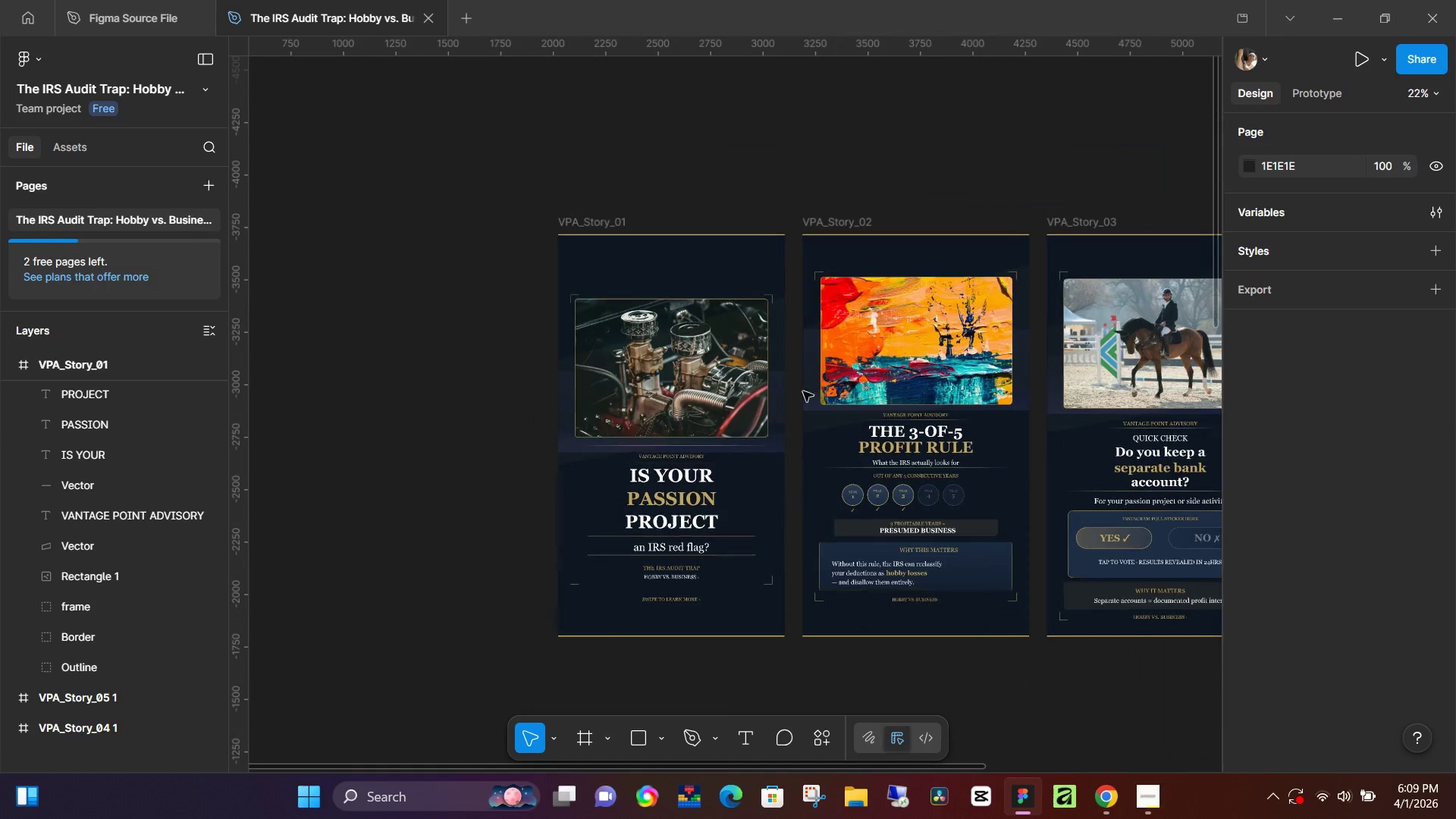 
left_click([905, 145])
 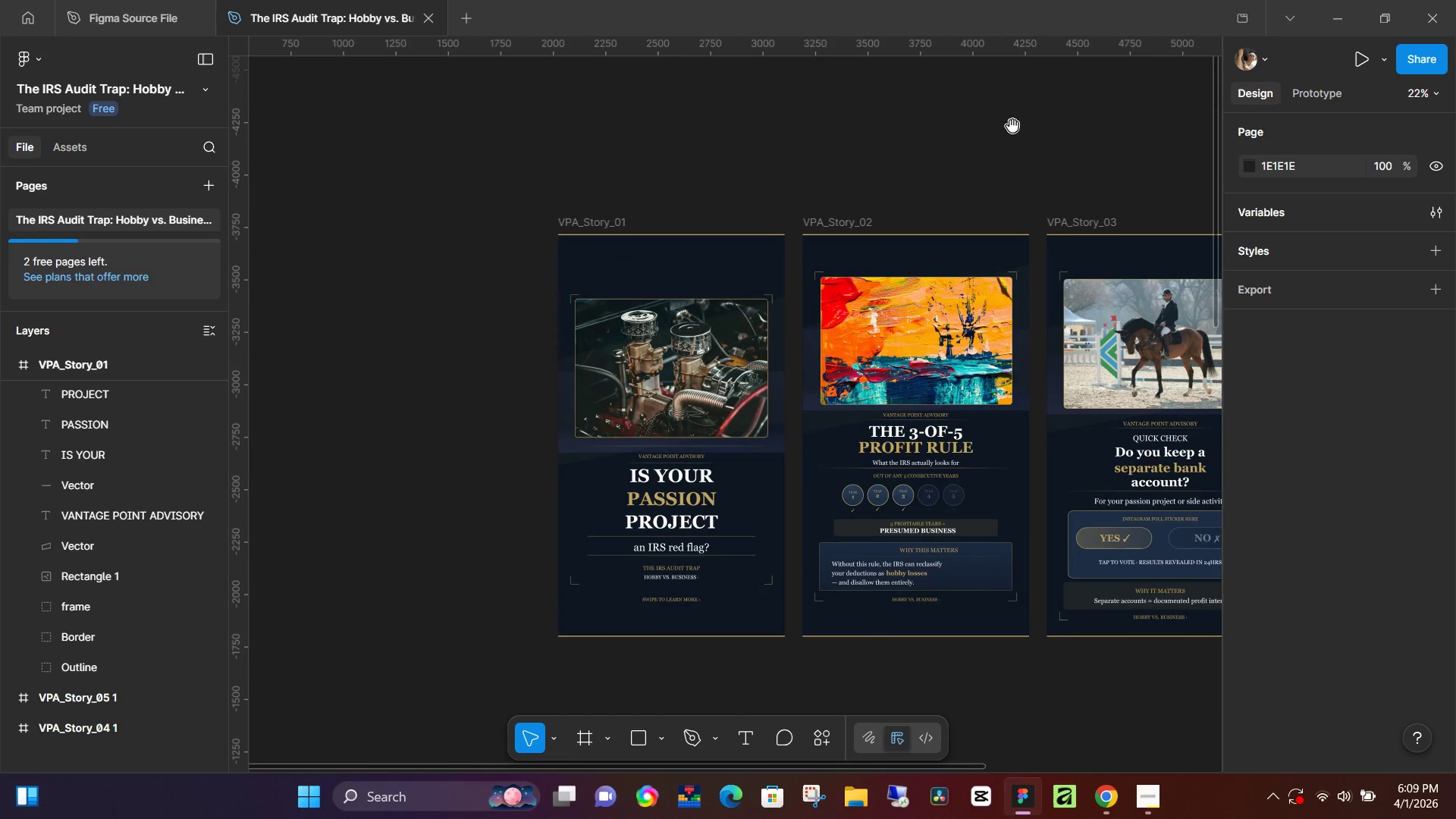 
hold_key(key=Space, duration=0.55)
 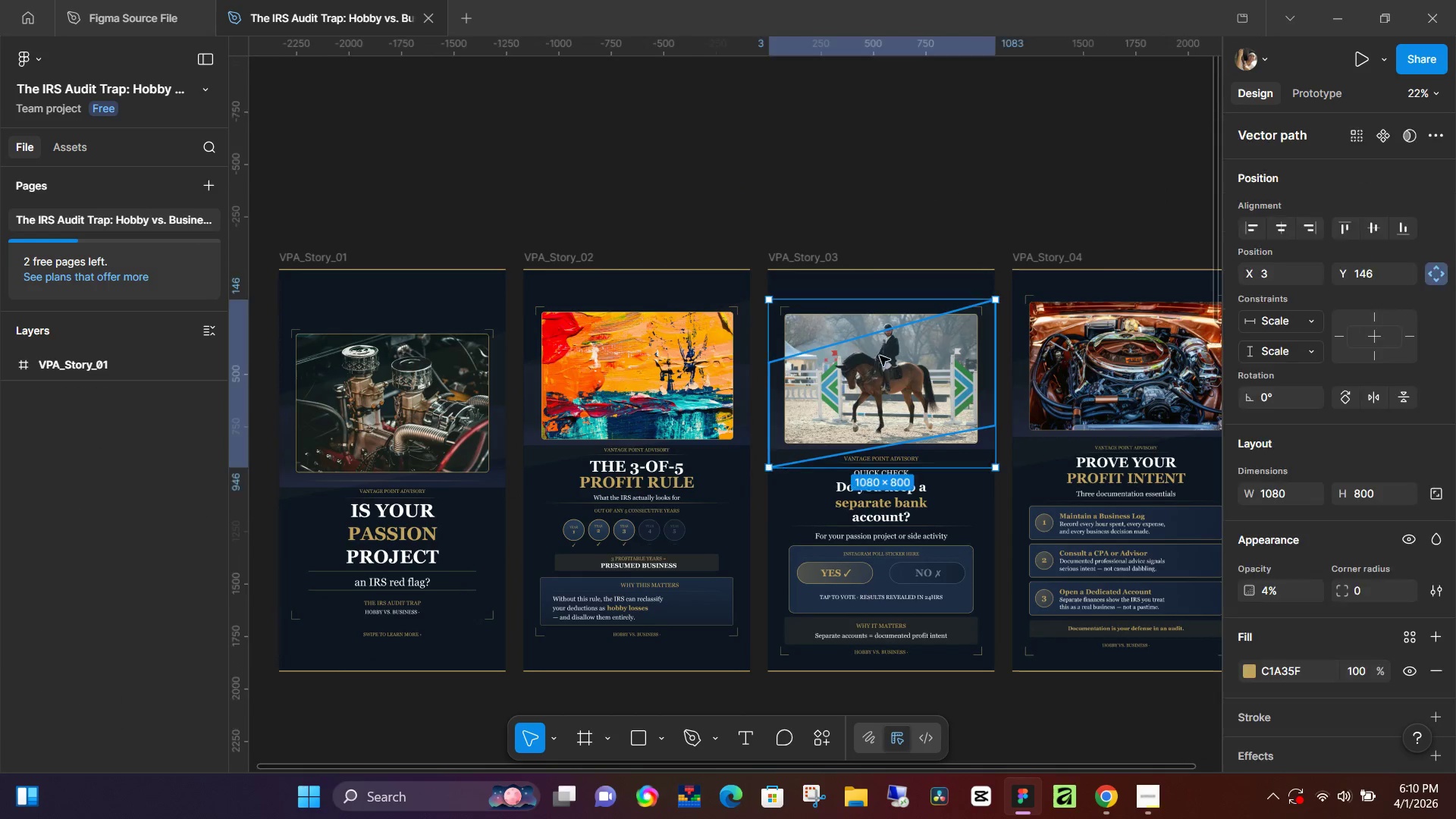 
left_click_drag(start_coordinate=[1091, 128], to_coordinate=[812, 163])
 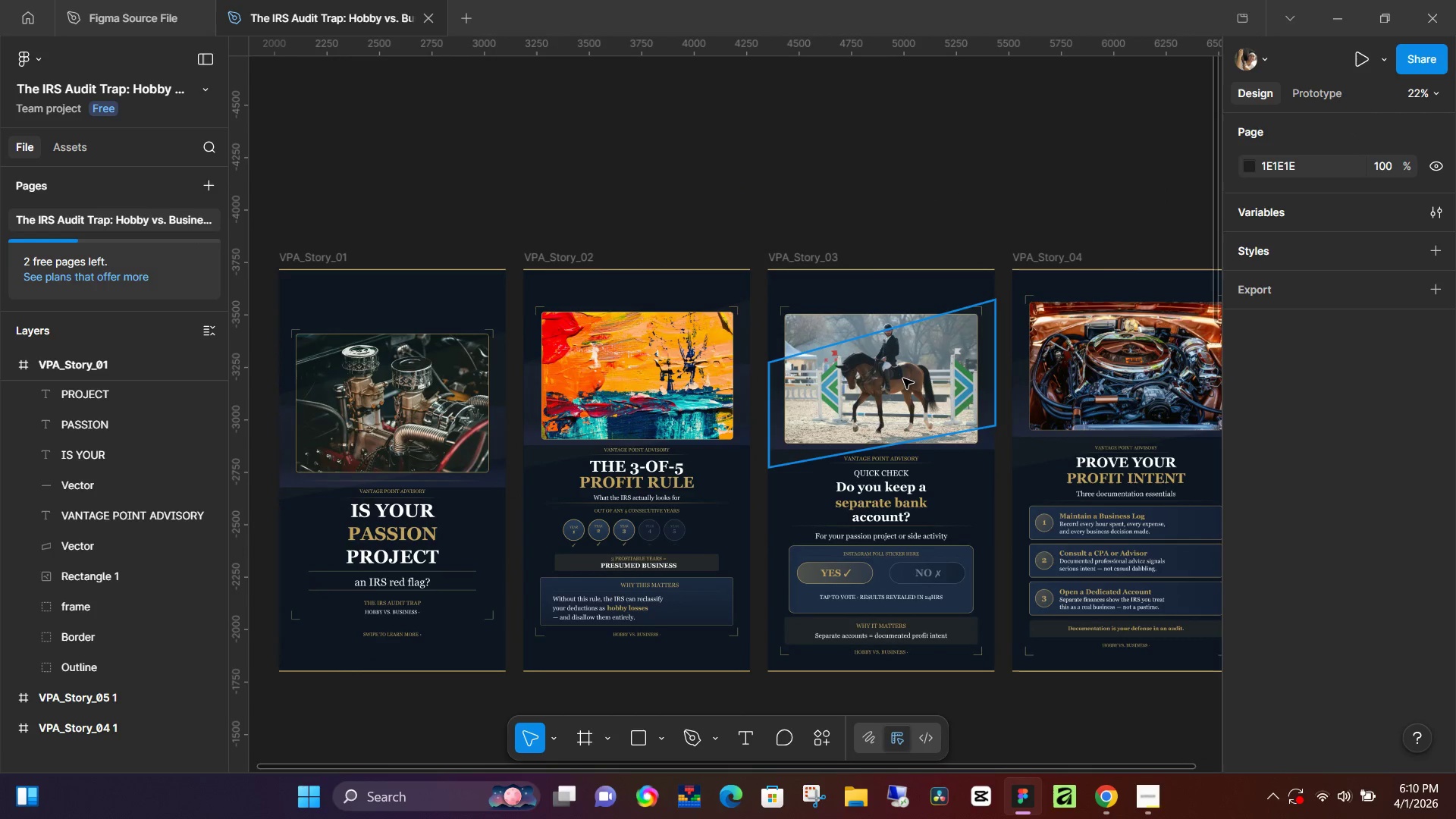 
left_click([903, 378])
 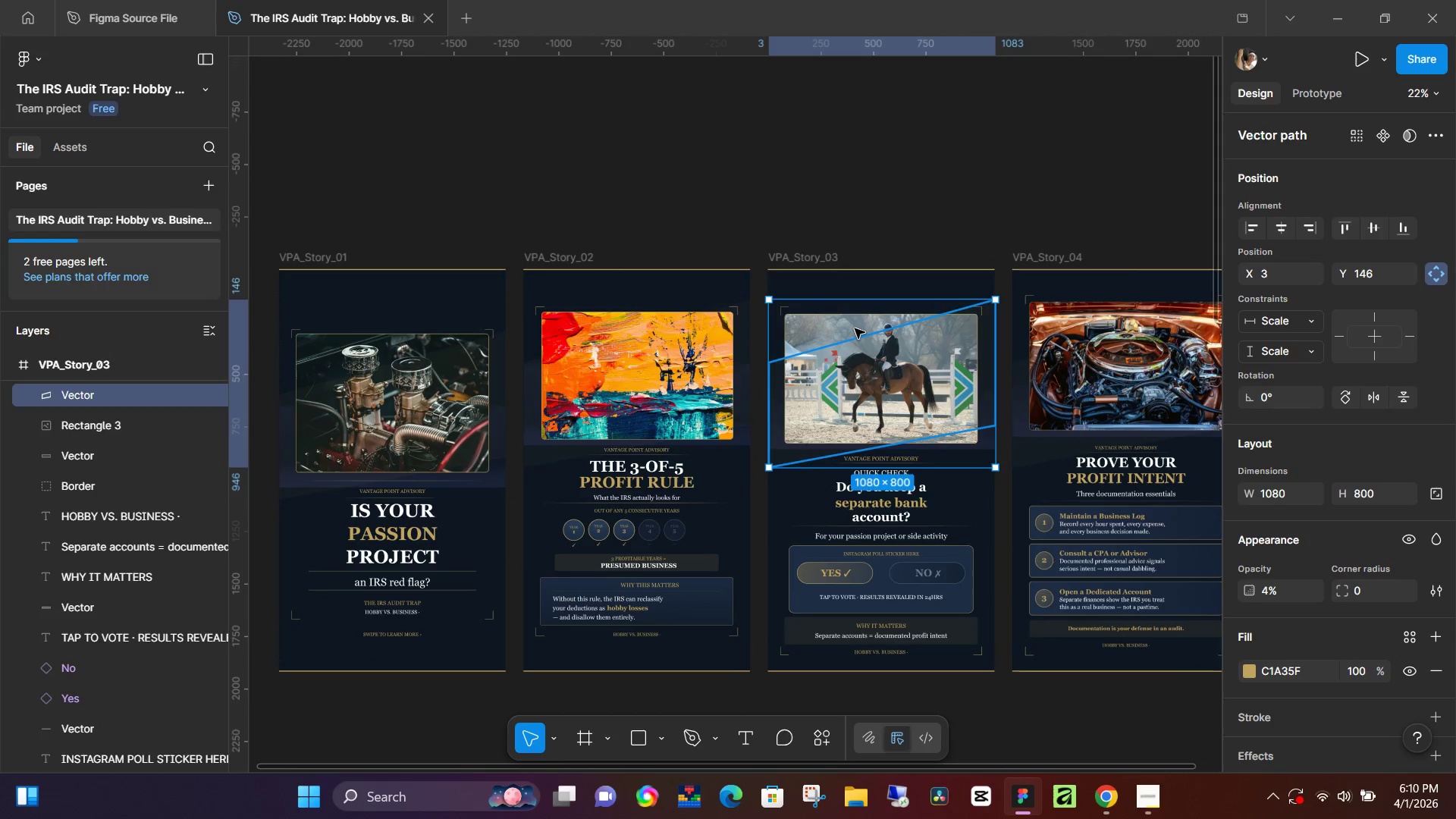 
left_click([849, 324])
 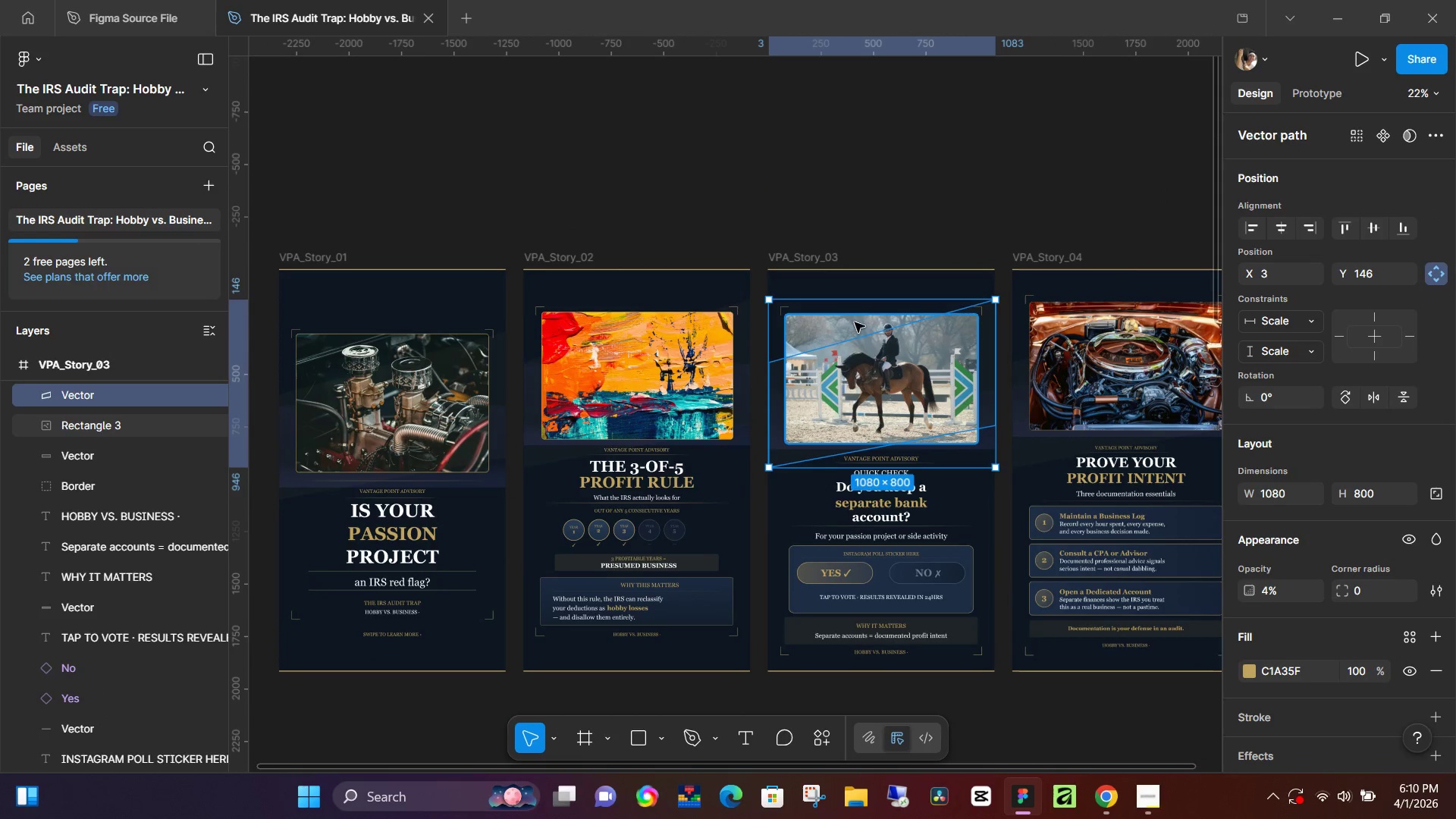 
hold_key(key=ControlLeft, duration=1.41)
scroll: coordinate [796, 293], scroll_direction: up, amount: 18.0
 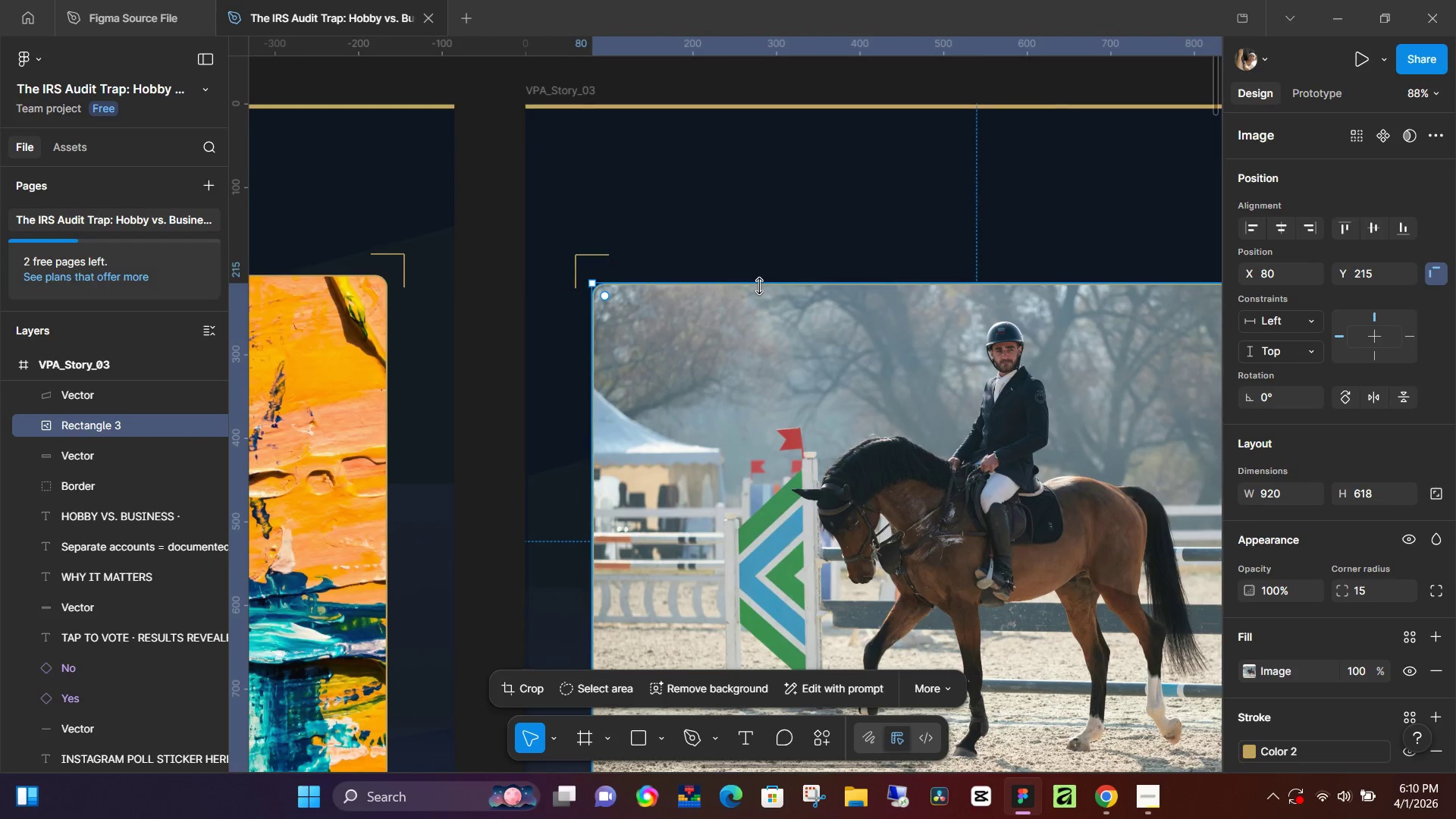 
left_click_drag(start_coordinate=[760, 286], to_coordinate=[764, 269])
 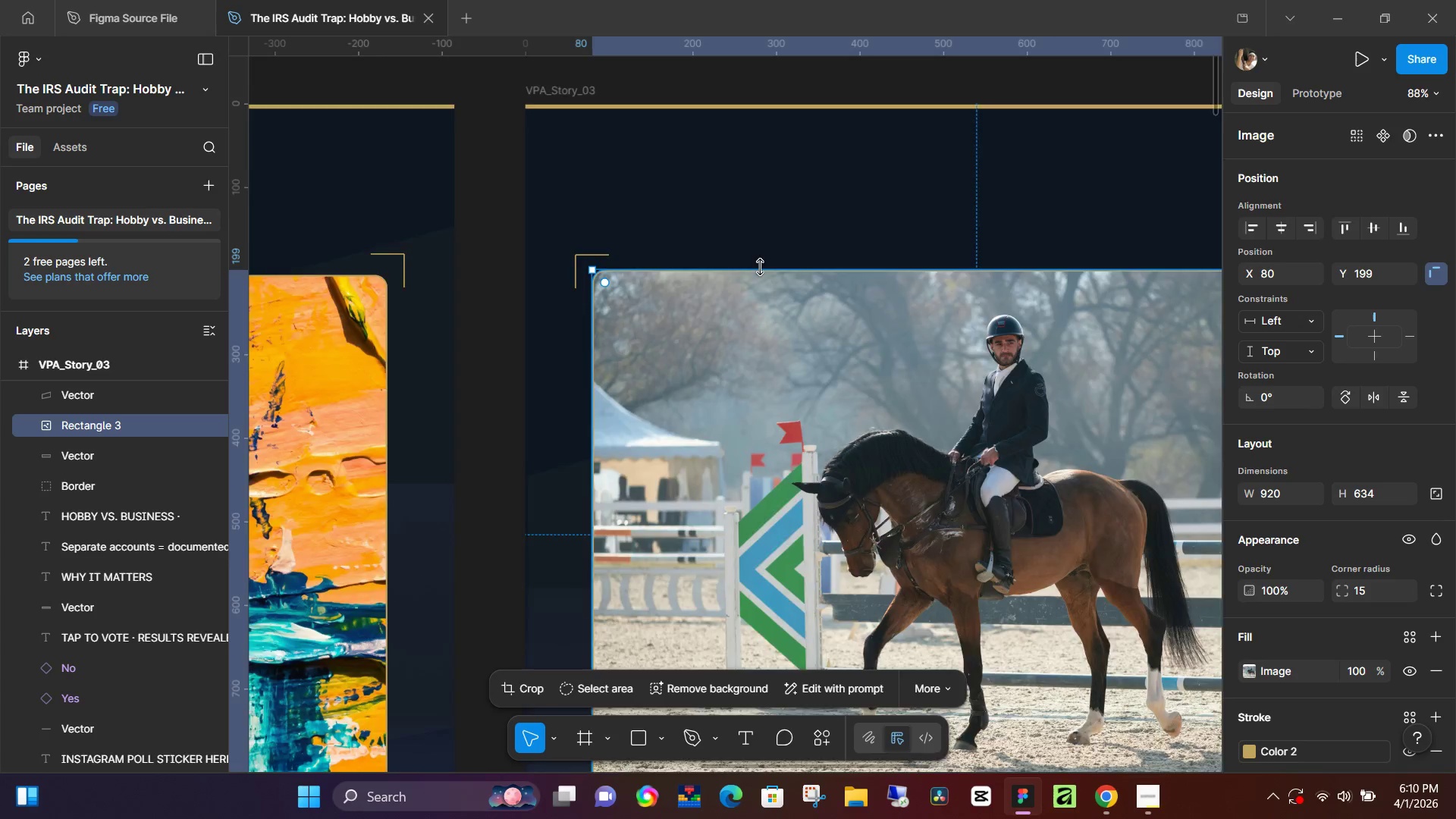 
hold_key(key=ControlLeft, duration=0.39)
scroll: coordinate [758, 269], scroll_direction: down, amount: 6.0
 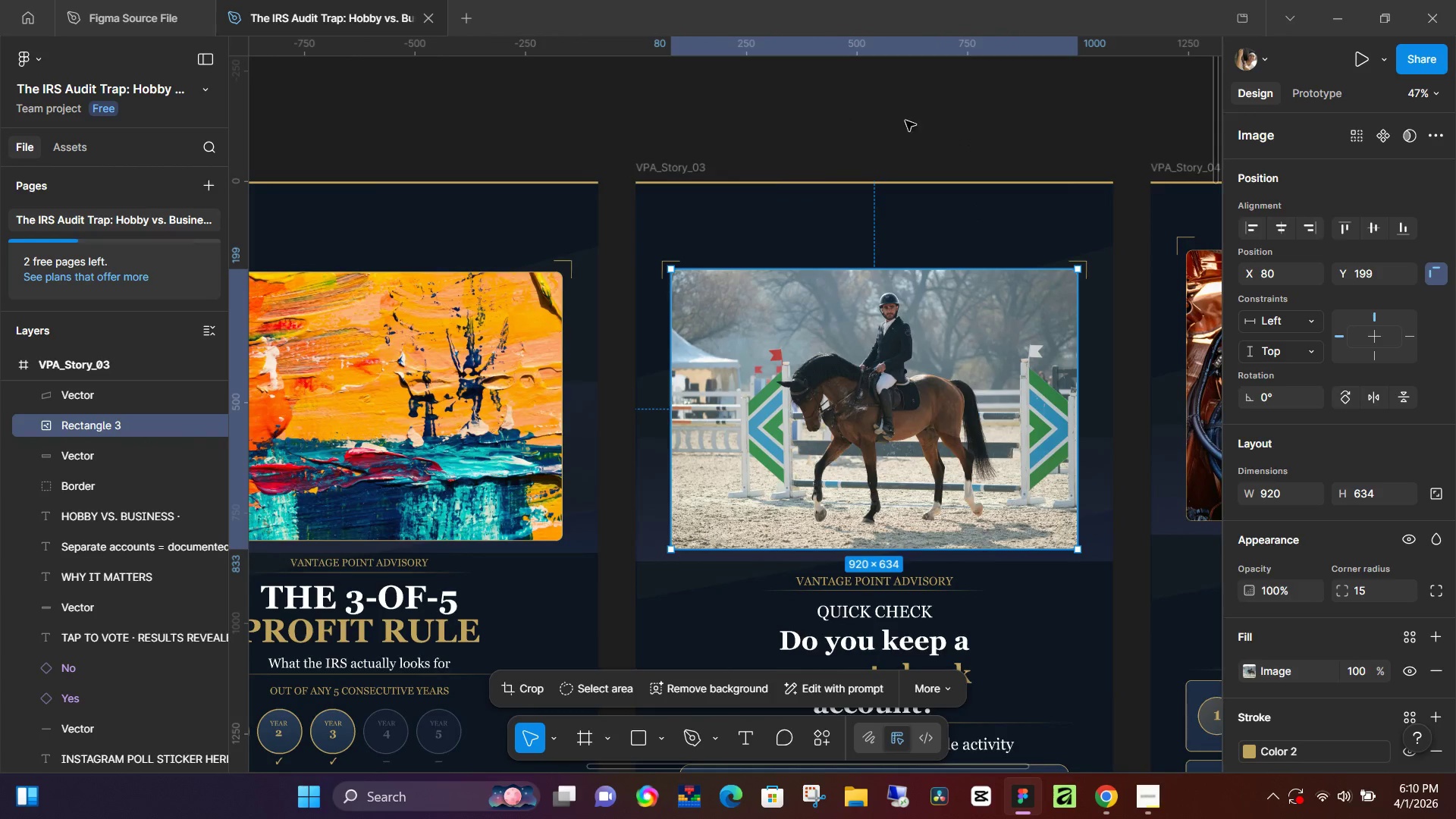 
hold_key(key=Space, duration=0.69)
 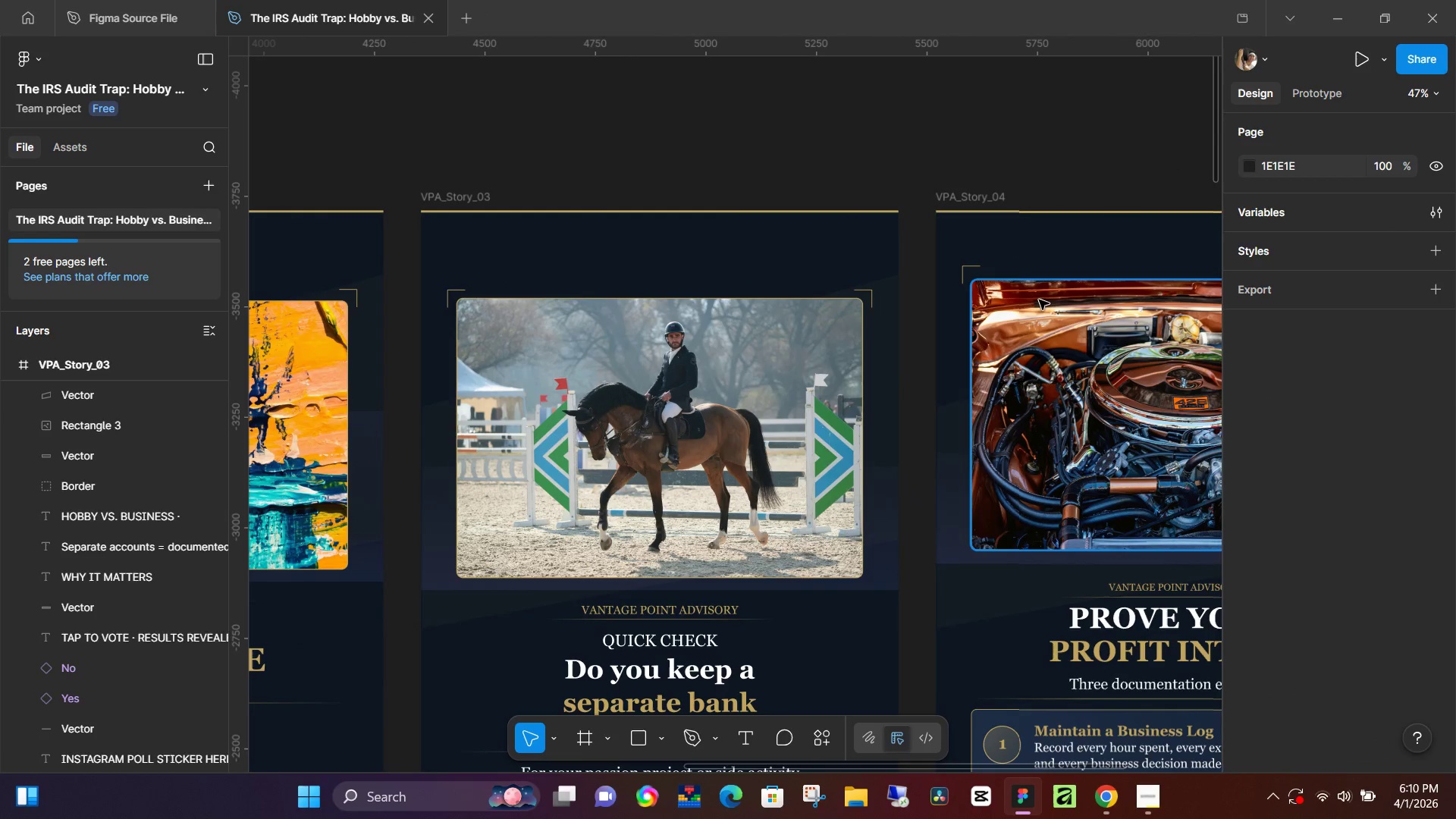 
left_click_drag(start_coordinate=[1068, 116], to_coordinate=[852, 145])
 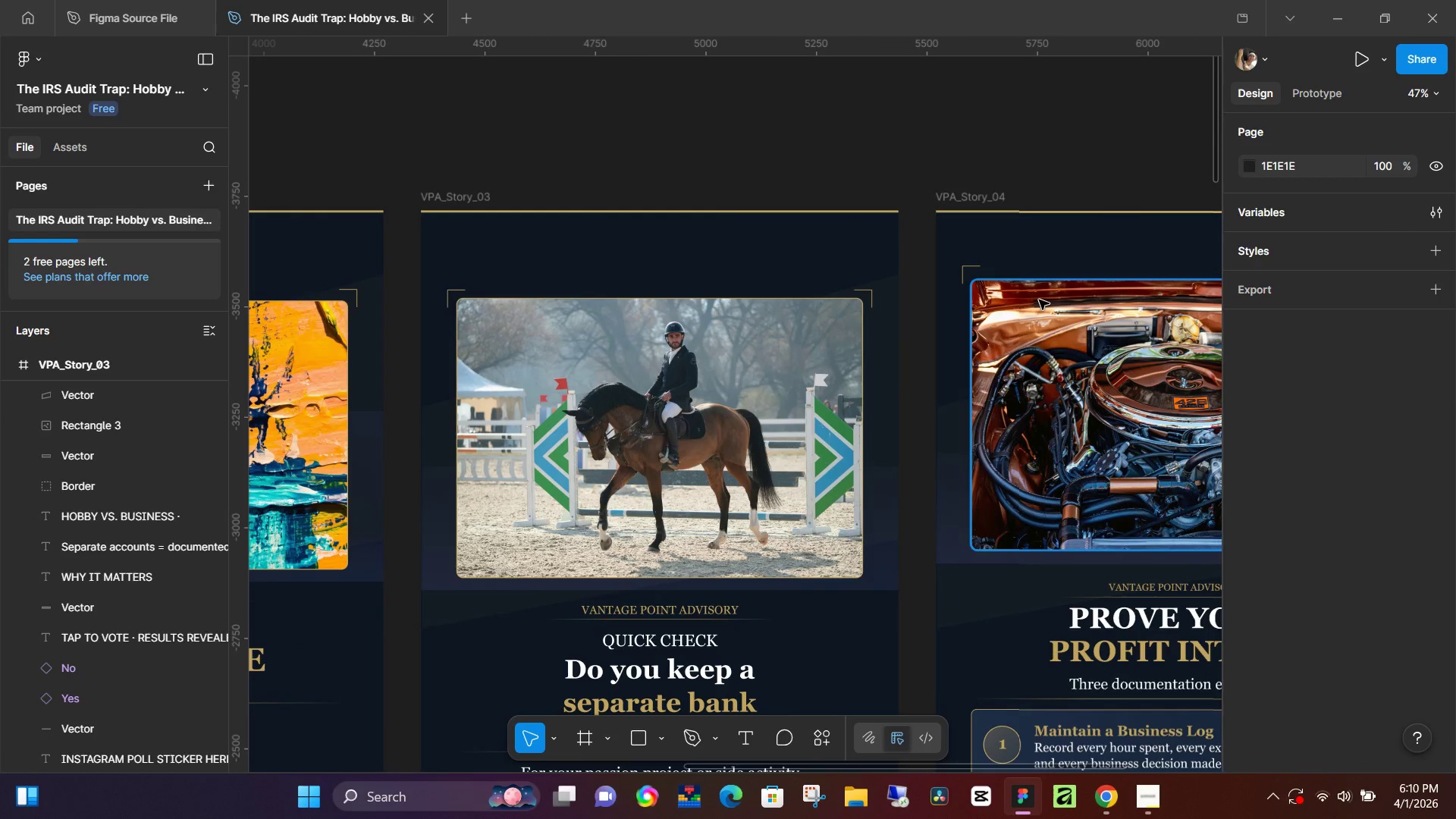 
left_click([1039, 300])
 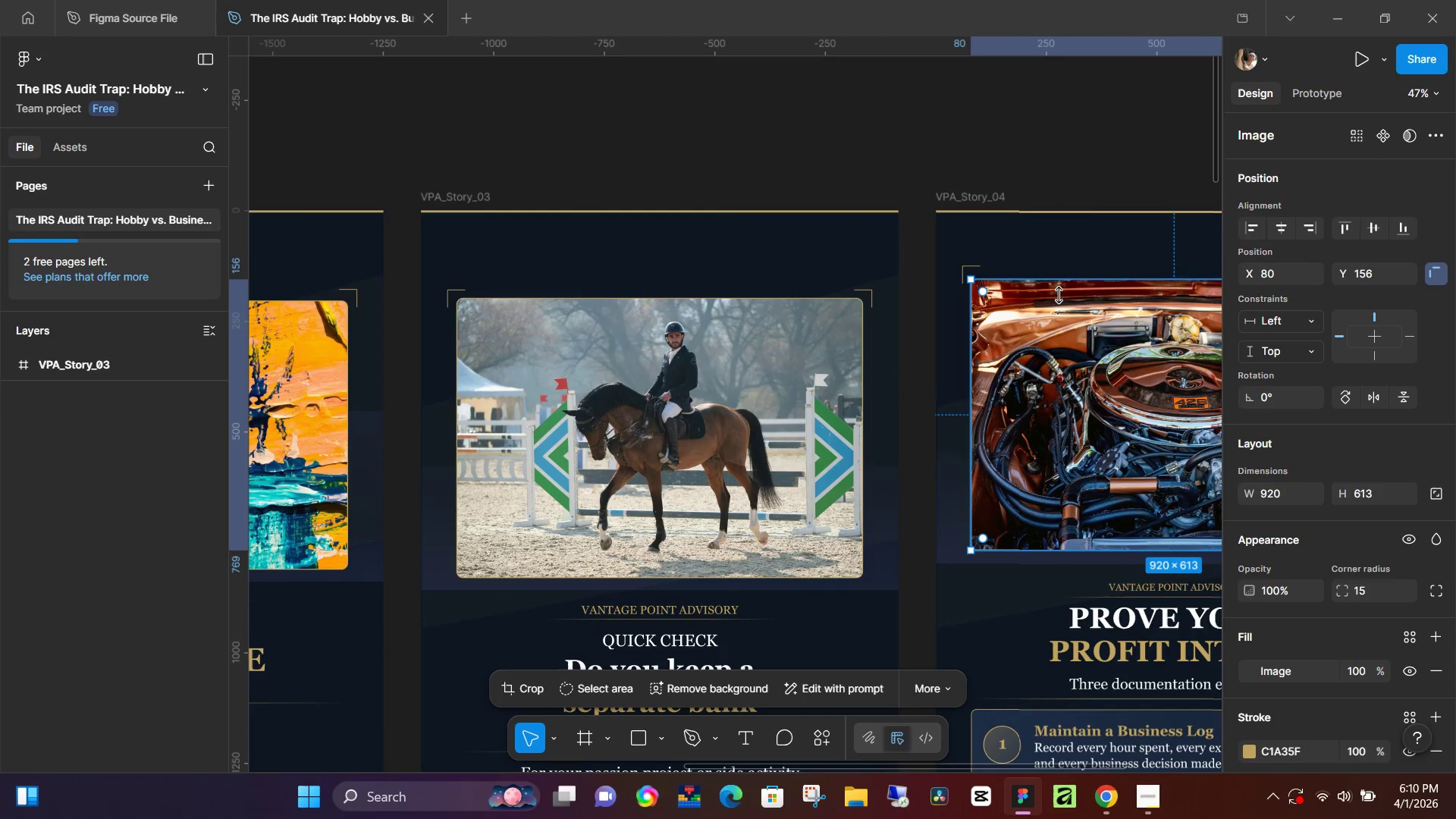 
hold_key(key=ControlLeft, duration=0.86)
scroll: coordinate [1072, 318], scroll_direction: up, amount: 13.0
 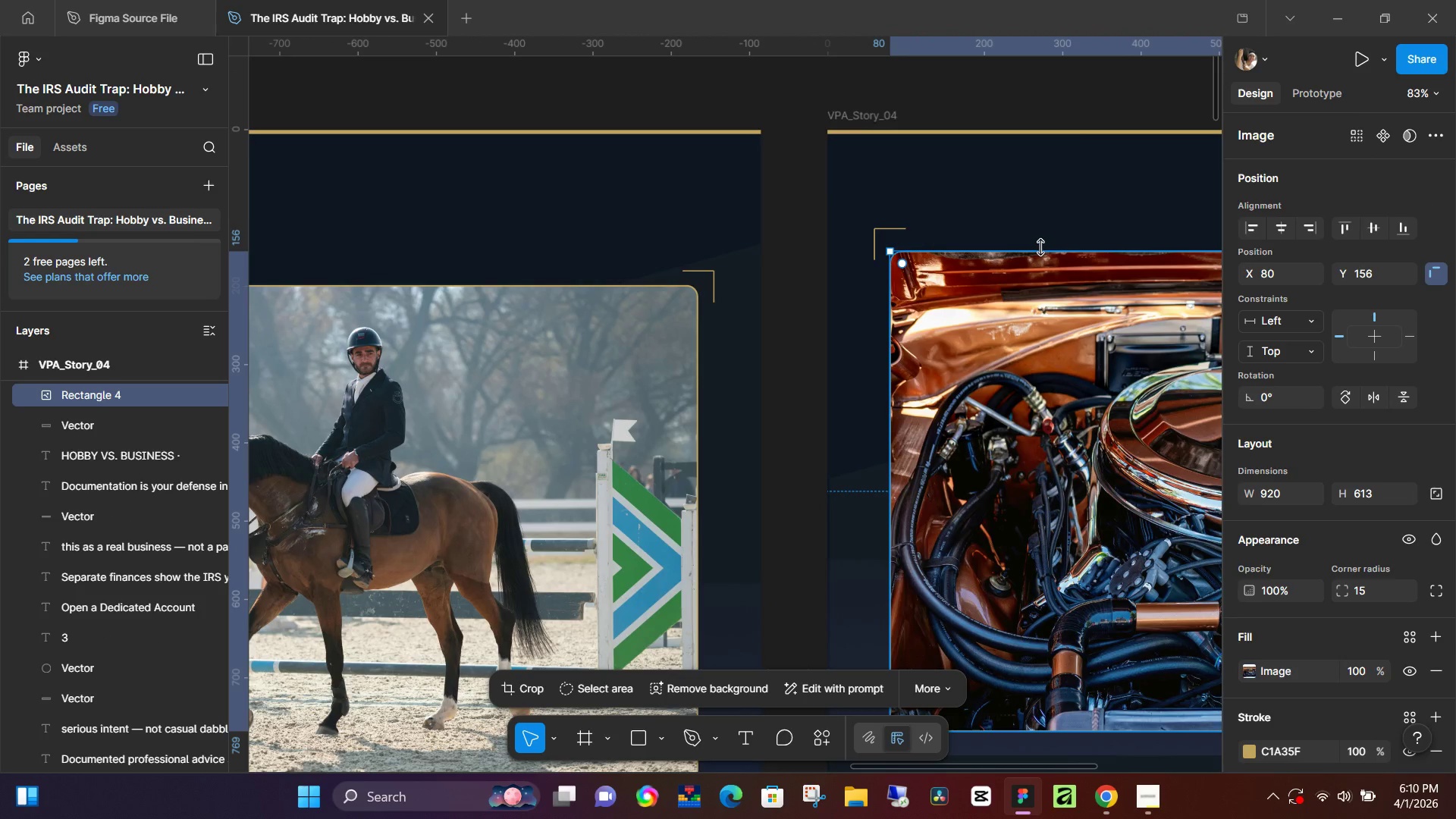 
left_click_drag(start_coordinate=[1041, 247], to_coordinate=[1048, 241])
 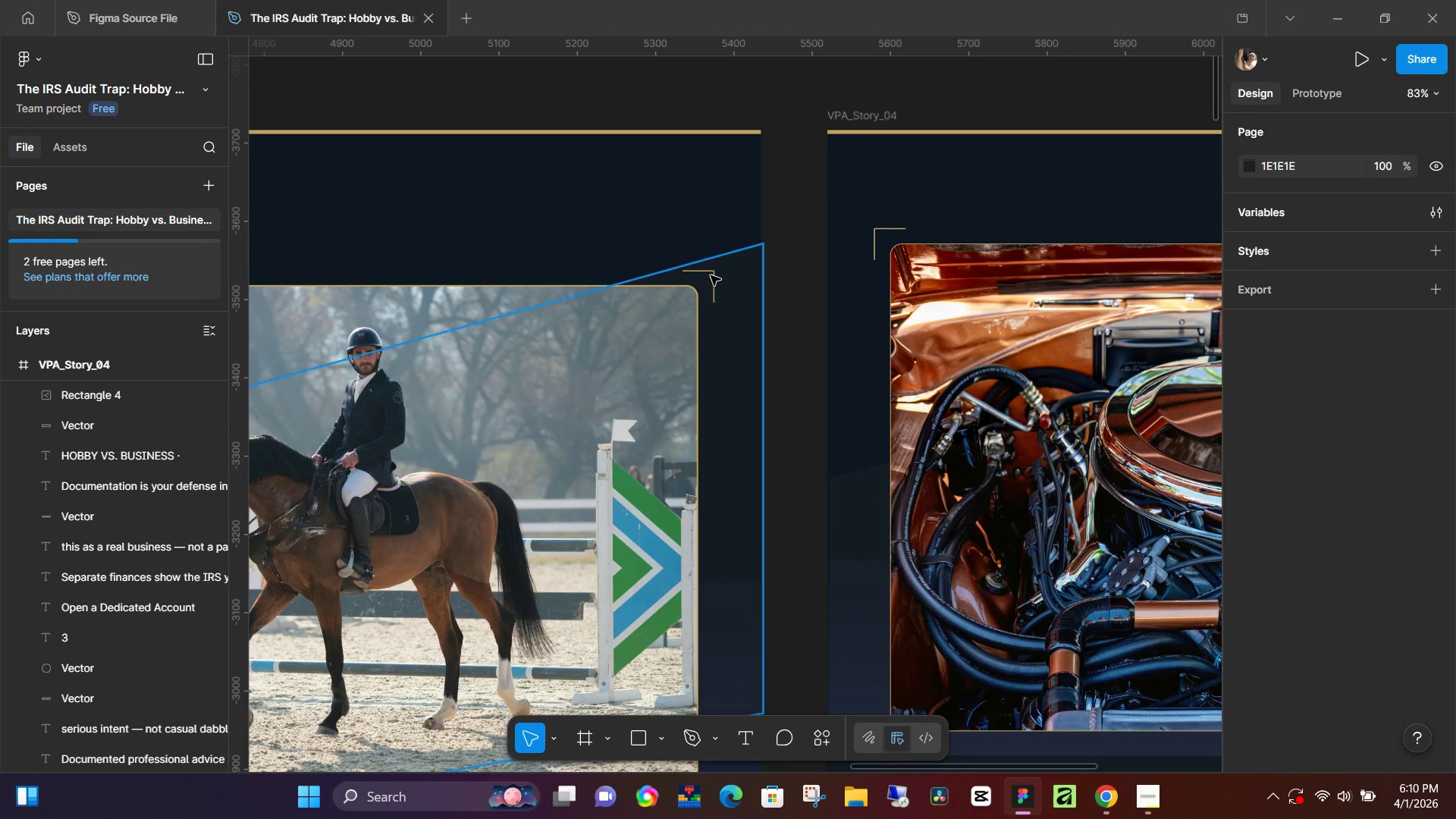 
double_click([711, 275])
 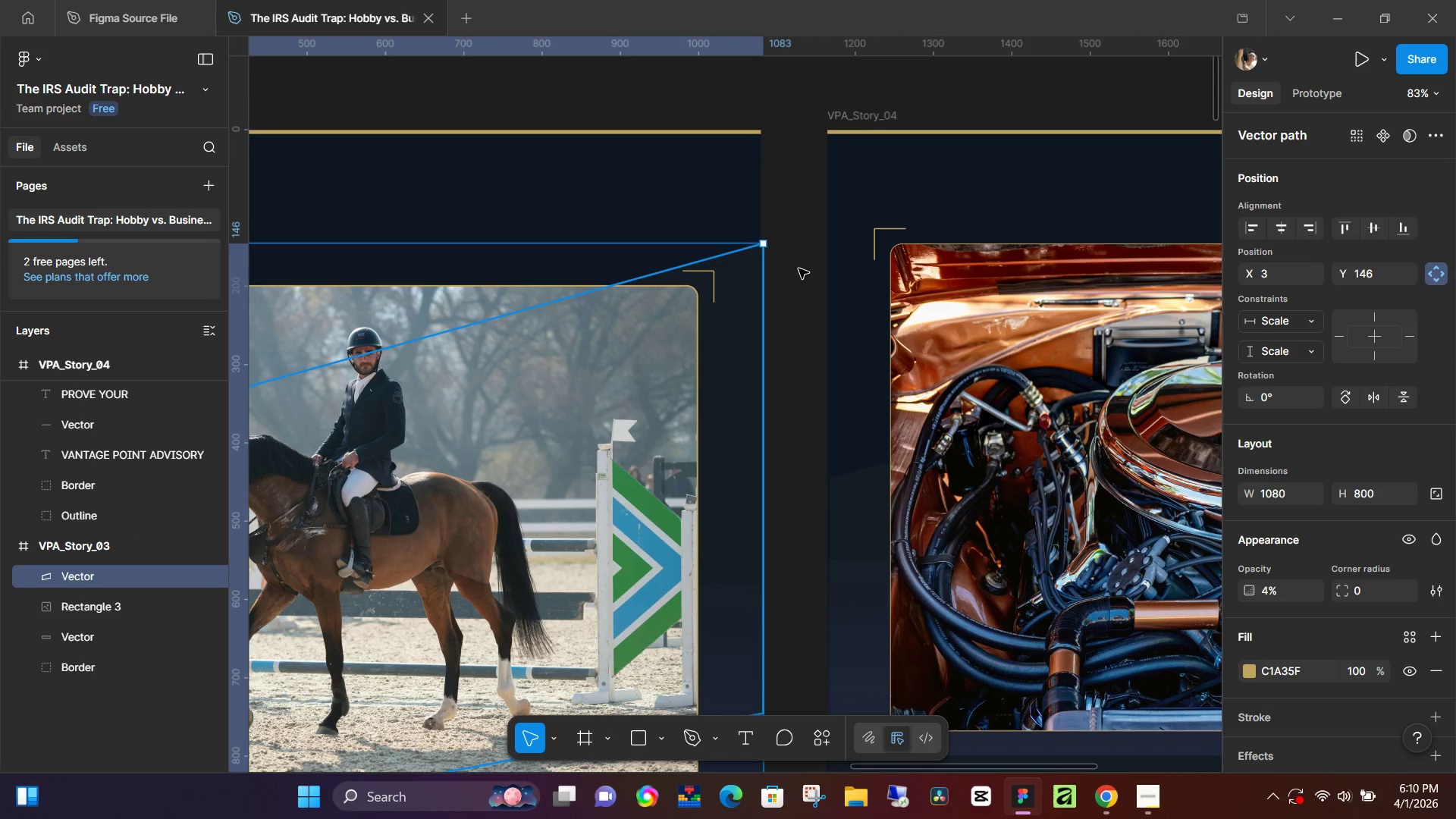 
key(Control+C)
 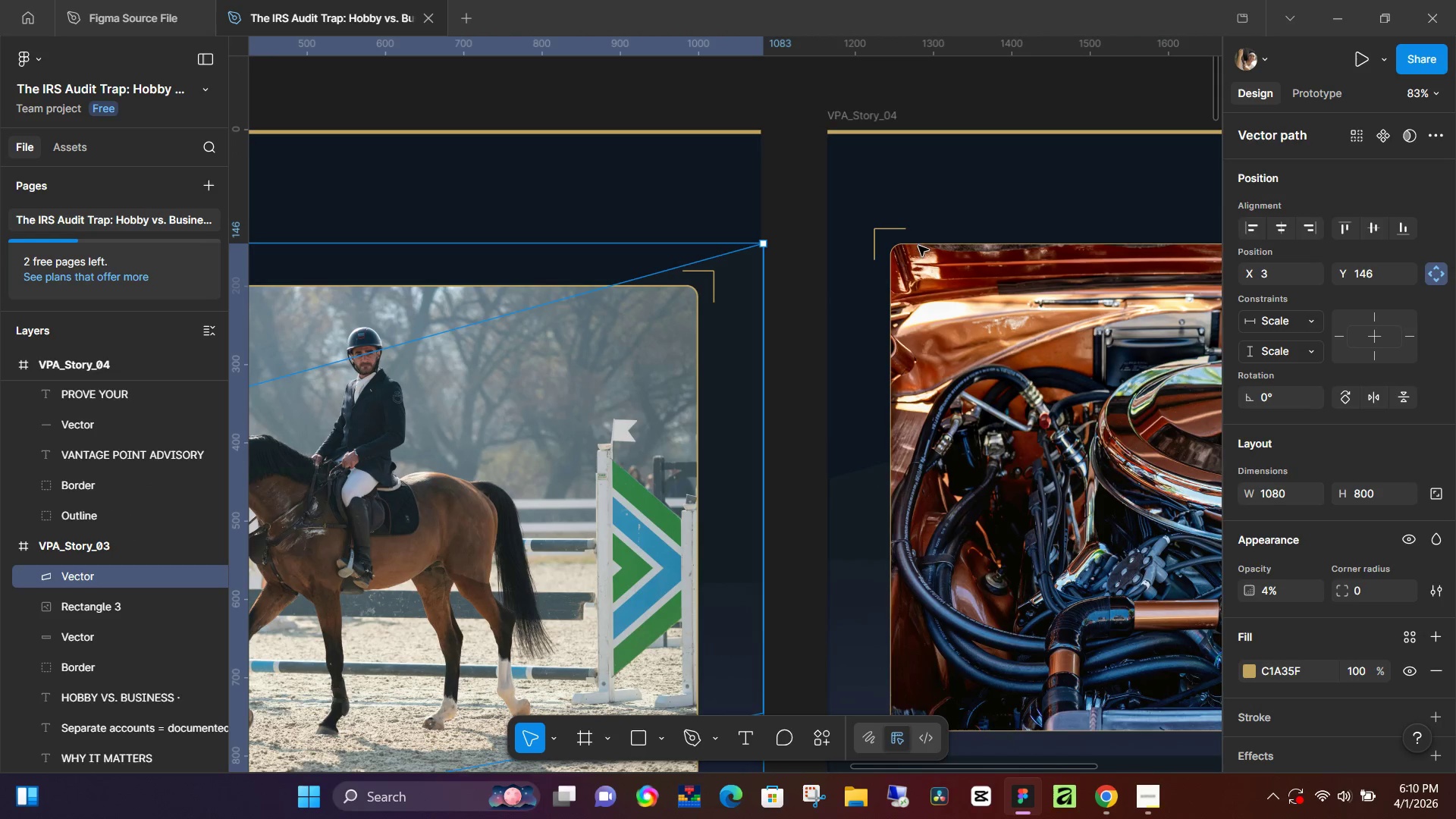 
hold_key(key=ControlLeft, duration=1.05)
 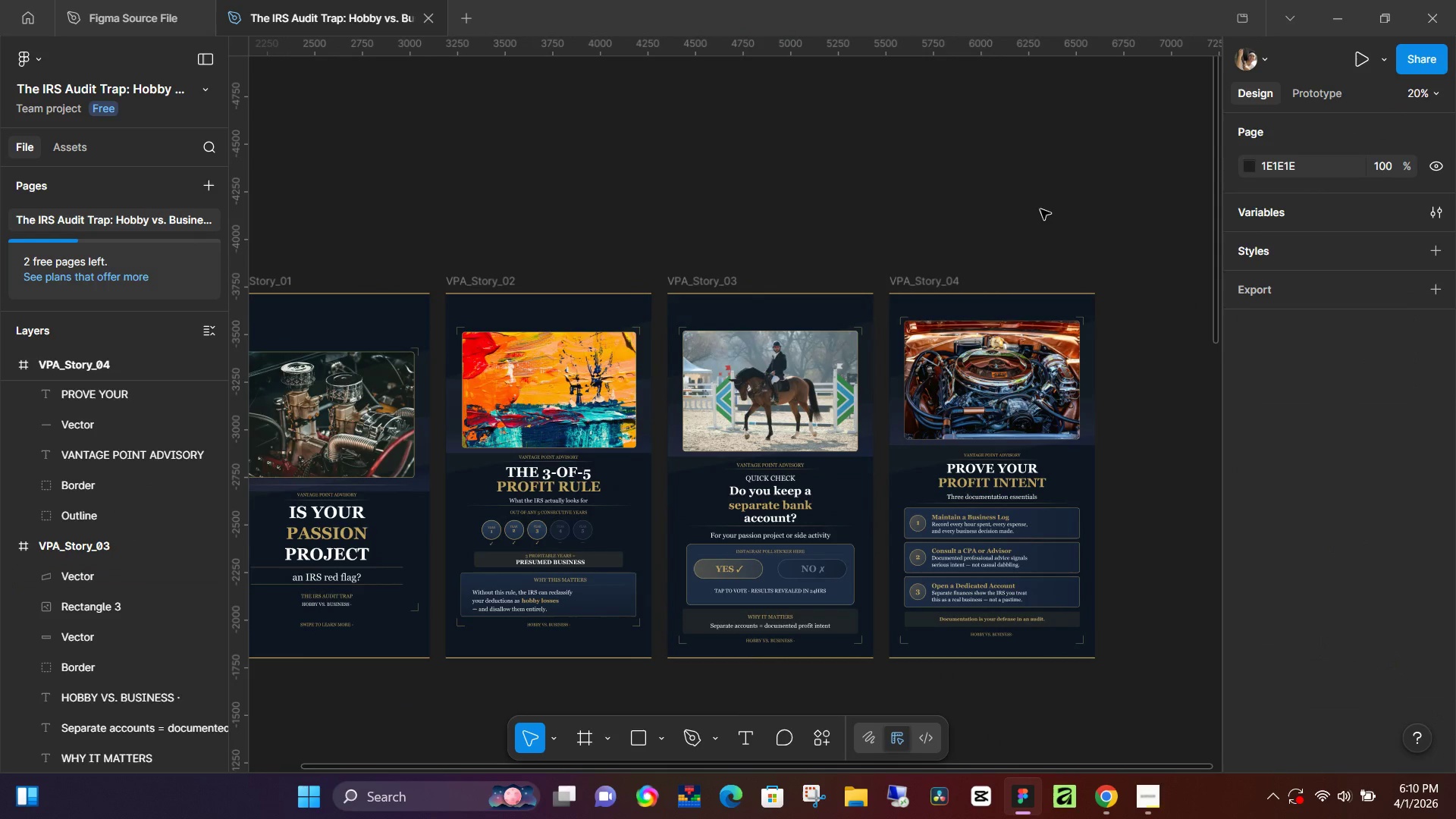 
left_click([1011, 212])
 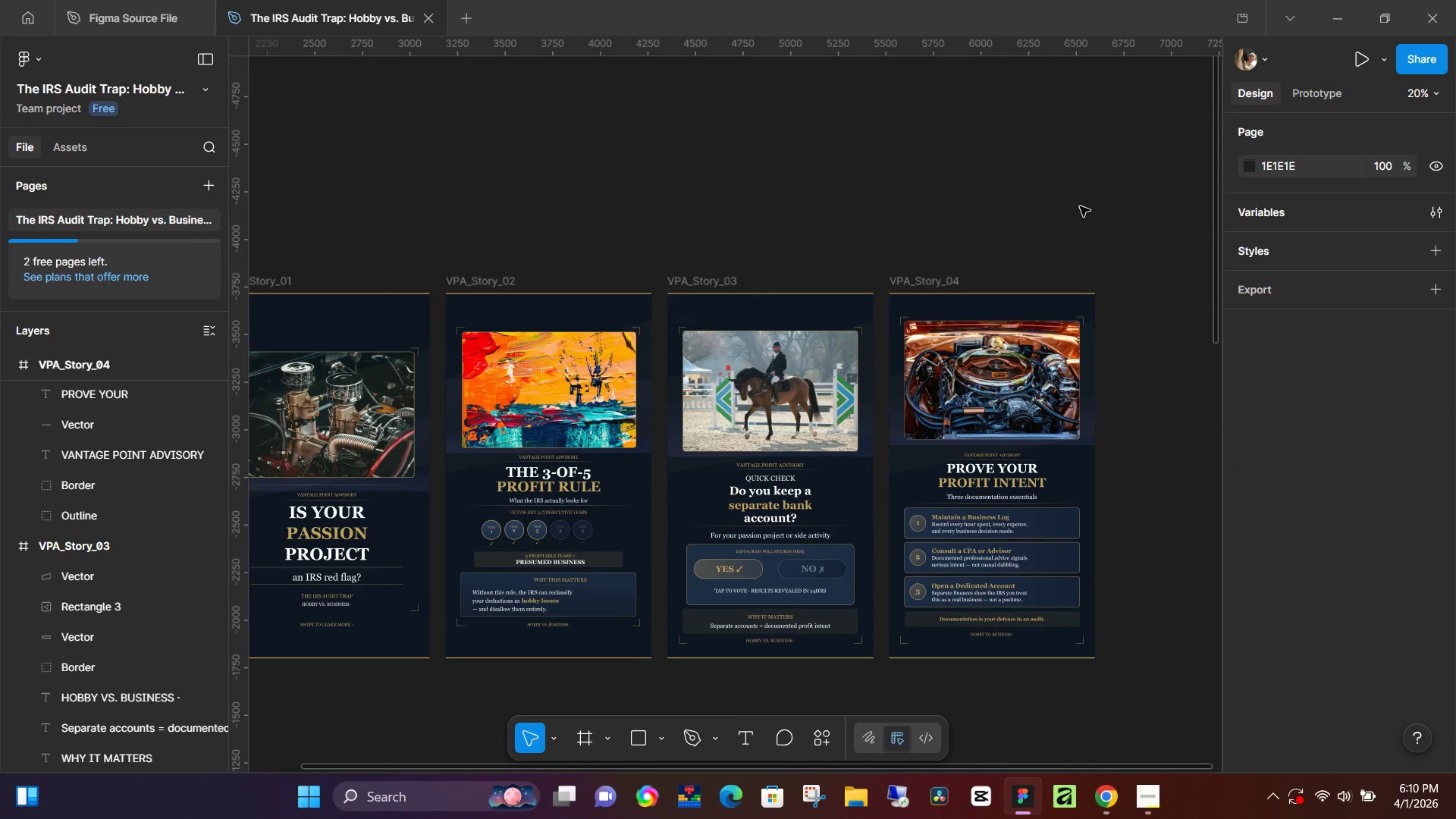 
scroll: coordinate [915, 352], scroll_direction: down, amount: 17.0
 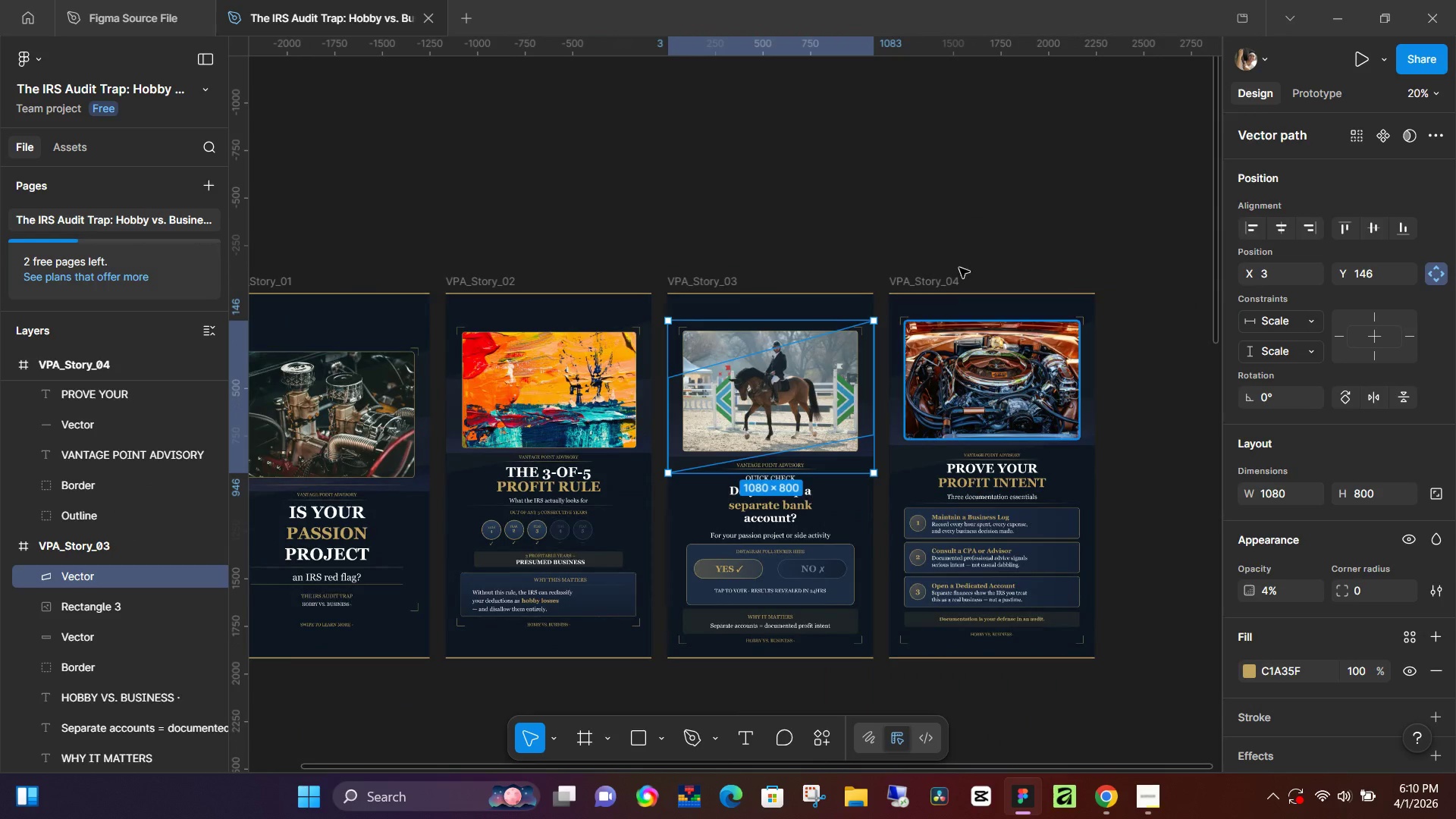 
hold_key(key=Space, duration=0.72)
 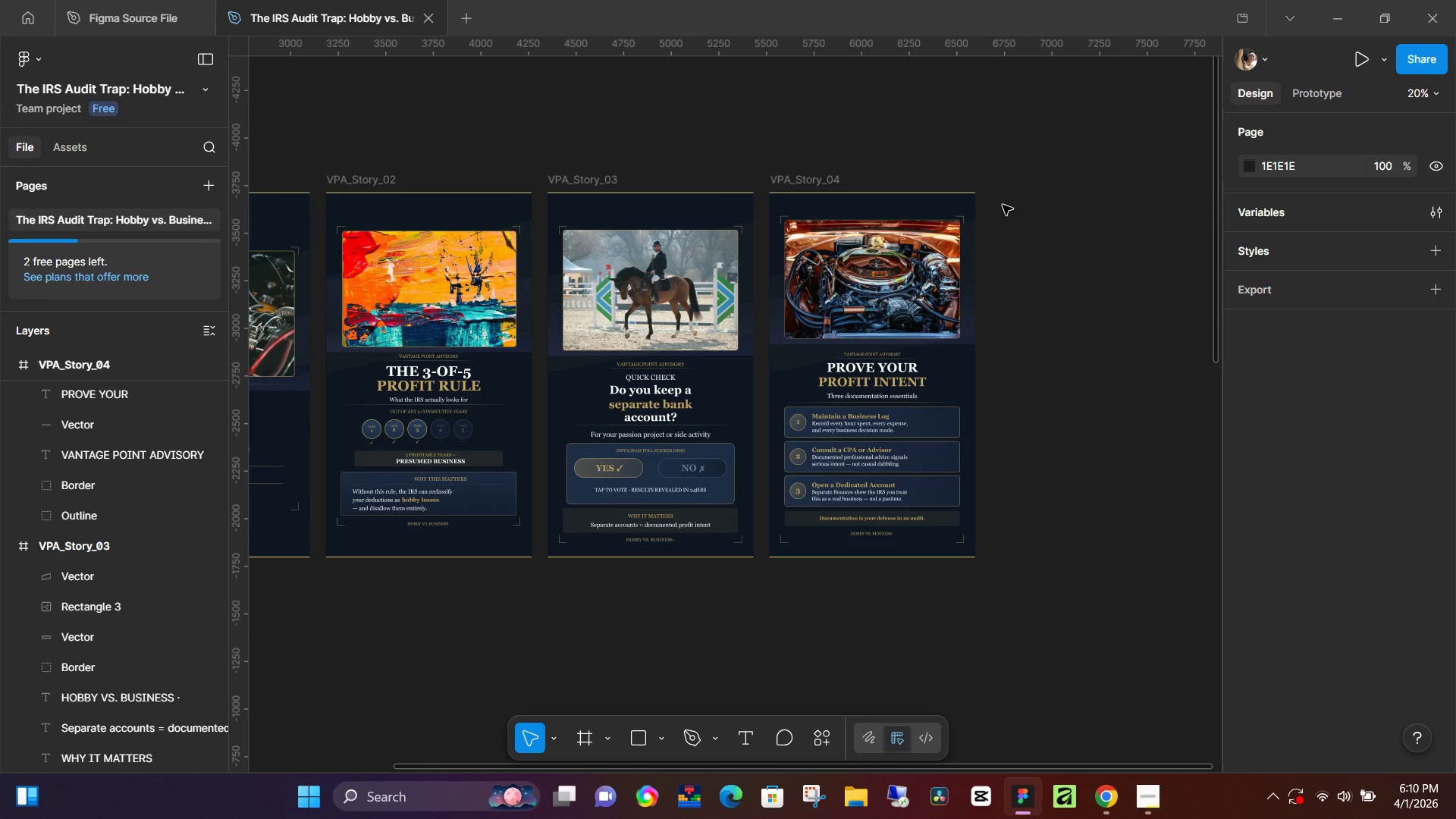 
left_click_drag(start_coordinate=[1122, 306], to_coordinate=[1003, 205])
 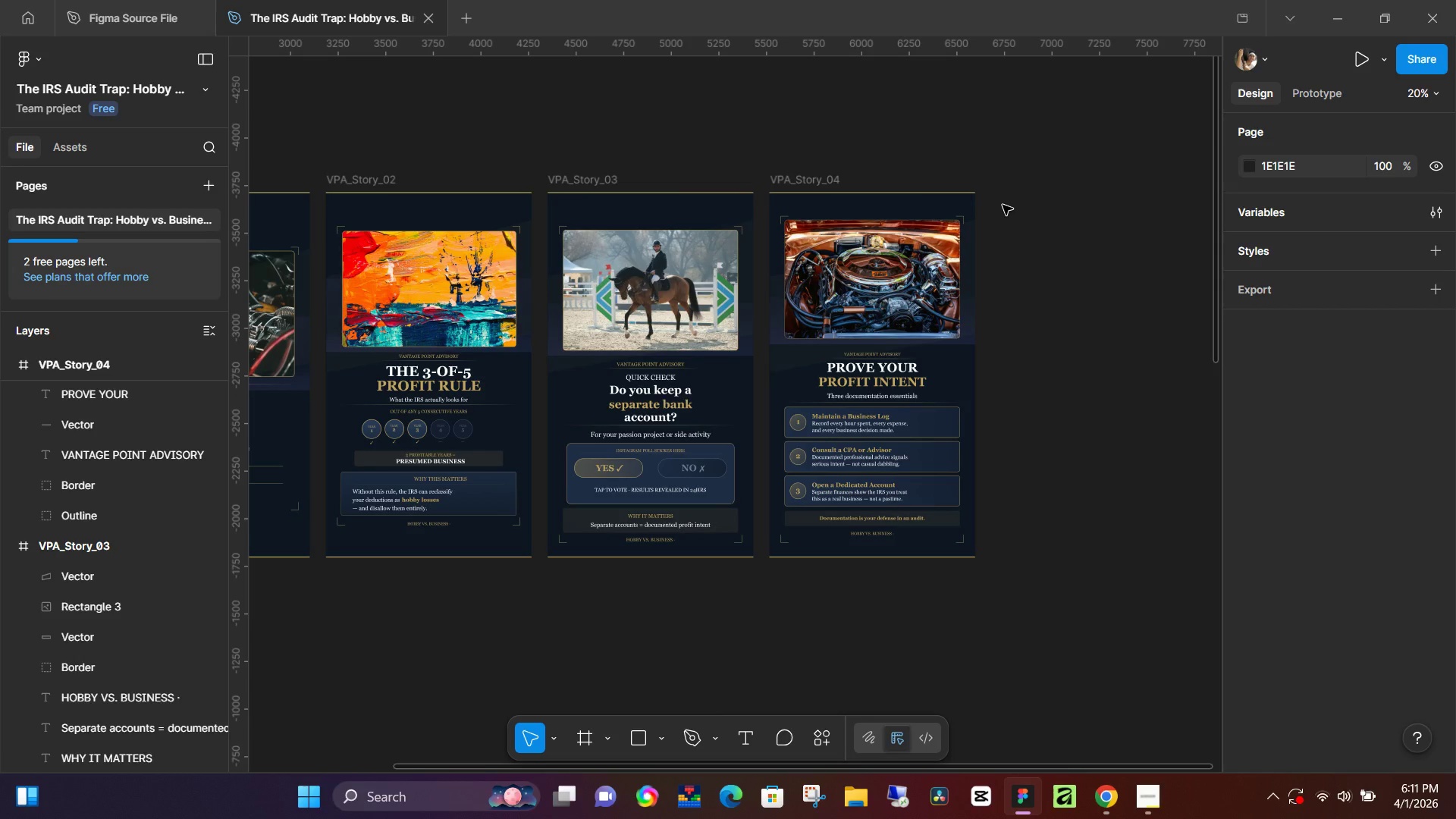 
wait(48.66)
 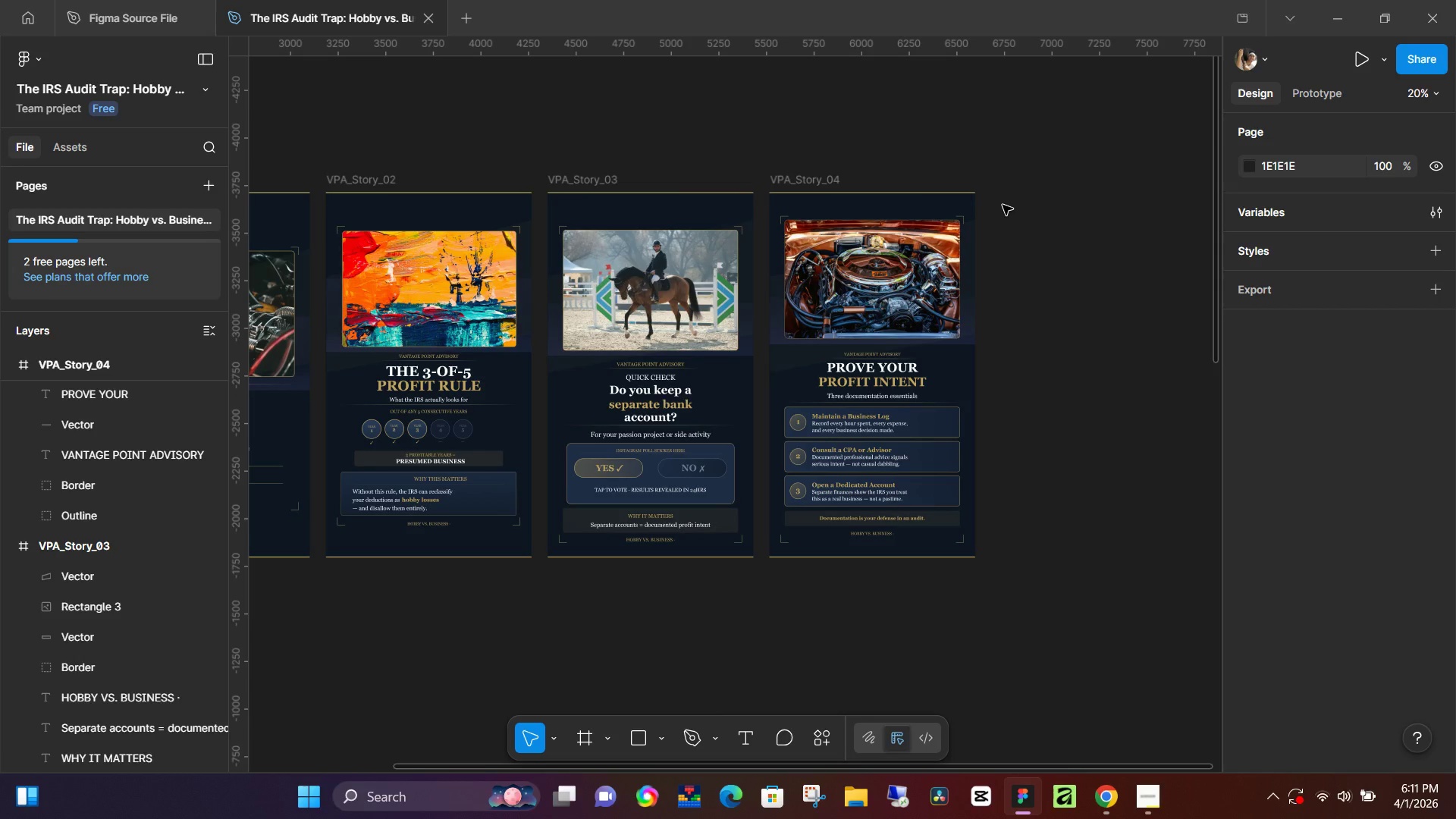 
left_click([1005, 205])
 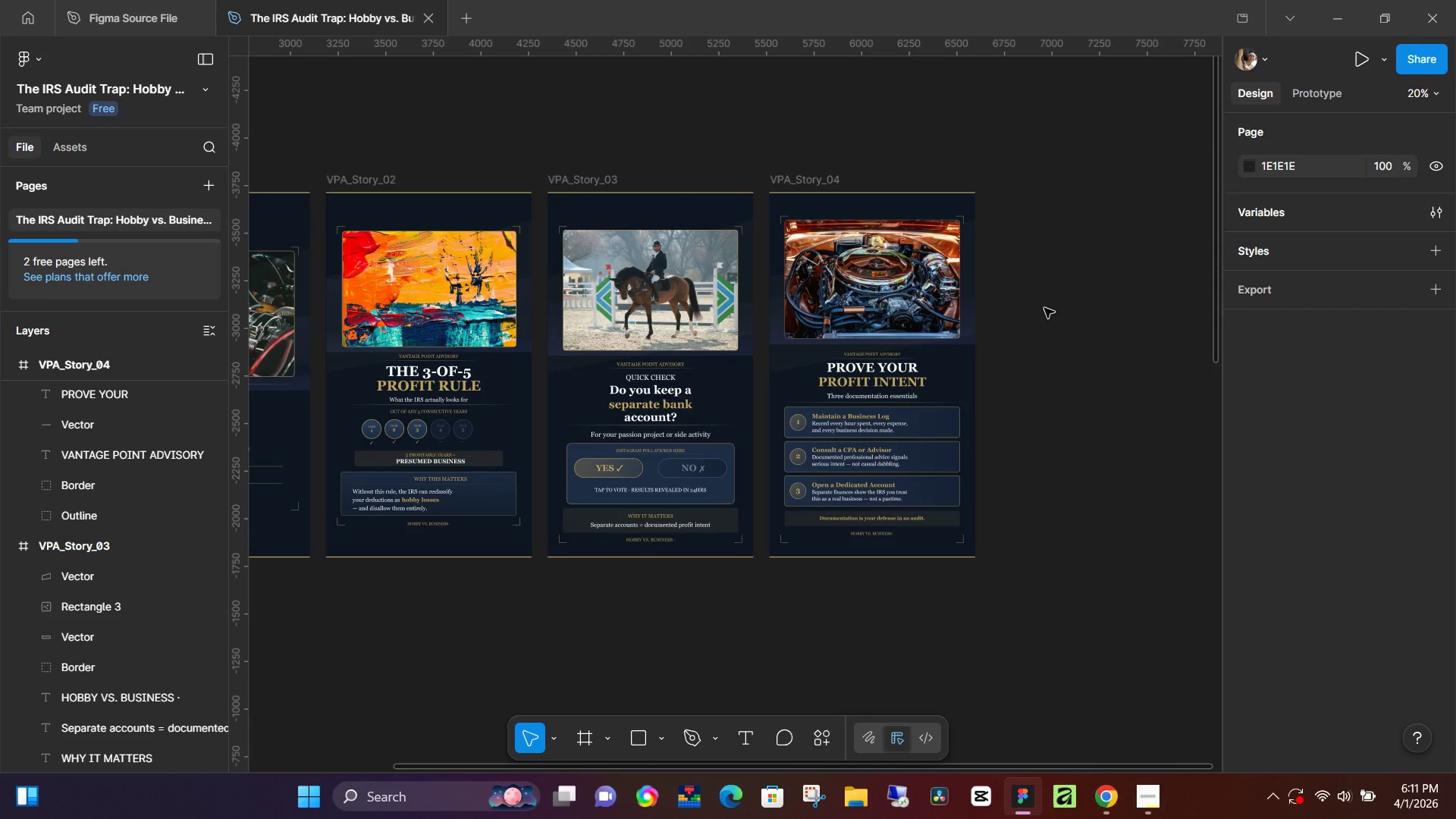 
left_click([1044, 308])
 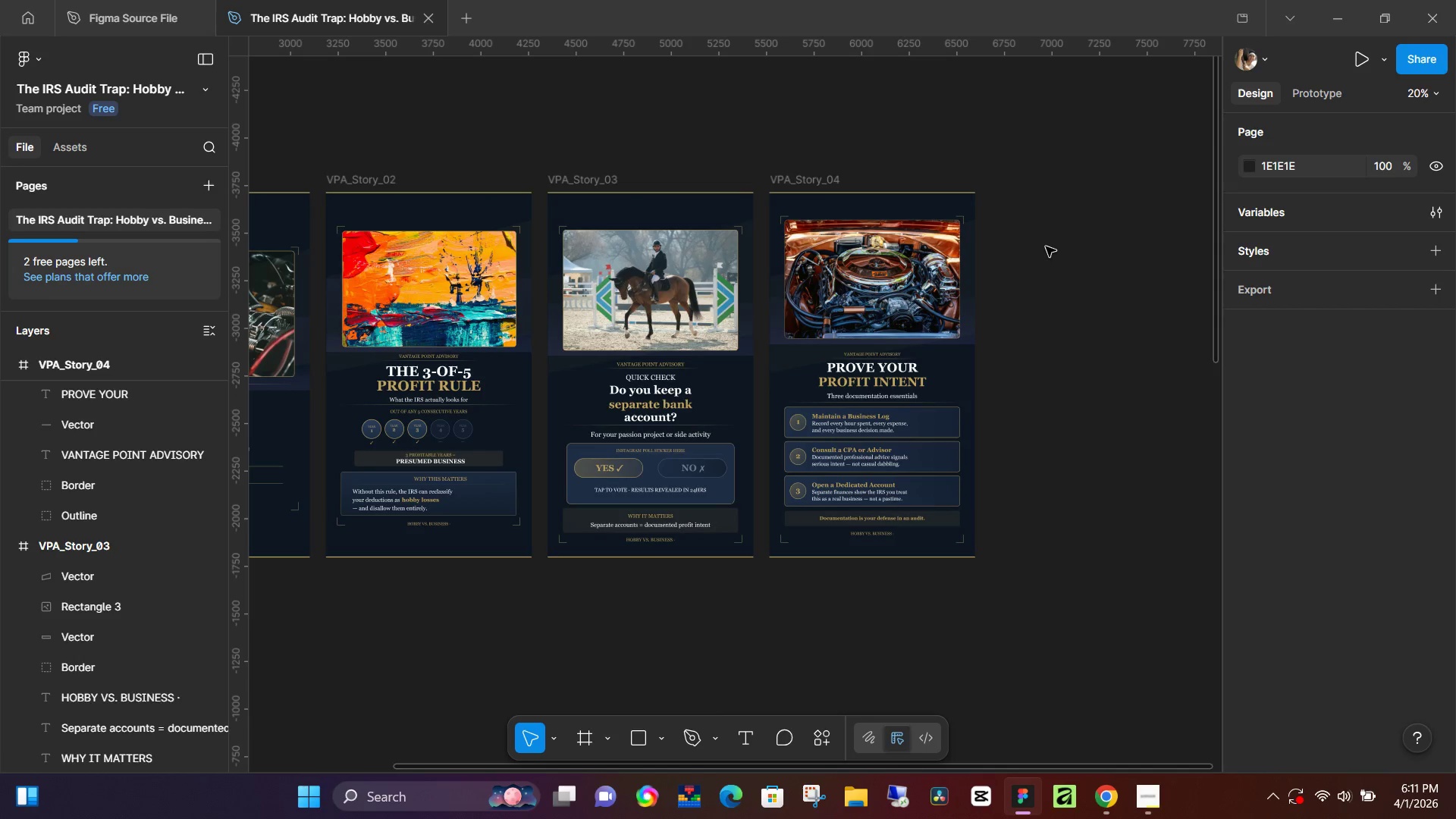 
key(F)
 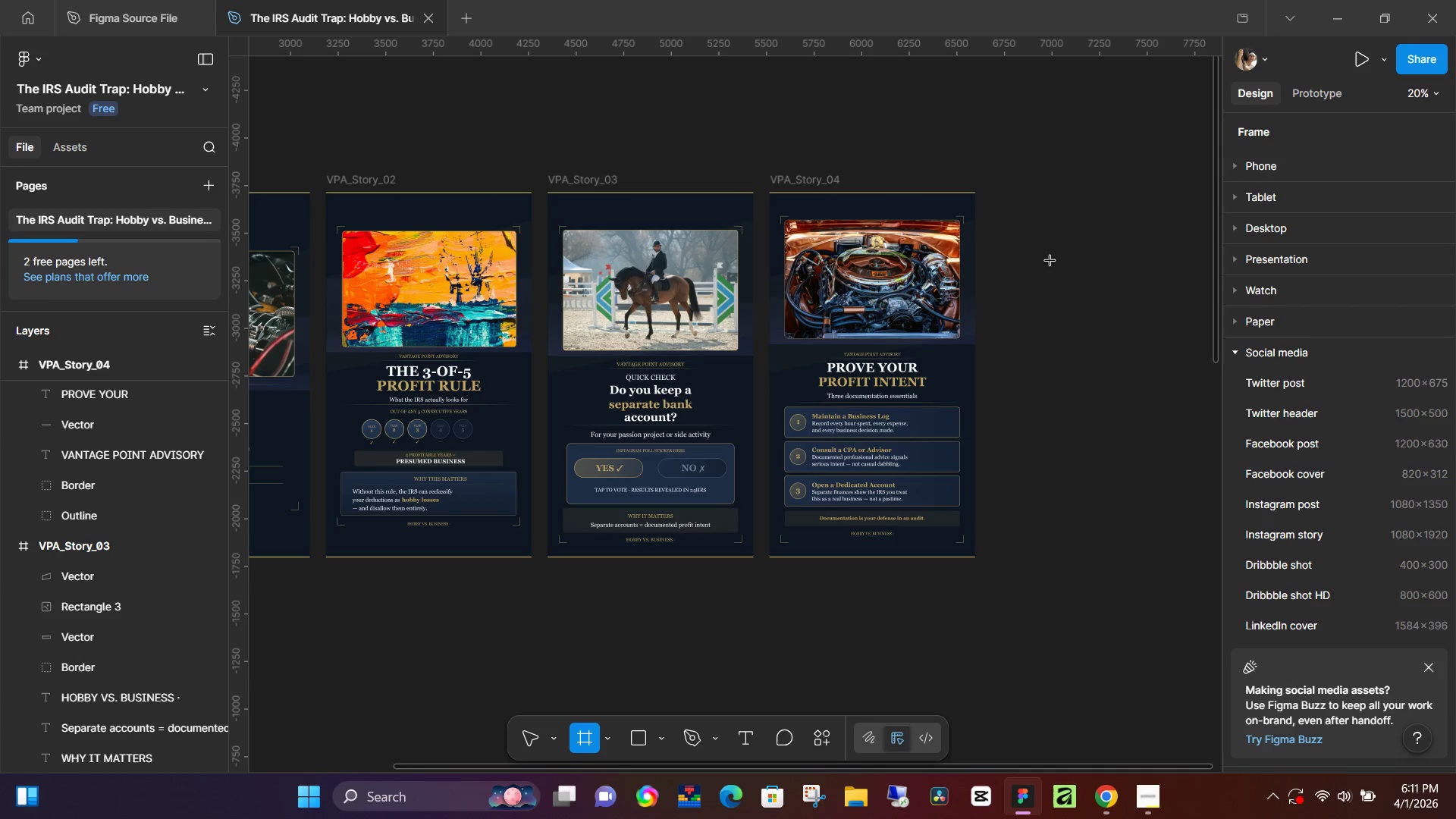 
left_click([1050, 261])
 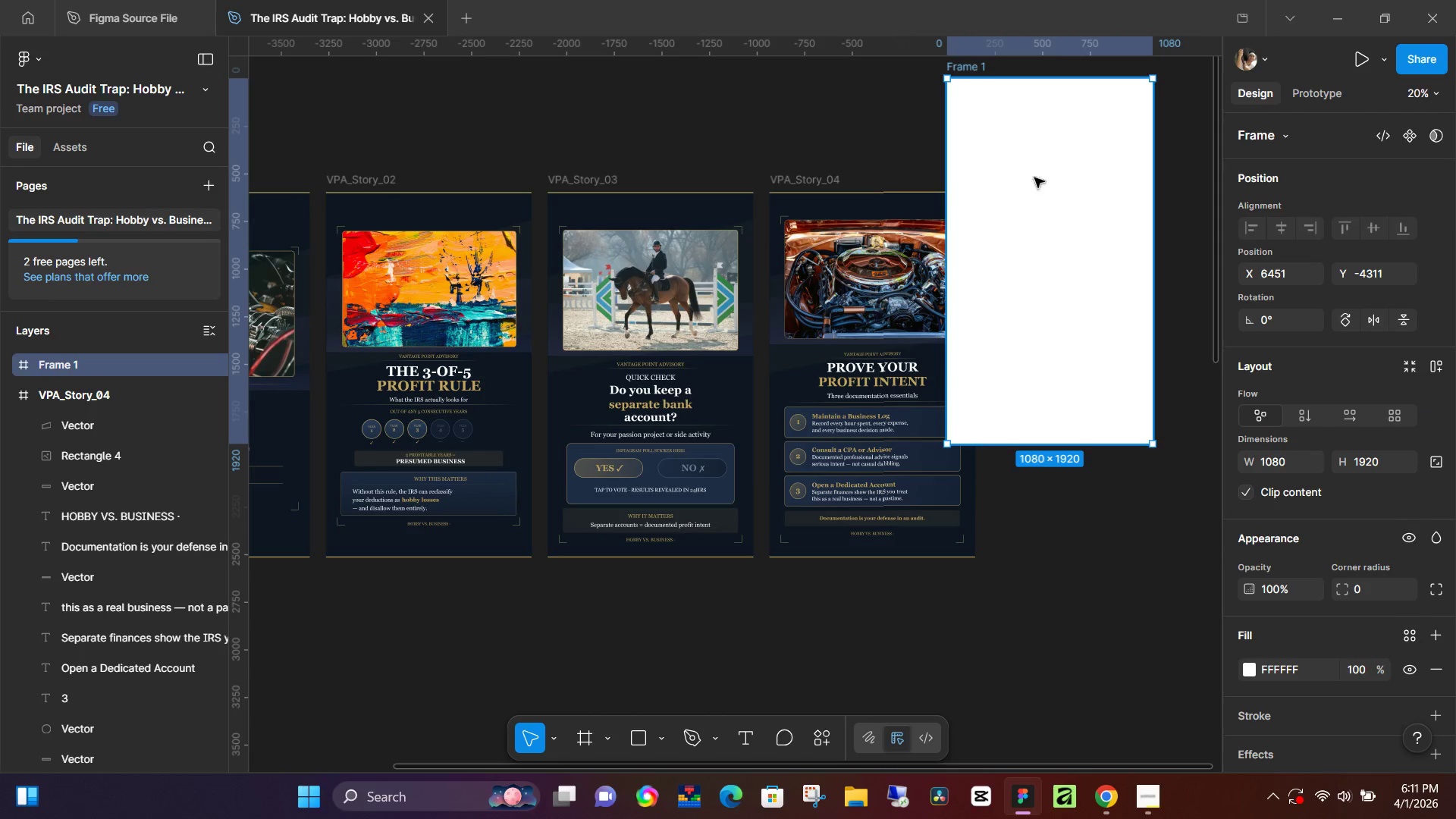 
left_click_drag(start_coordinate=[1028, 157], to_coordinate=[1074, 272])
 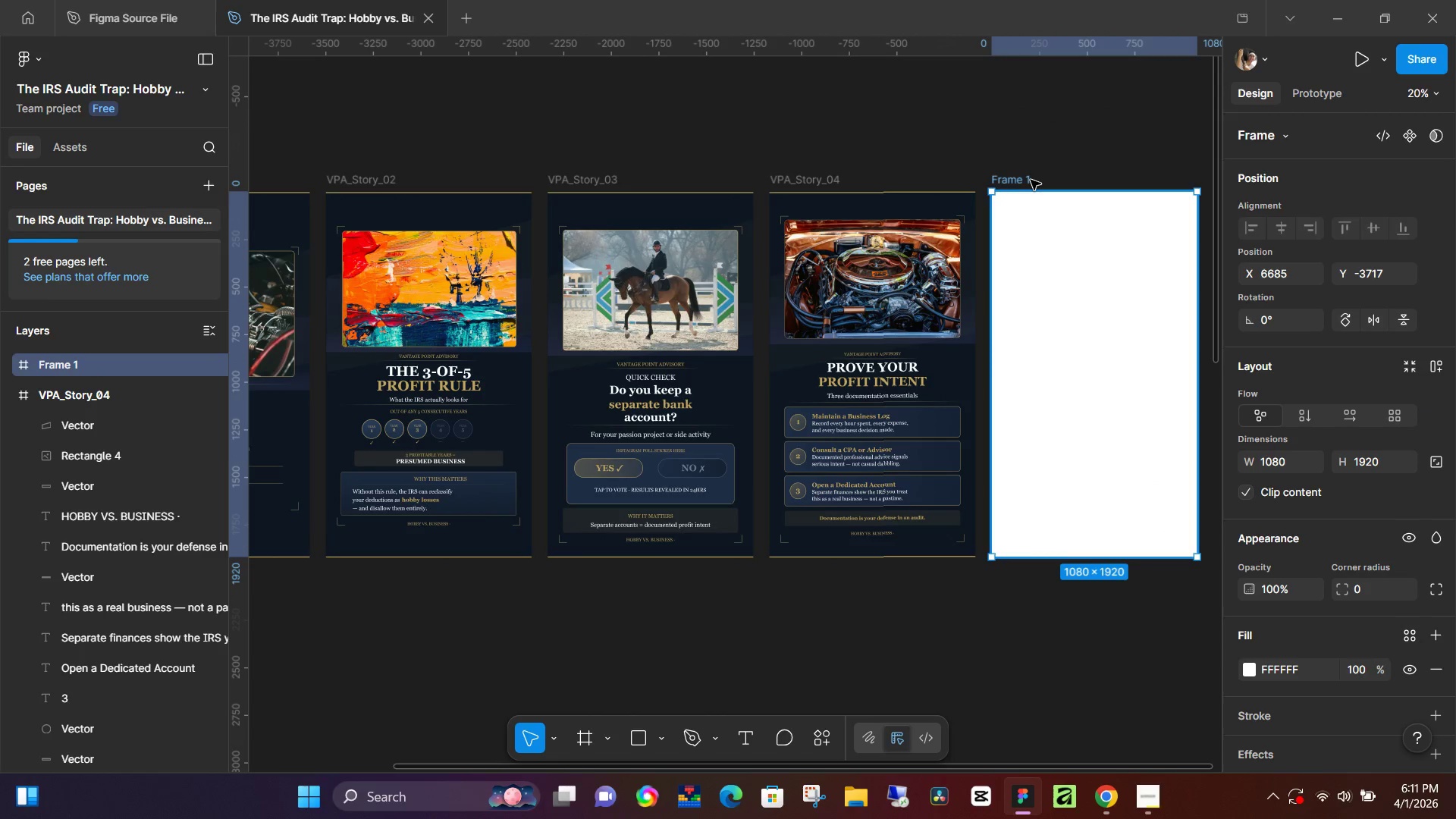 
double_click([1031, 180])
 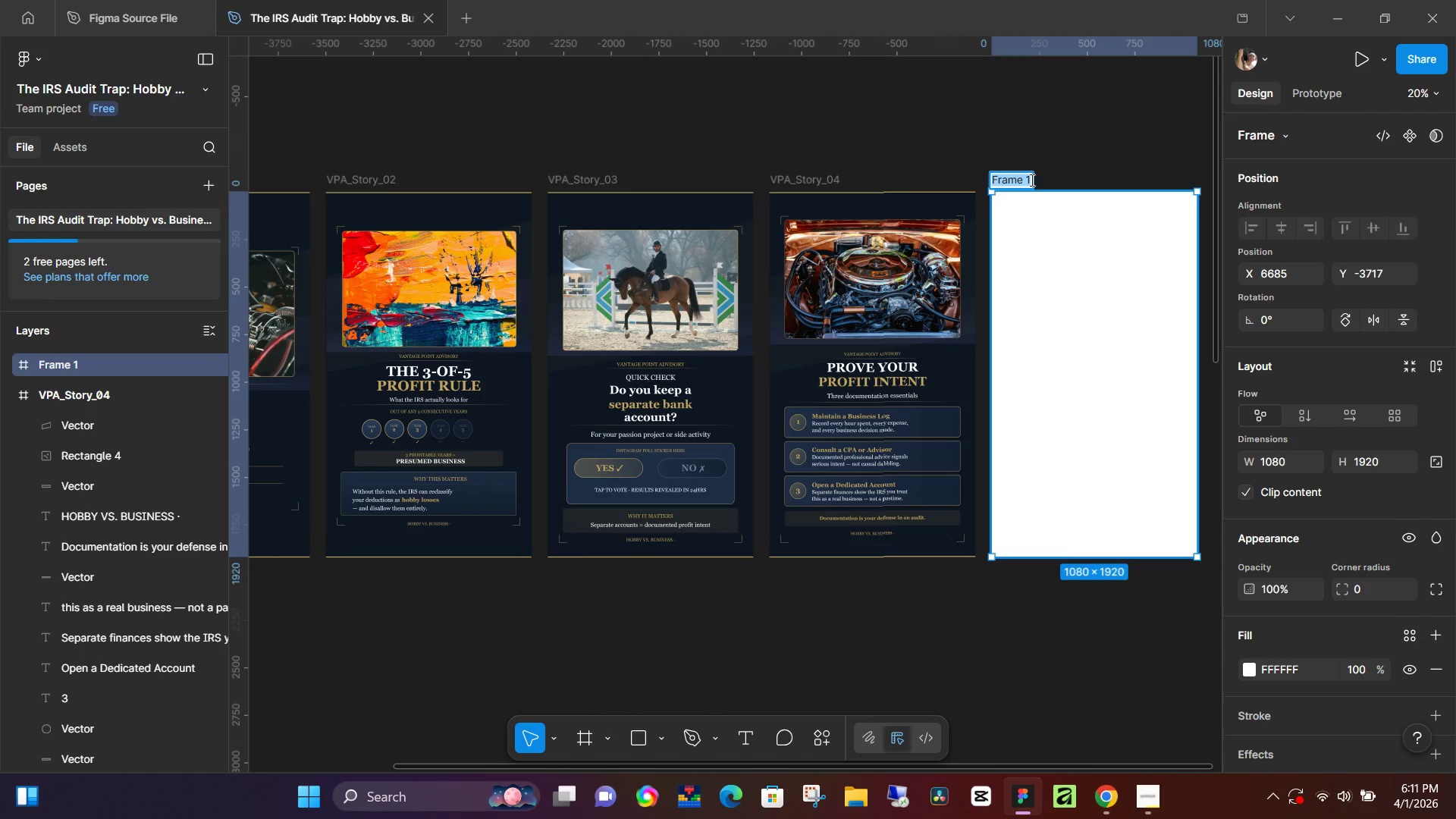 
type(C)
key(Backspace)
type(VPA_Story_05)
 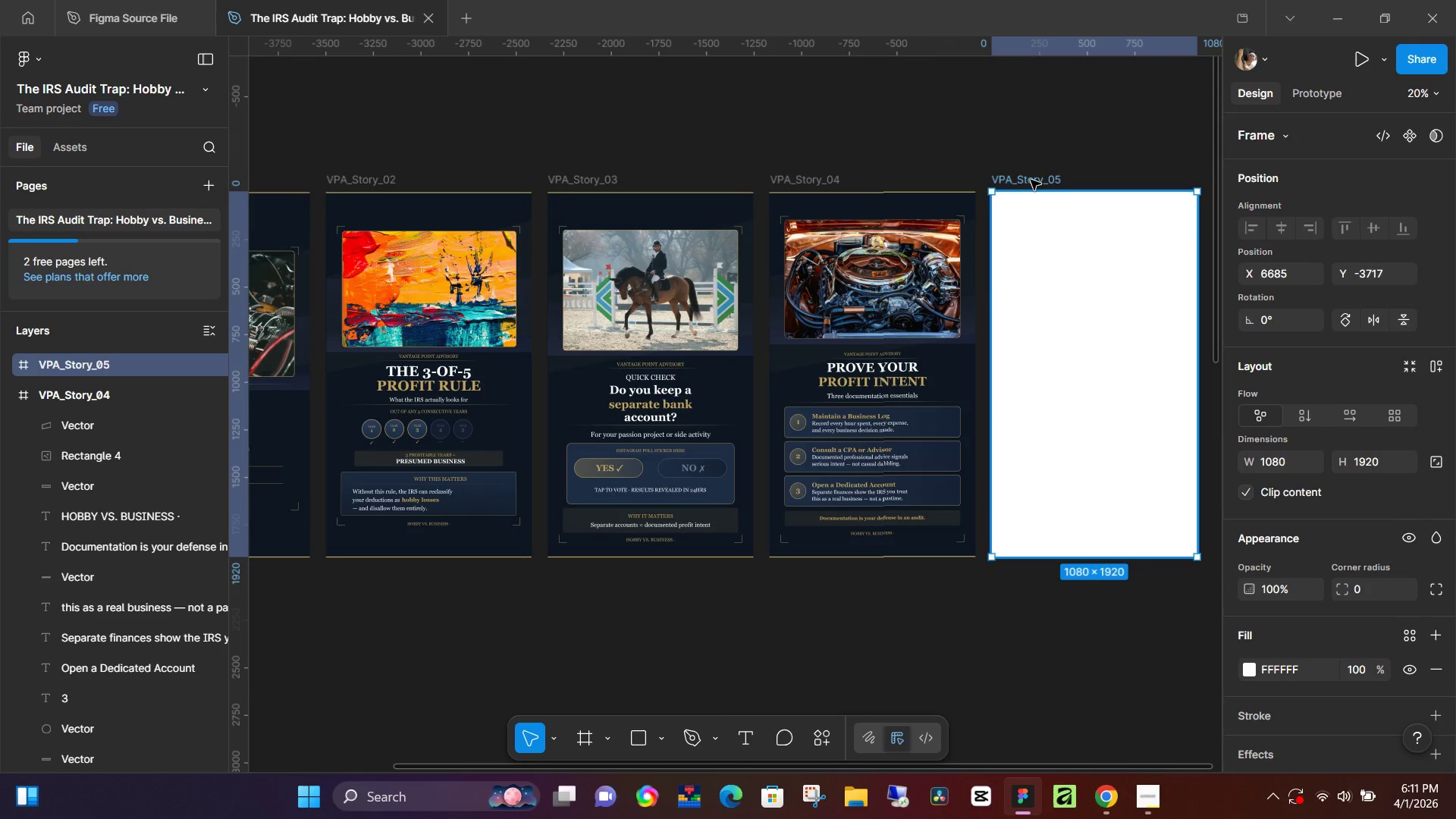 
 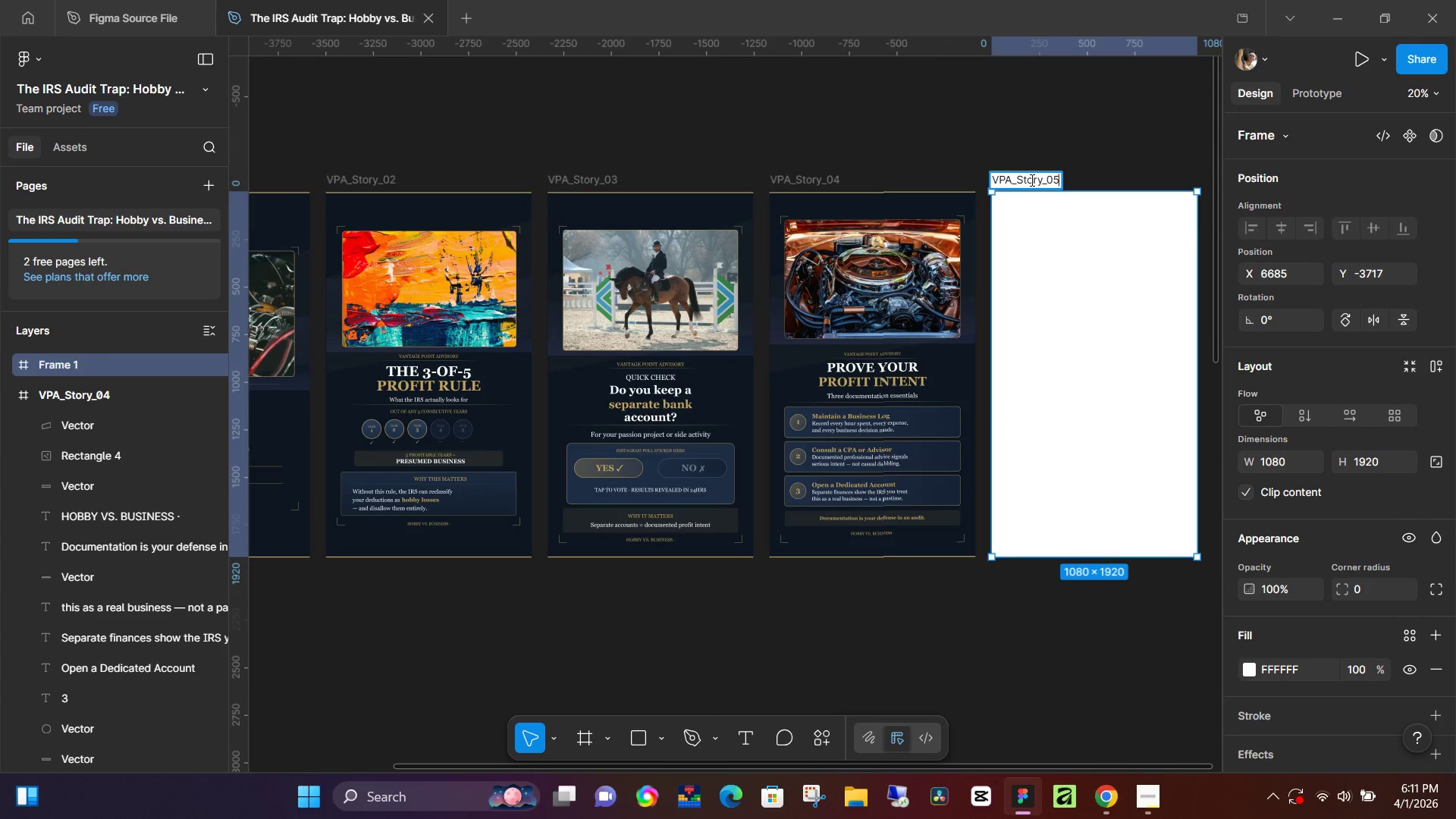 
key(Enter)
 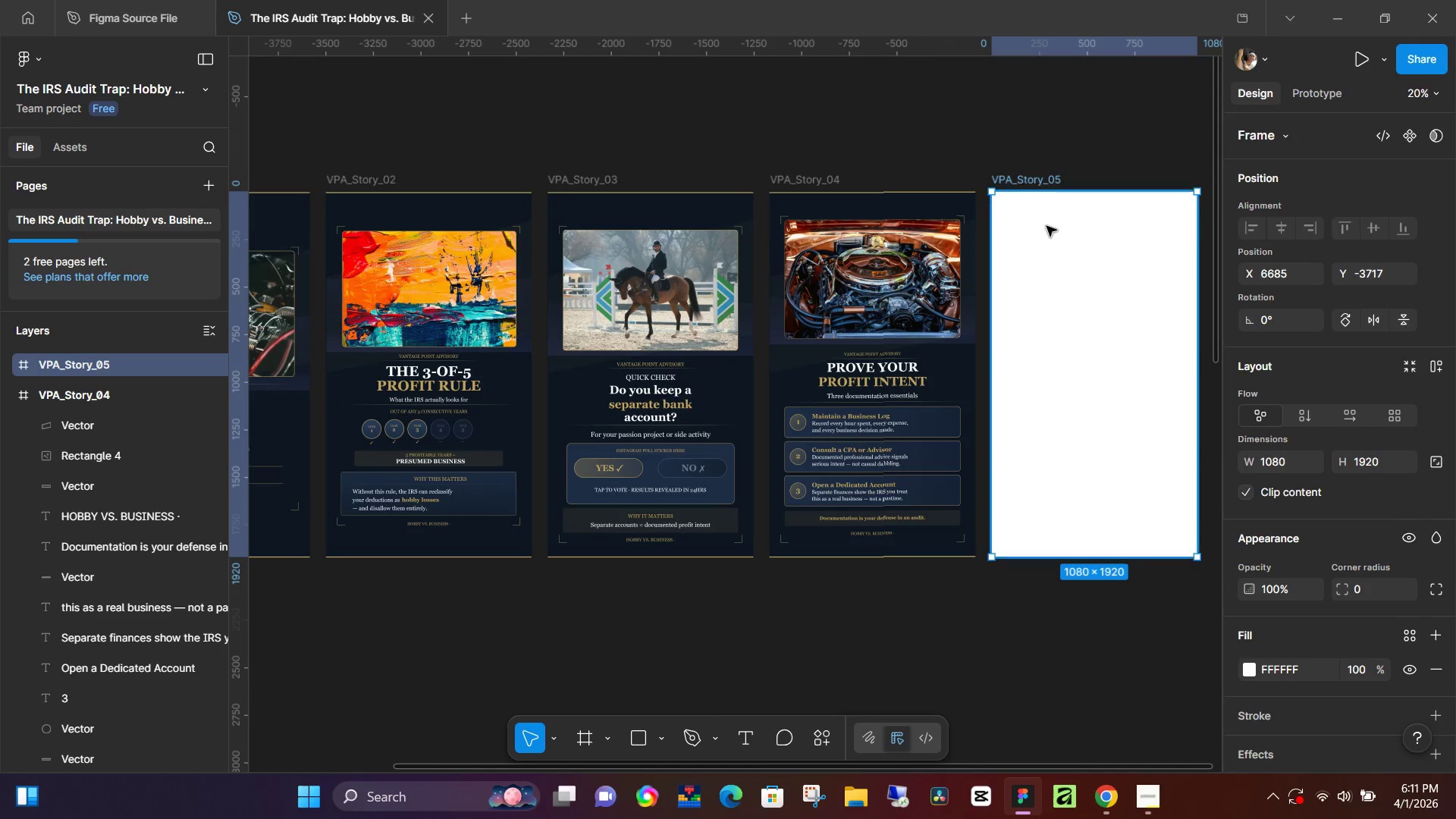 
left_click([1048, 230])
 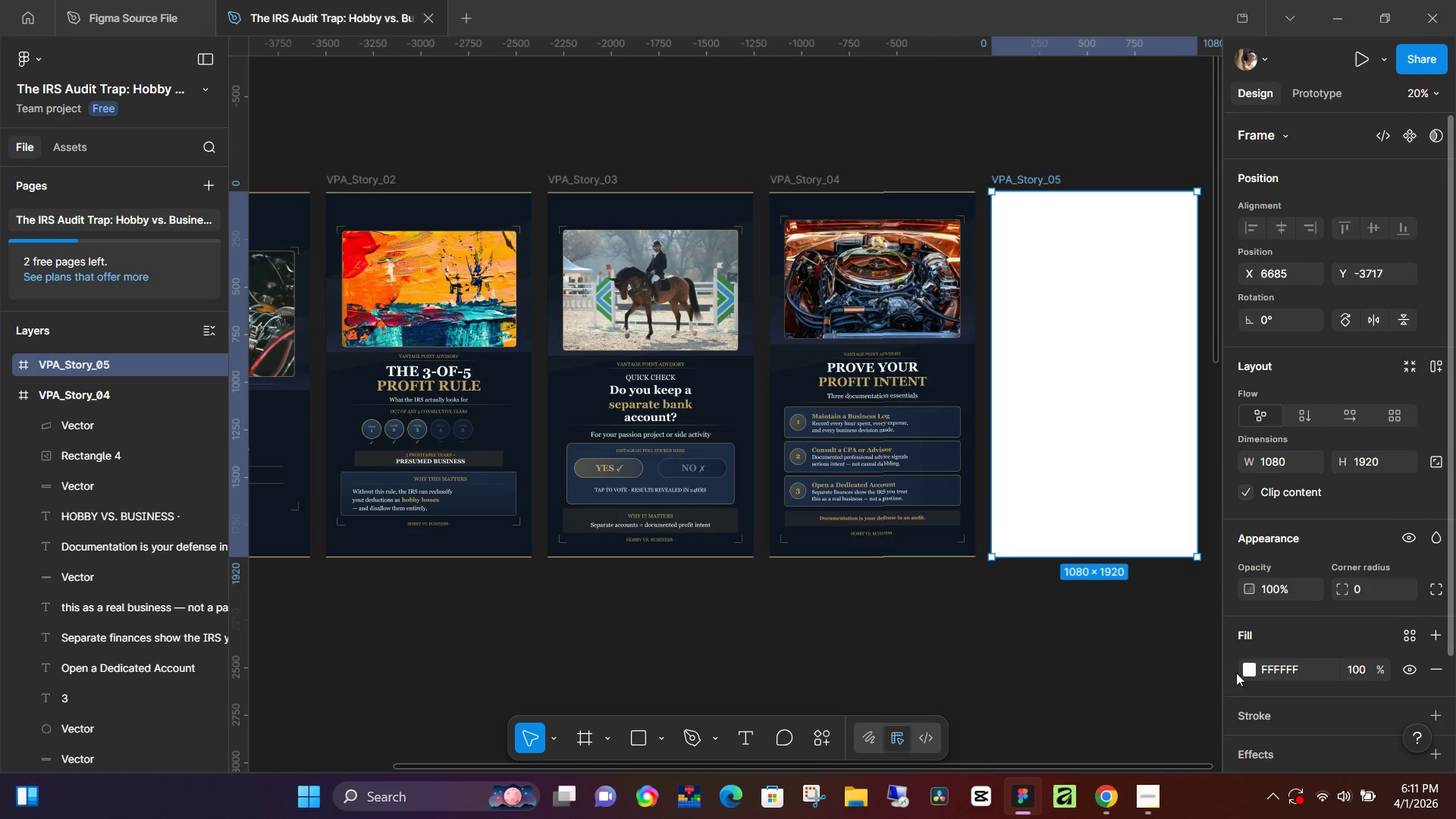 
left_click([1245, 671])
 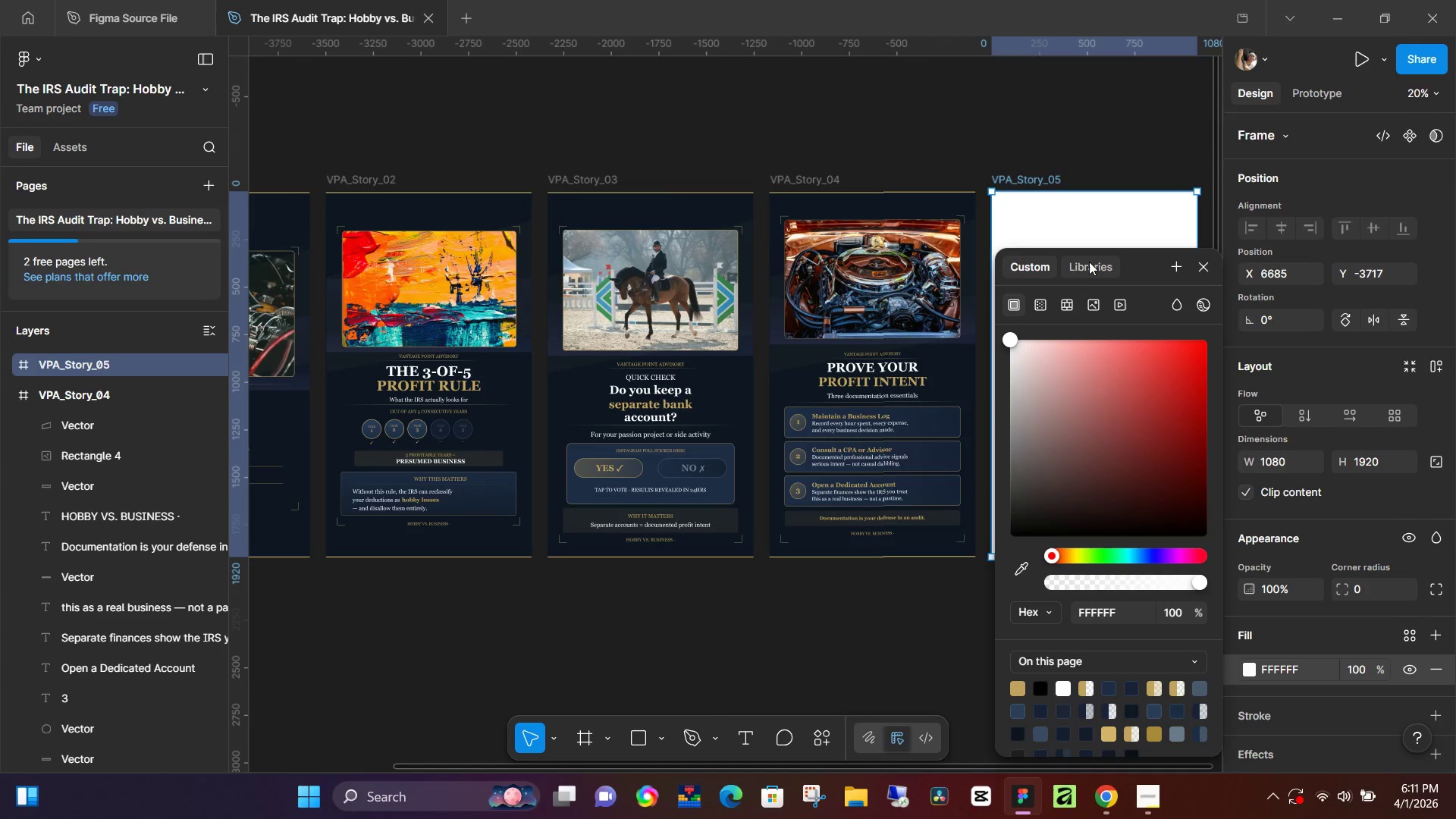 
left_click([1090, 271])
 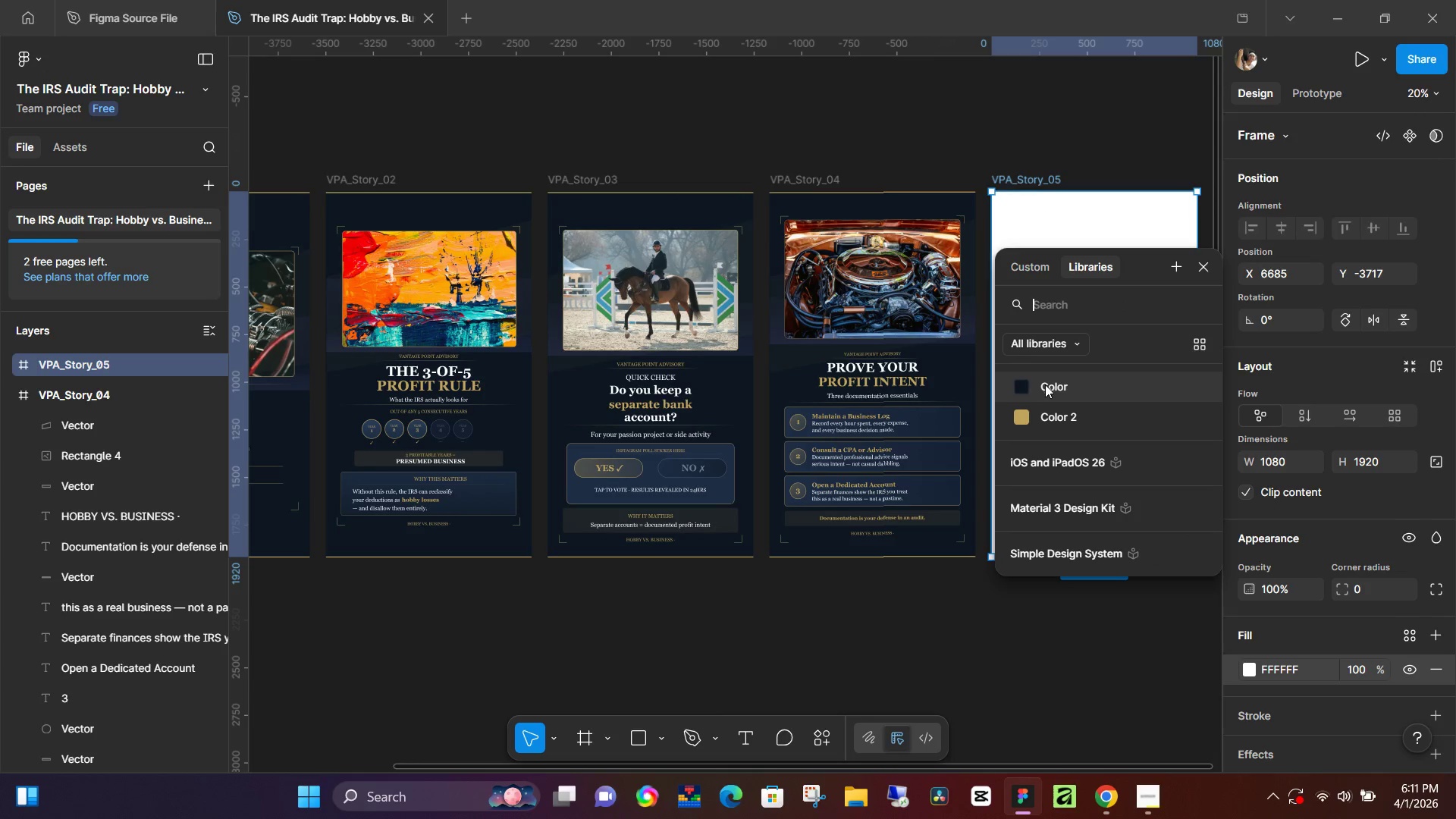 
left_click([1046, 385])
 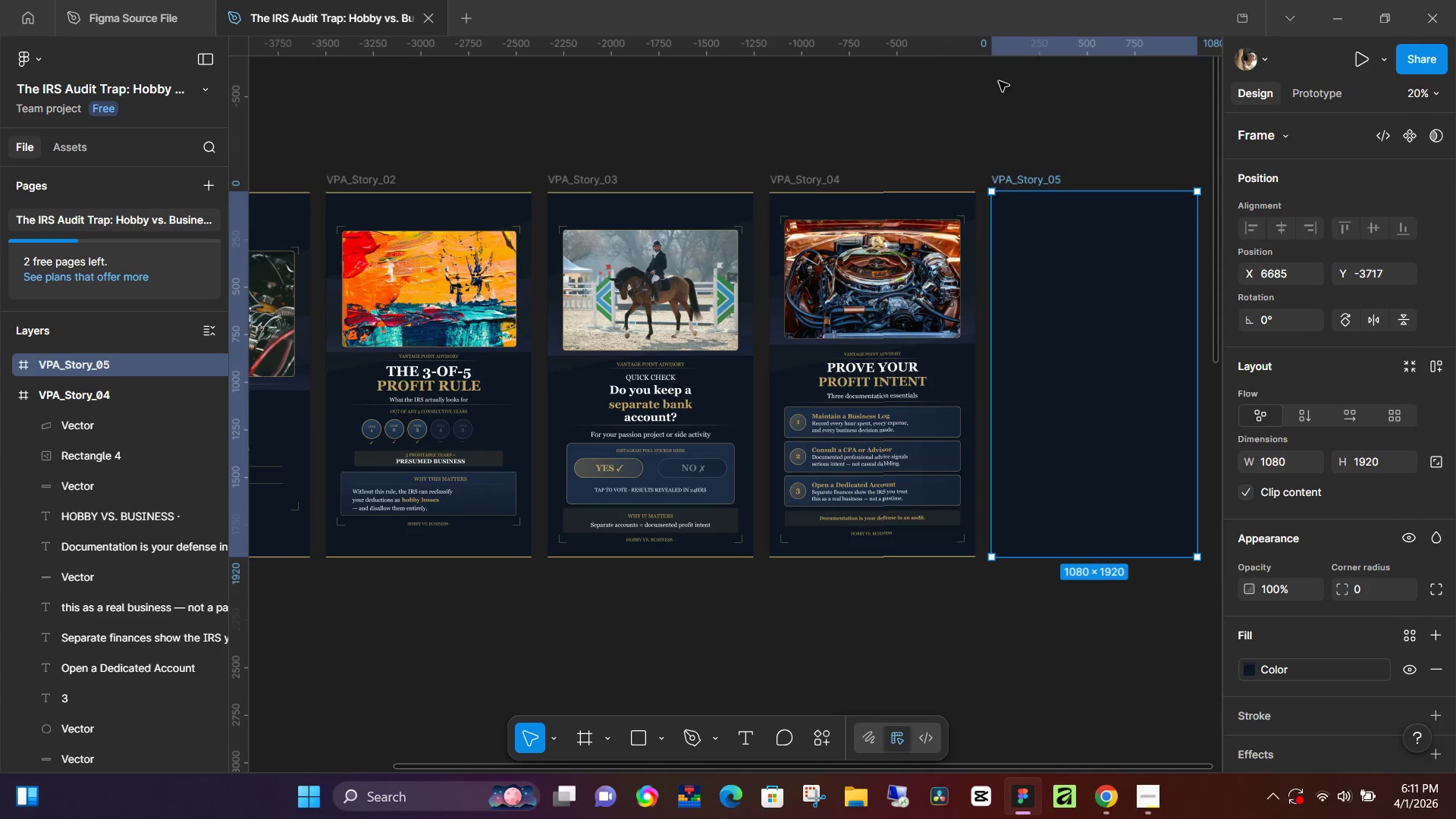 
left_click([999, 81])
 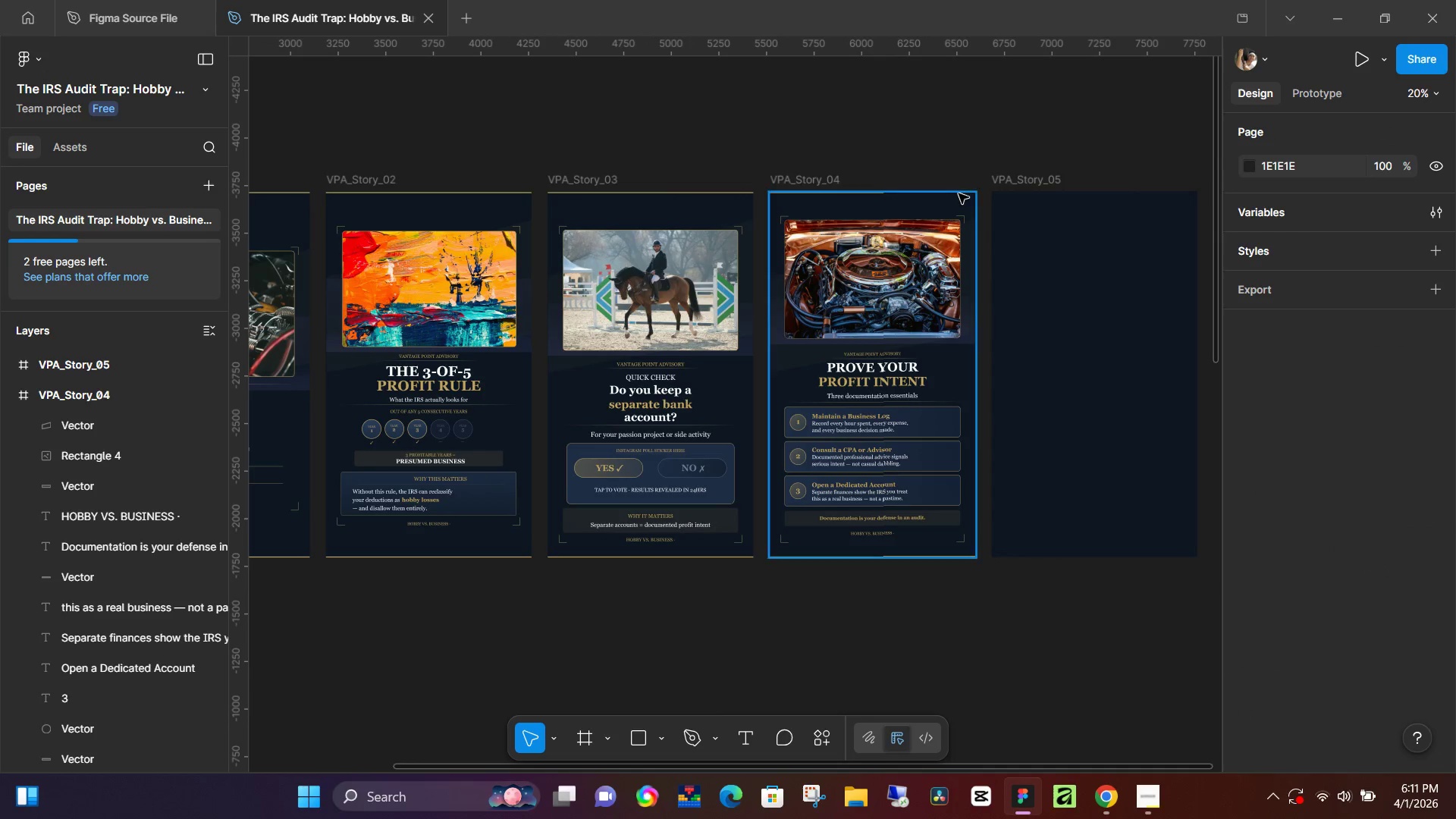 
left_click([959, 193])
 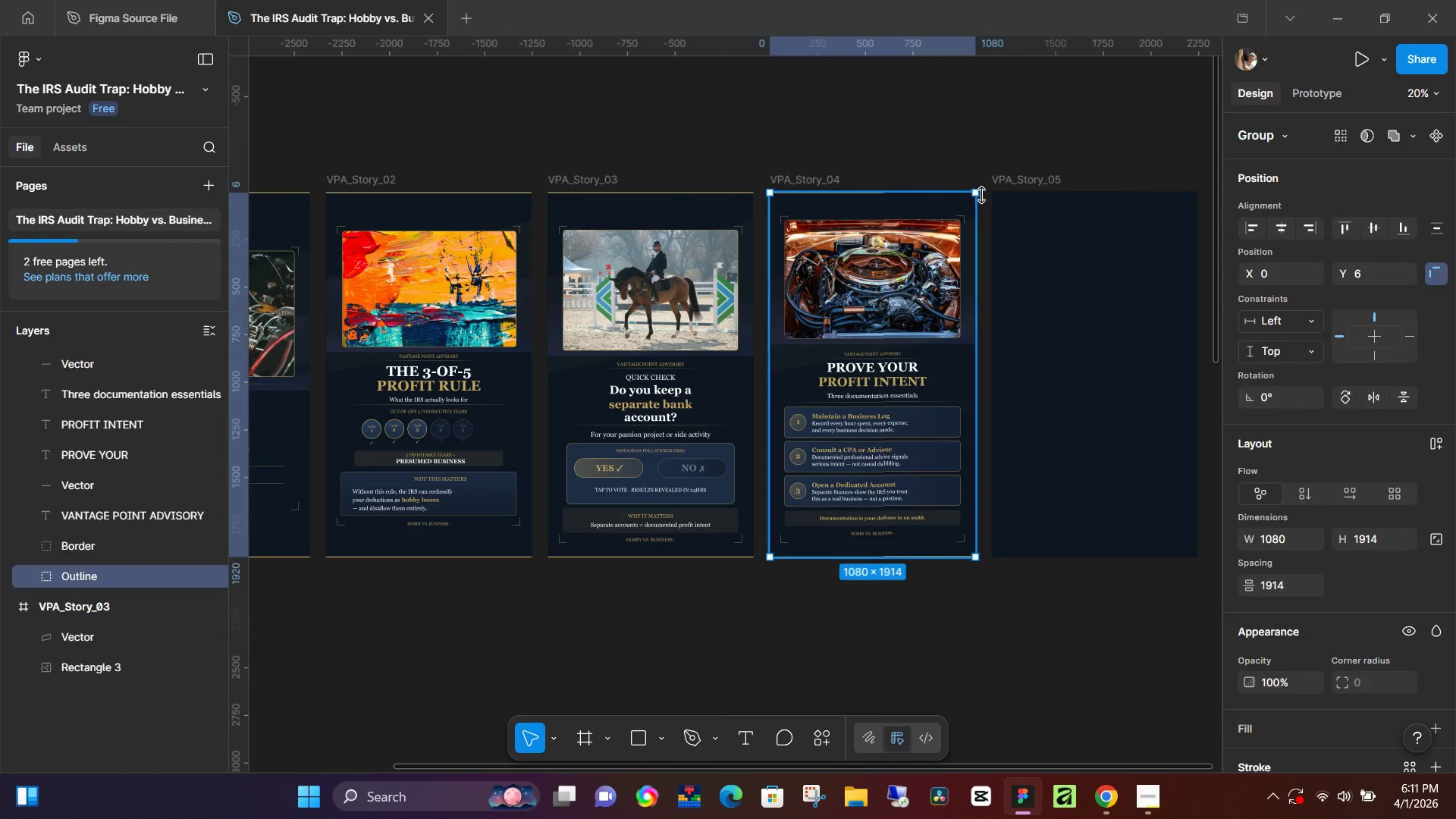 
key(Control+C)
 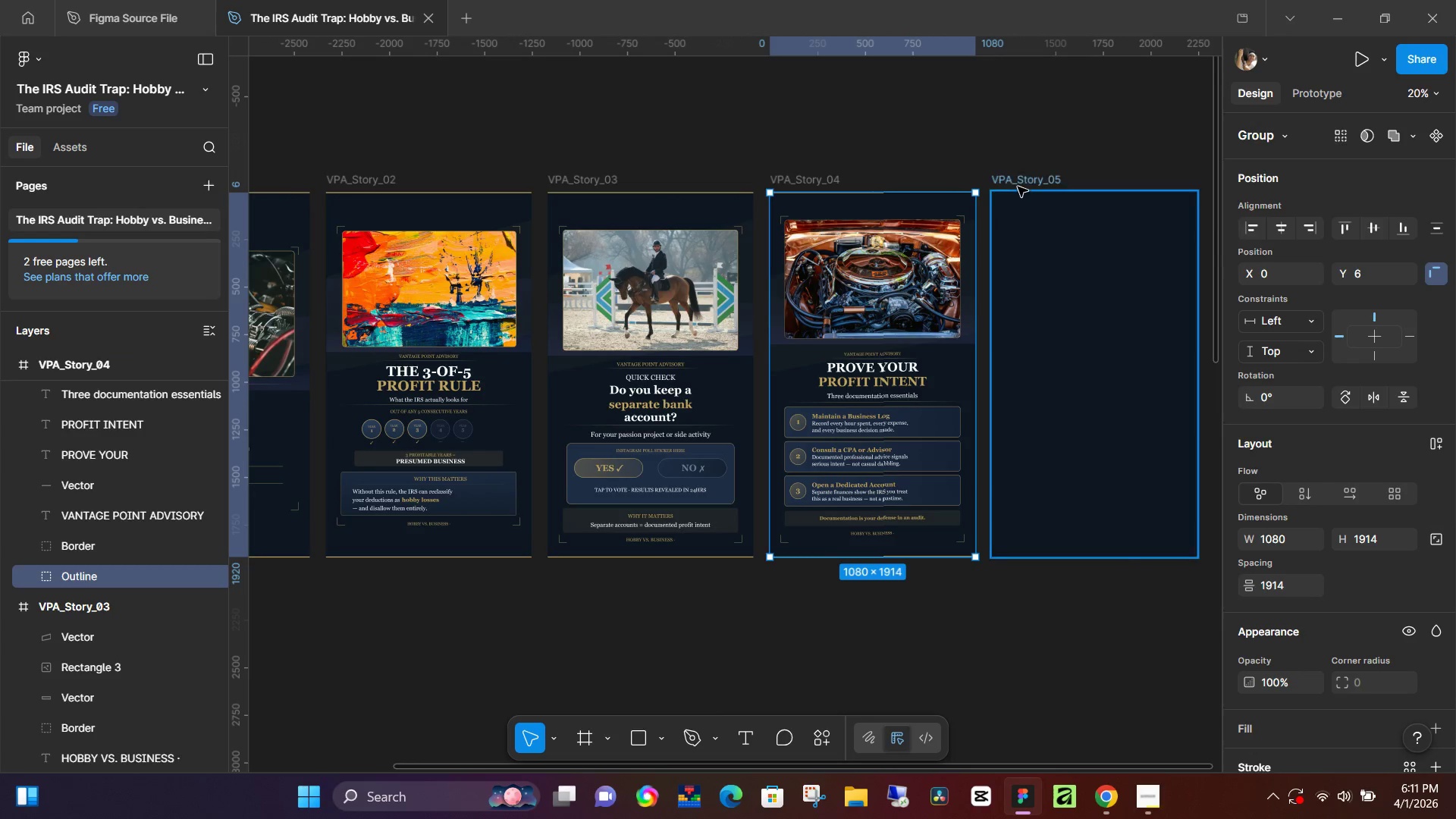 
left_click([1018, 187])
 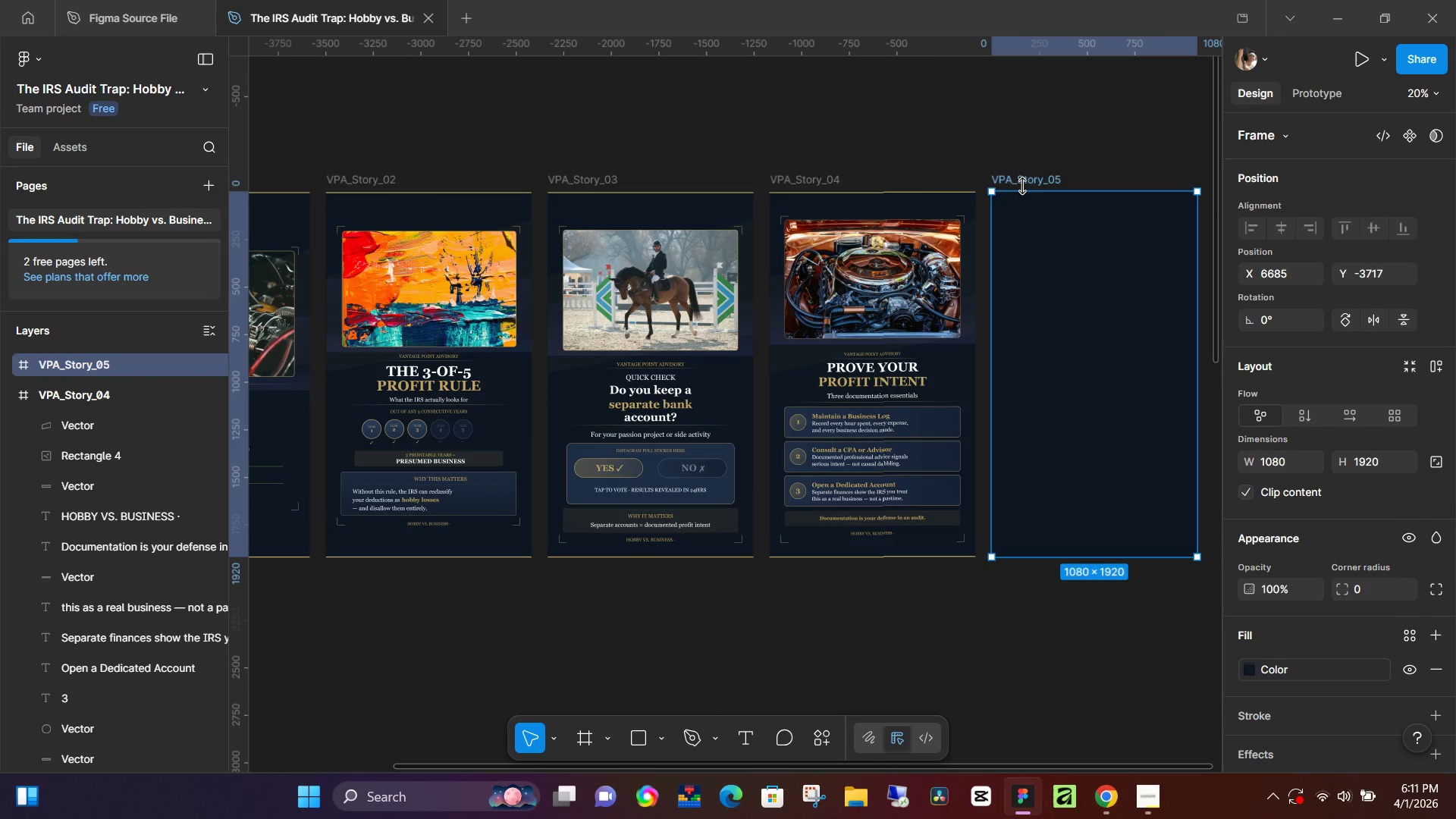 
key(Control+ControlLeft)
 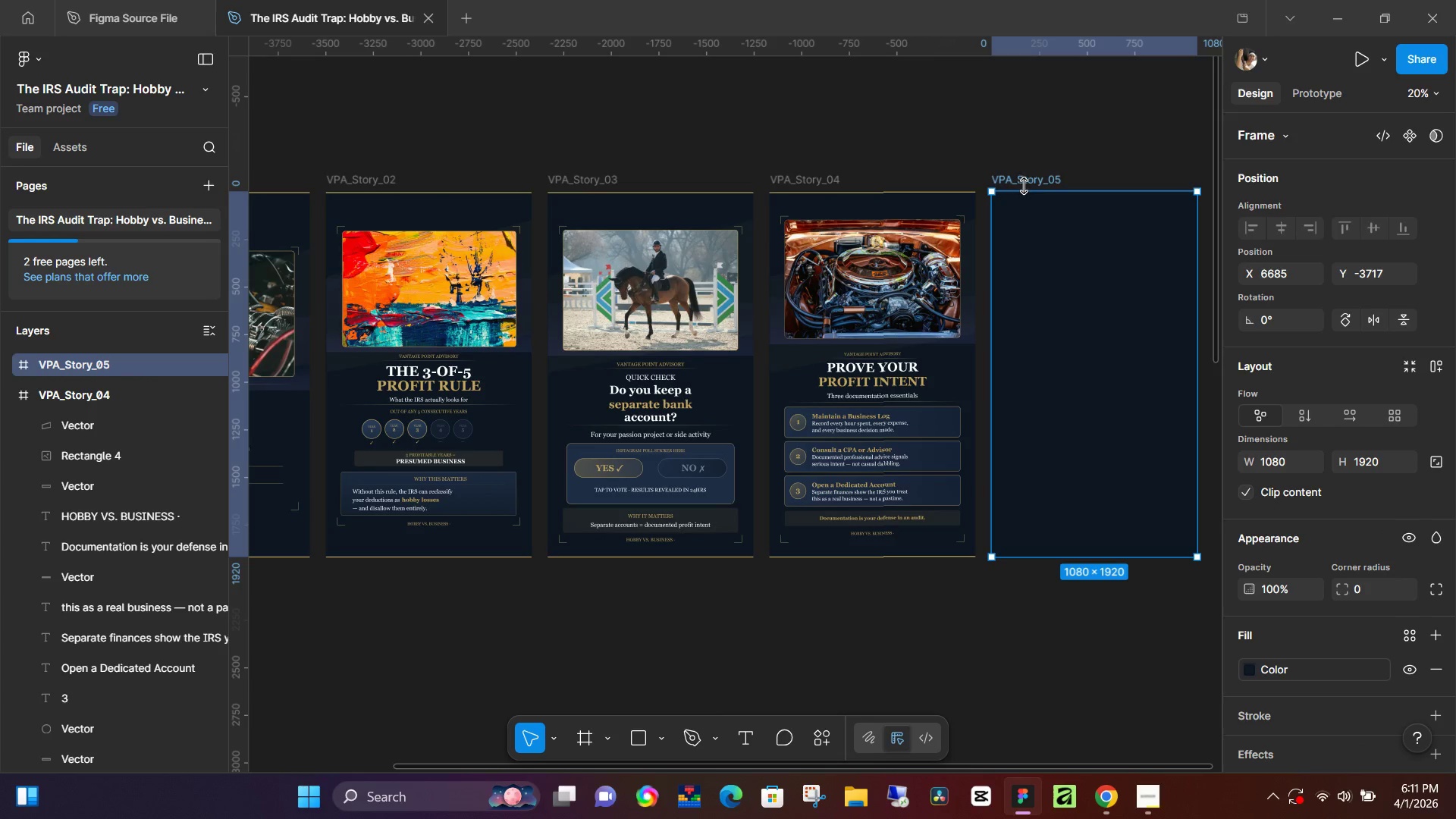 
key(Control+V)
 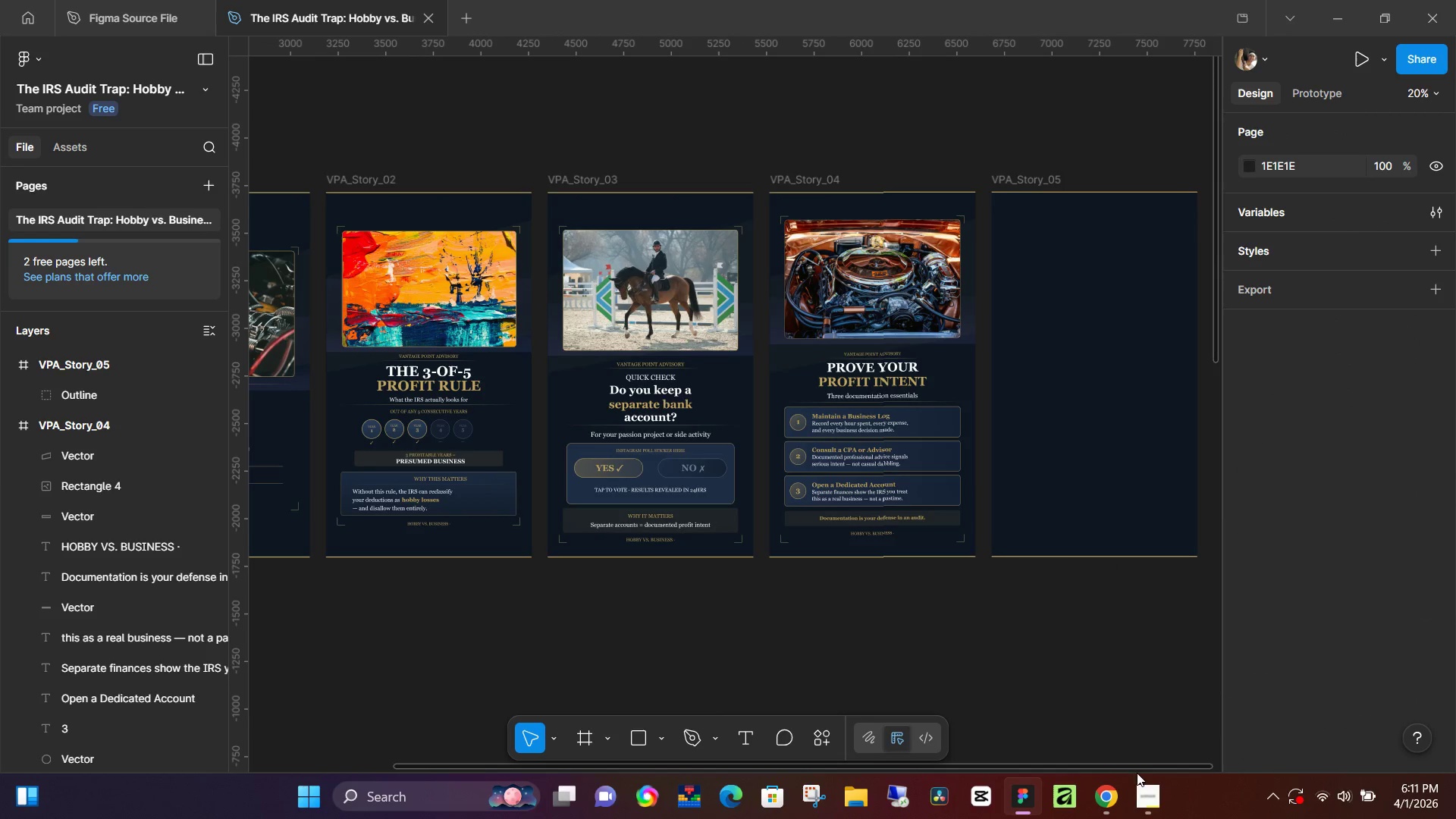 
left_click([1110, 794])
 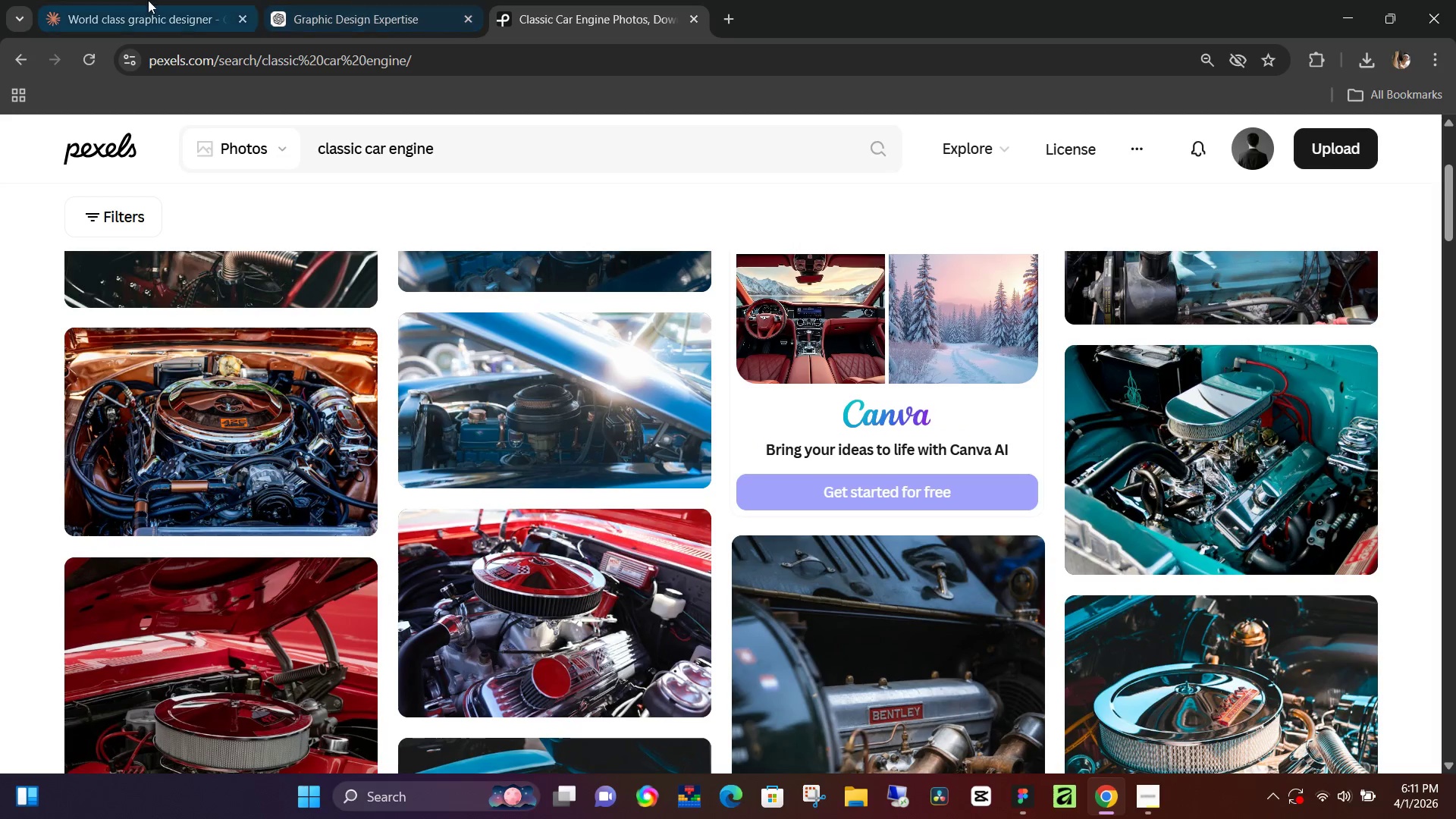 
left_click([126, 1])
 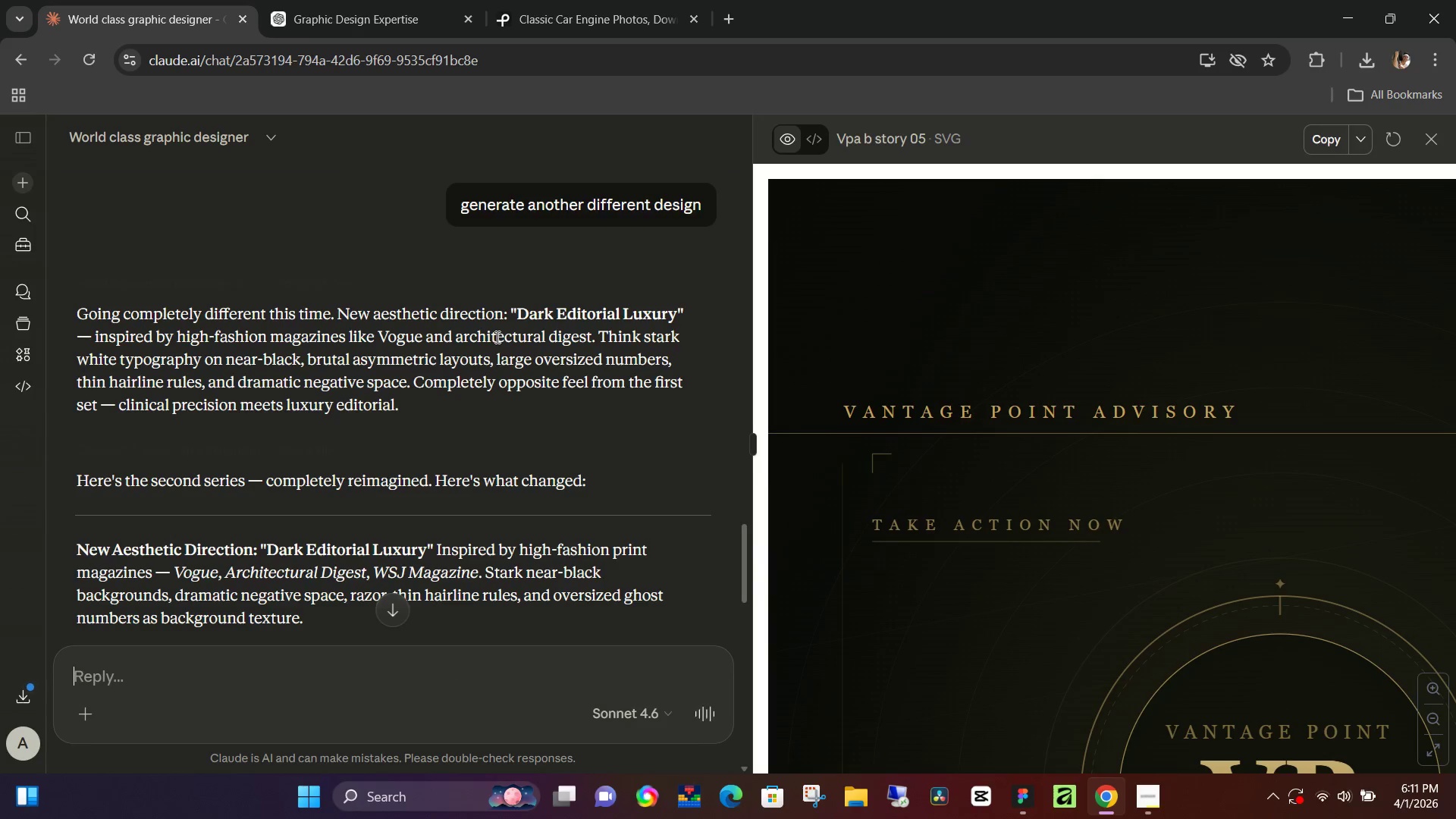 
scroll: coordinate [1035, 449], scroll_direction: down, amount: 9.0
 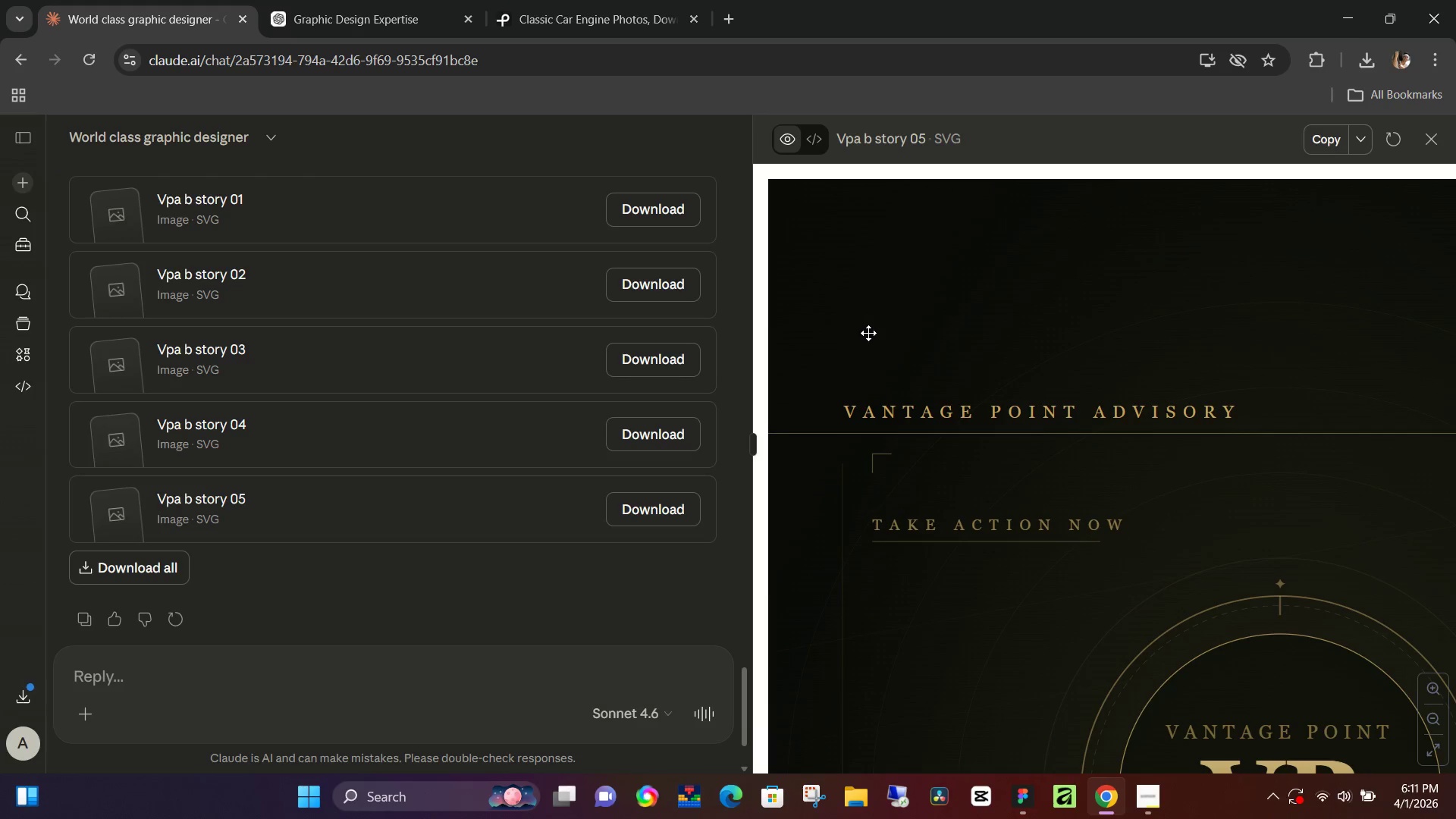 
wait(5.57)
 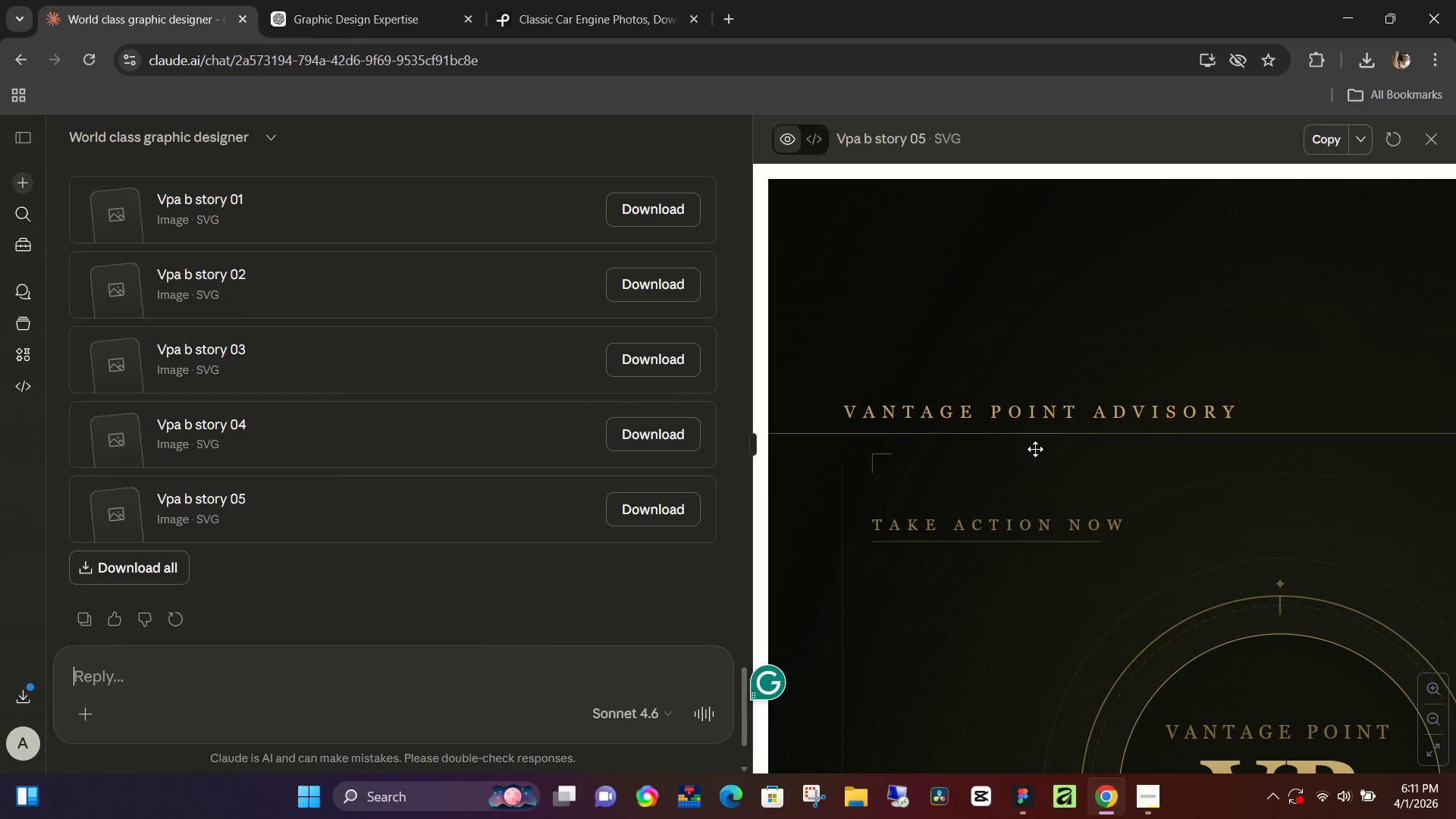 
left_click([557, 0])
 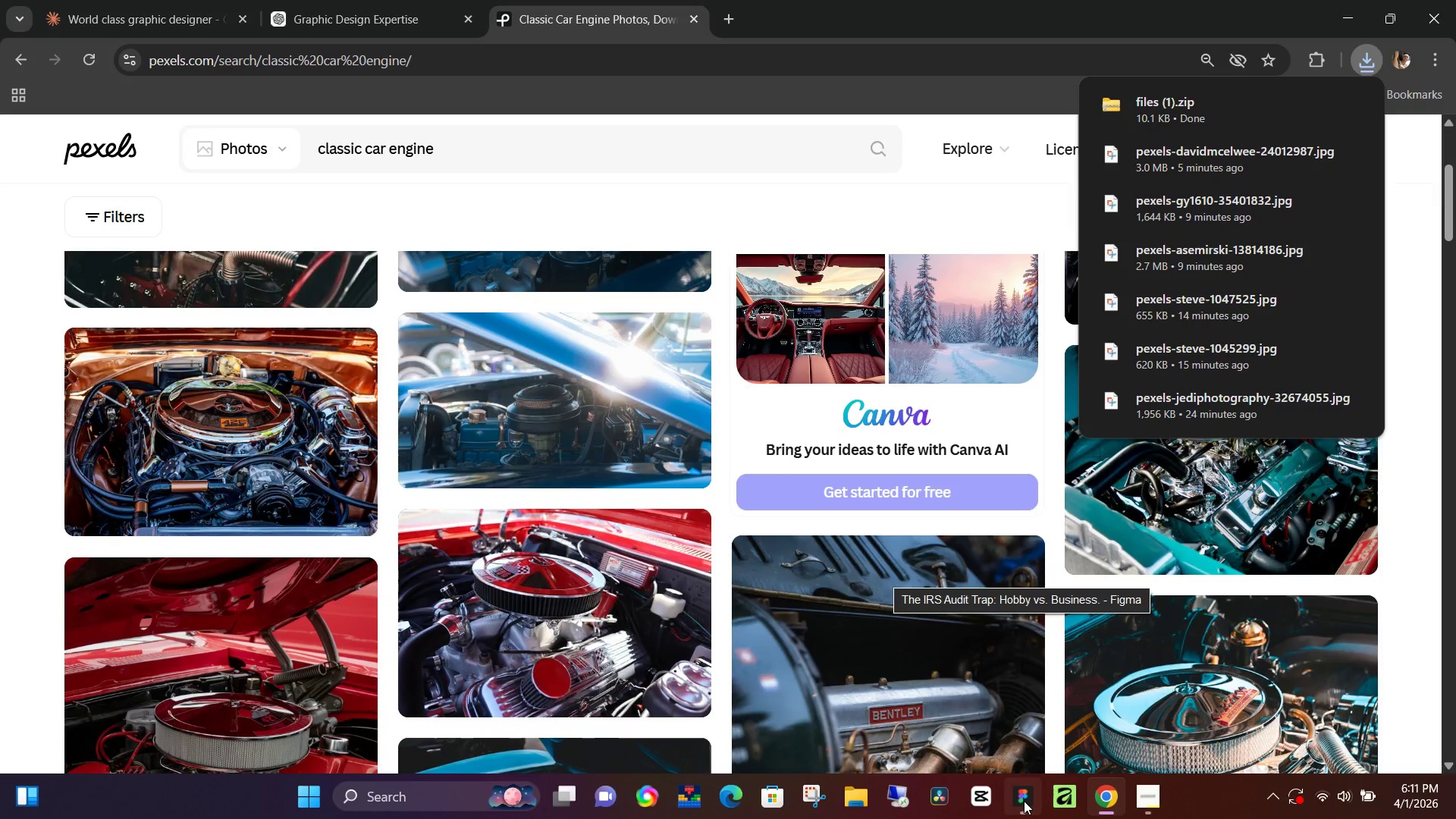 
left_click([607, 587])
 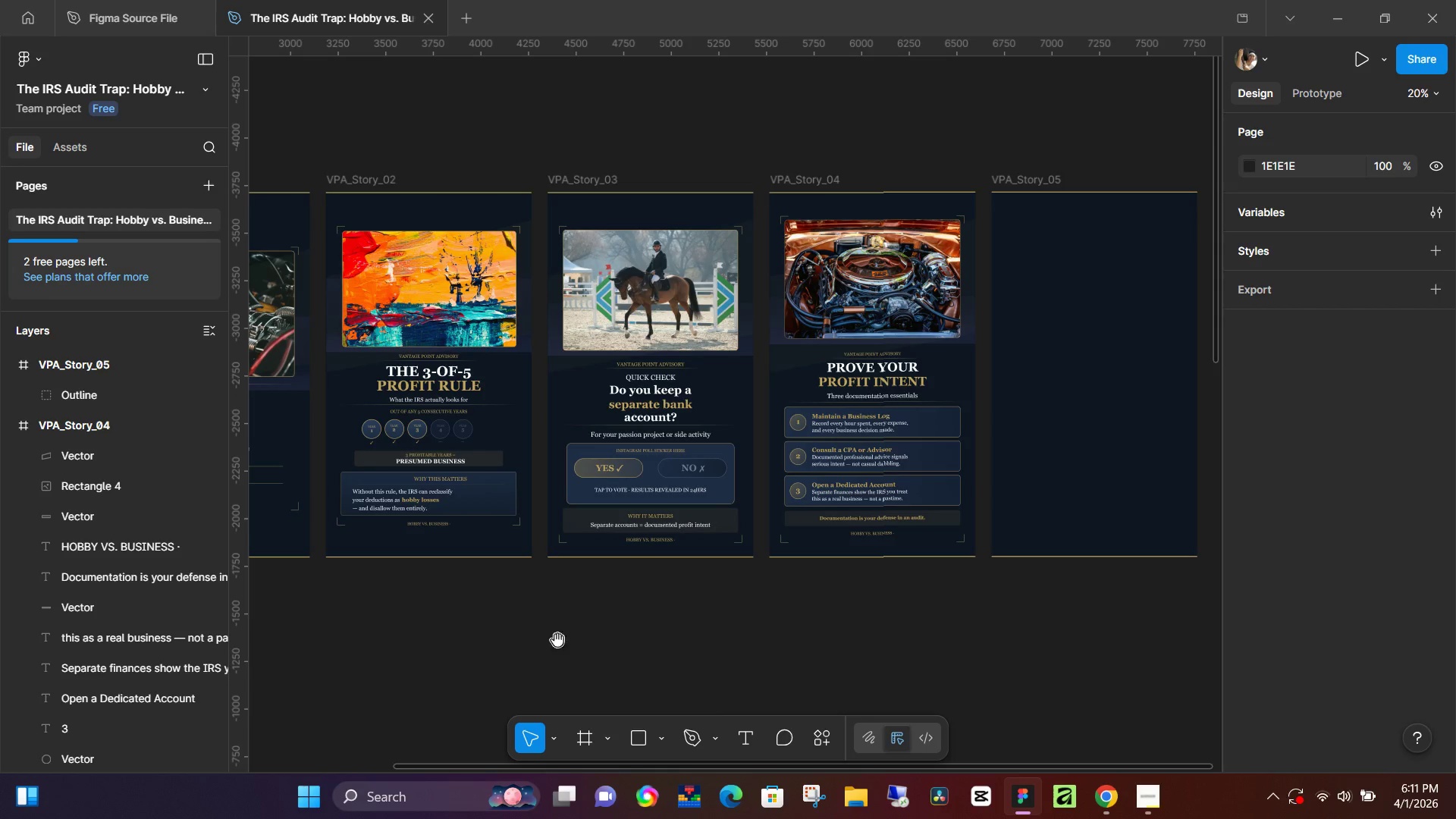 
hold_key(key=Space, duration=1.06)
 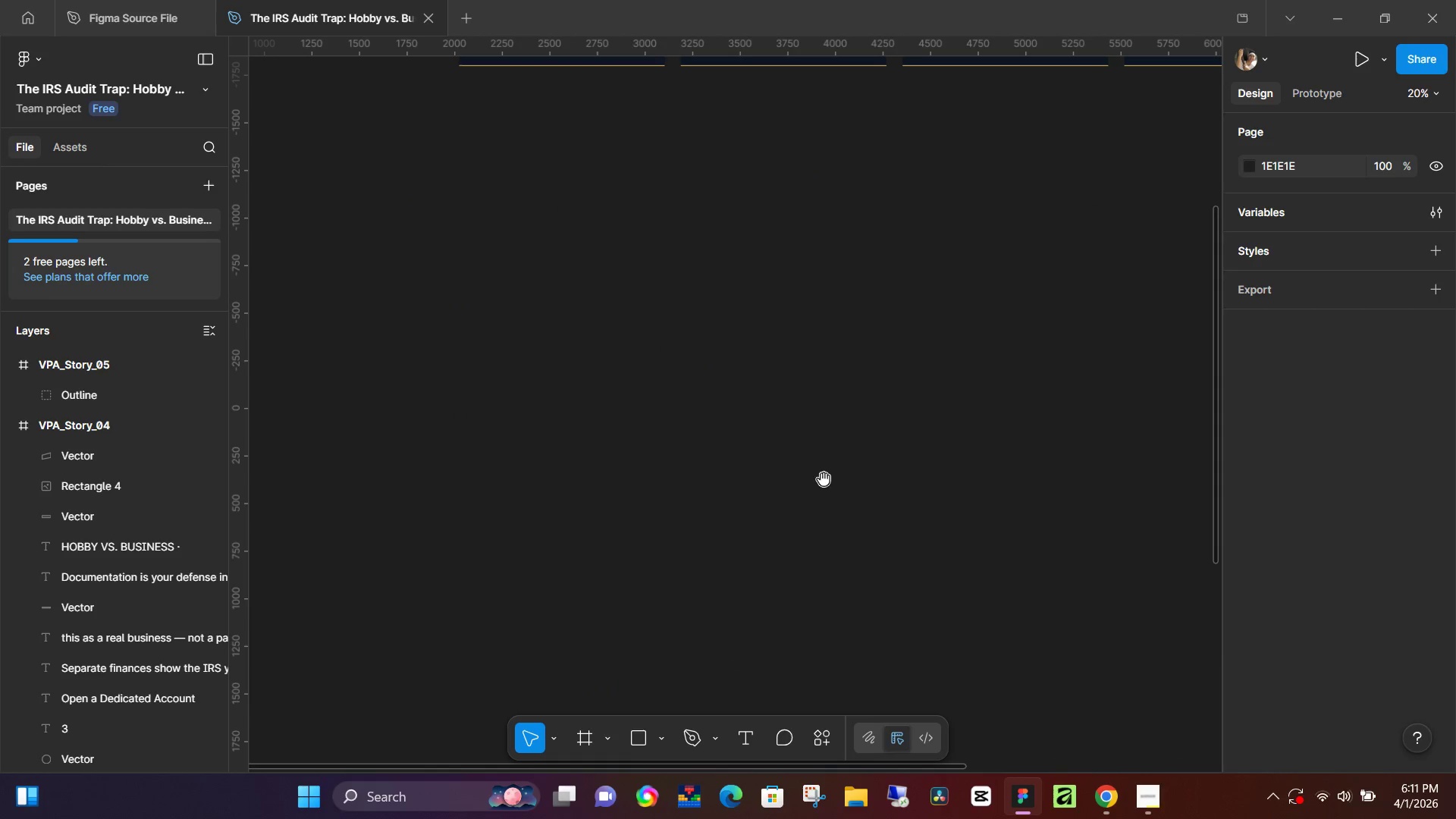 
left_click_drag(start_coordinate=[516, 657], to_coordinate=[892, 42])
 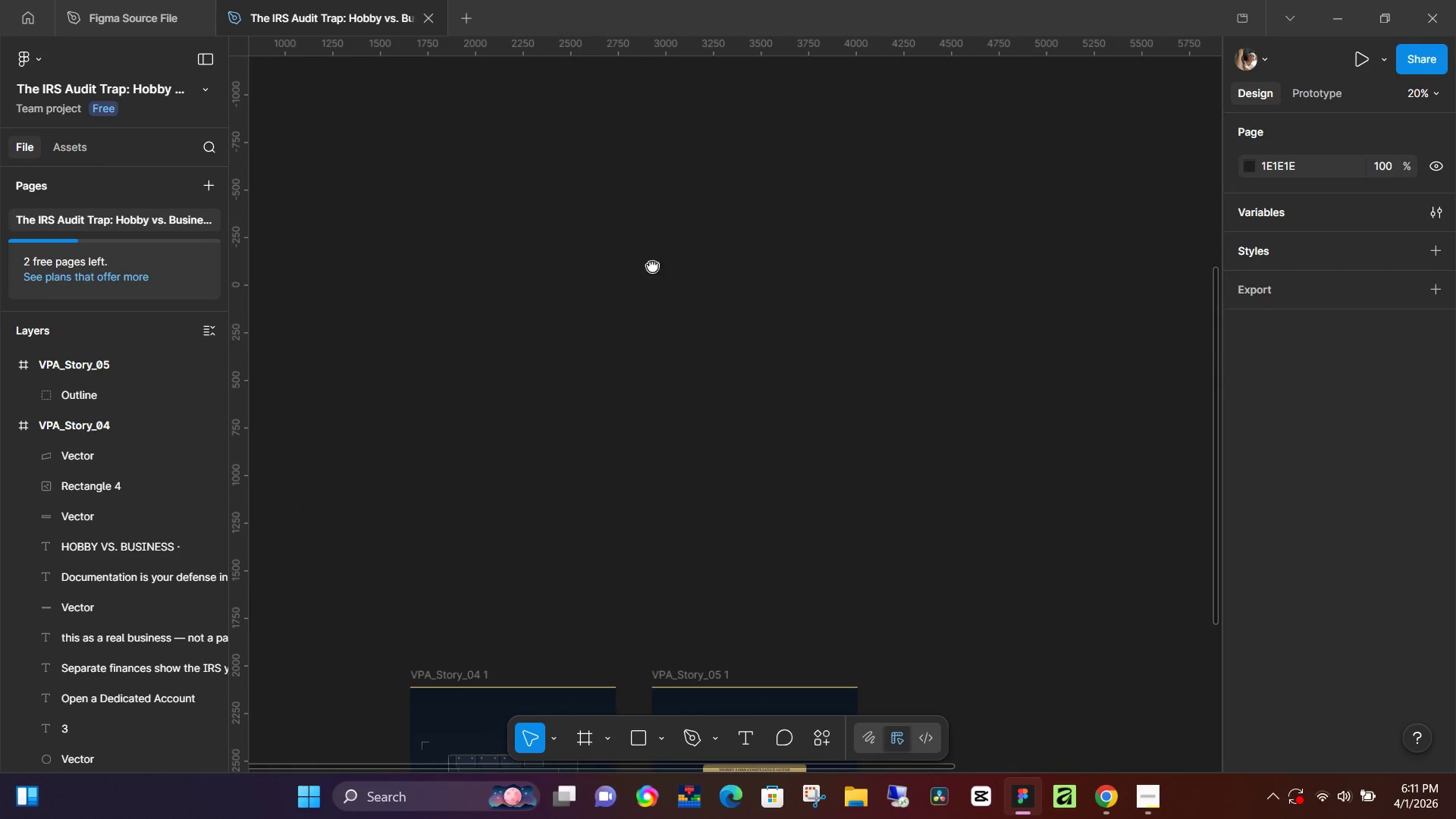 
left_click_drag(start_coordinate=[641, 266], to_coordinate=[776, 171])
 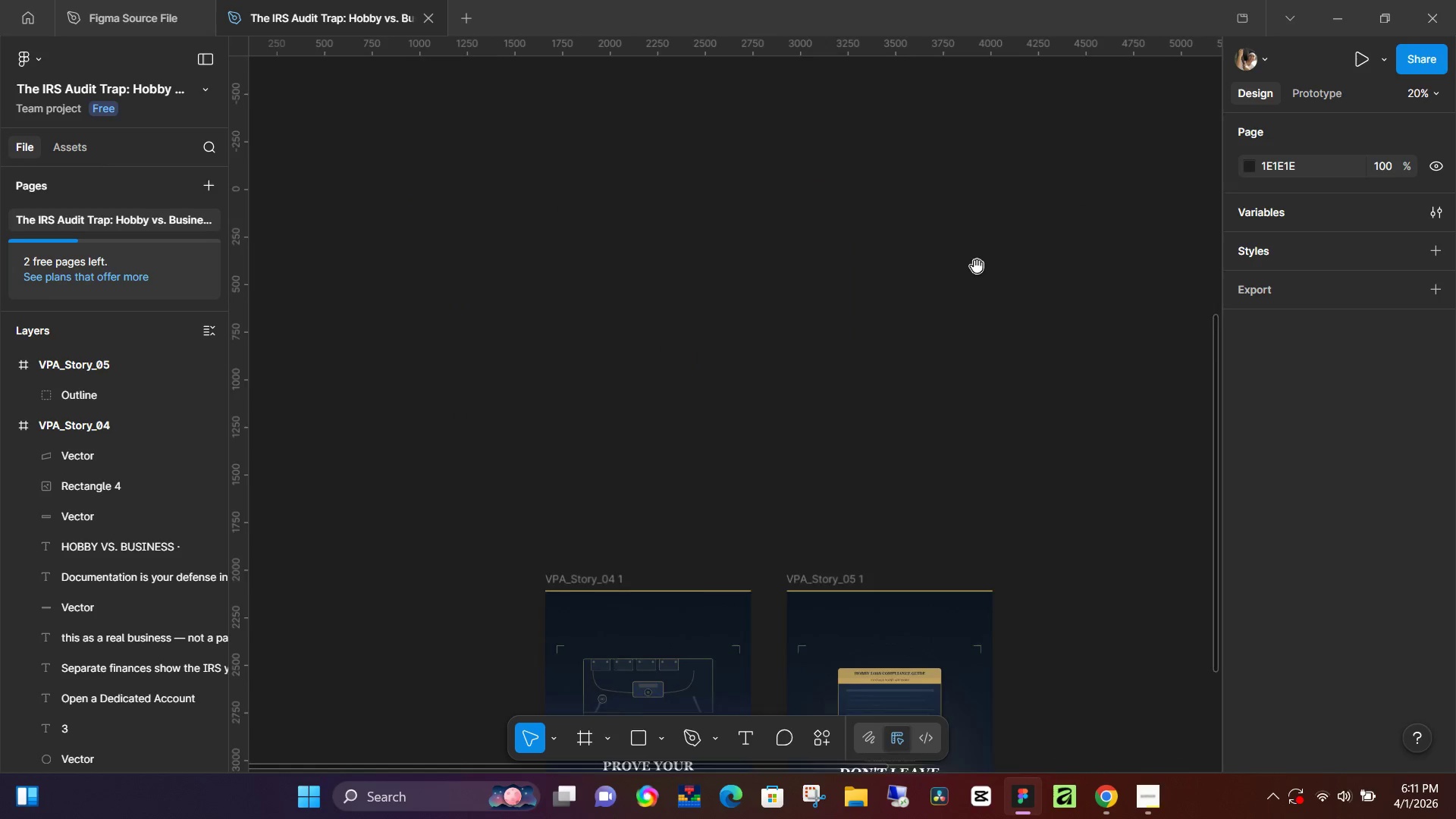 
hold_key(key=Space, duration=0.39)
 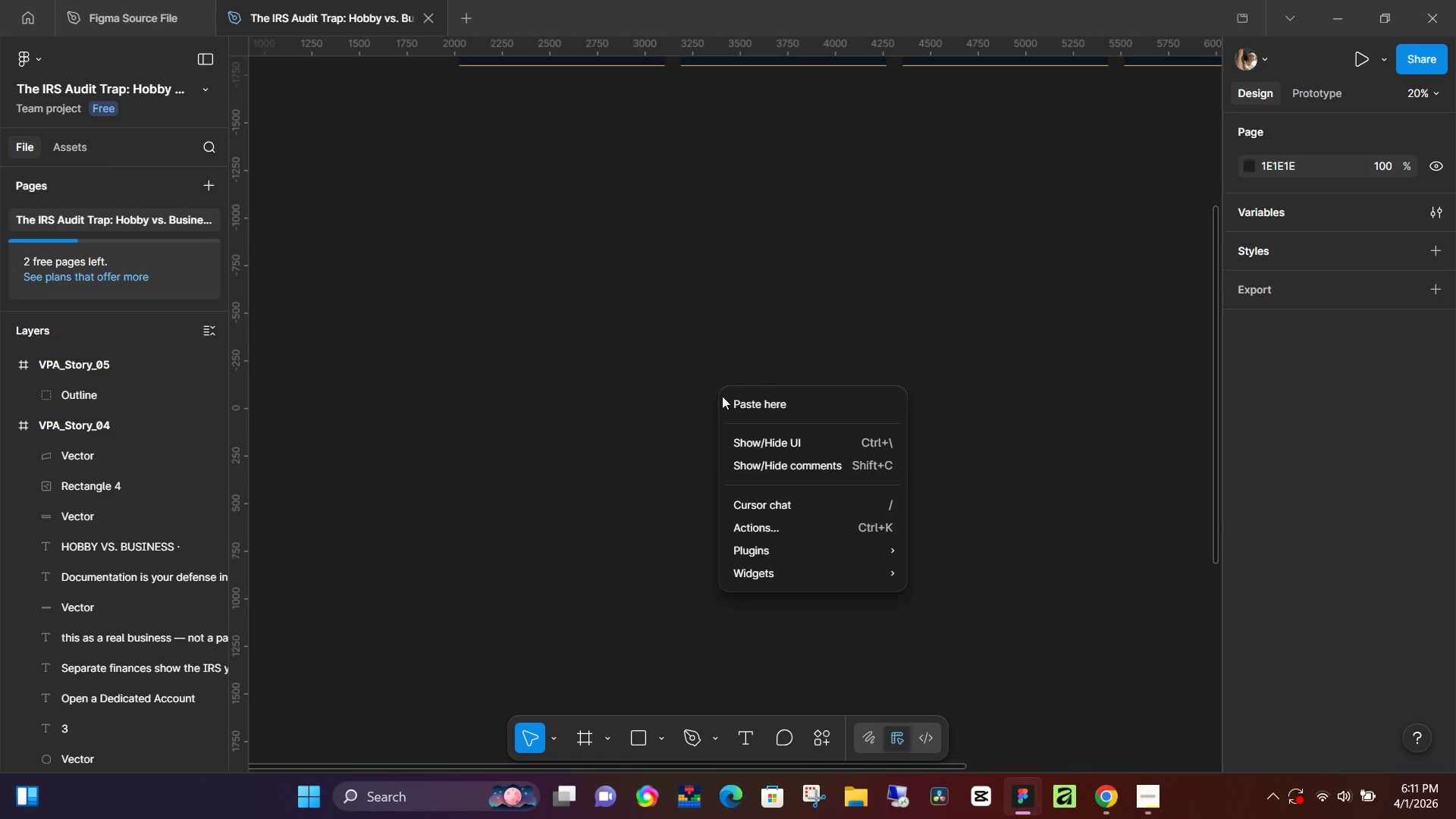 
left_click_drag(start_coordinate=[977, 266], to_coordinate=[821, 485])
 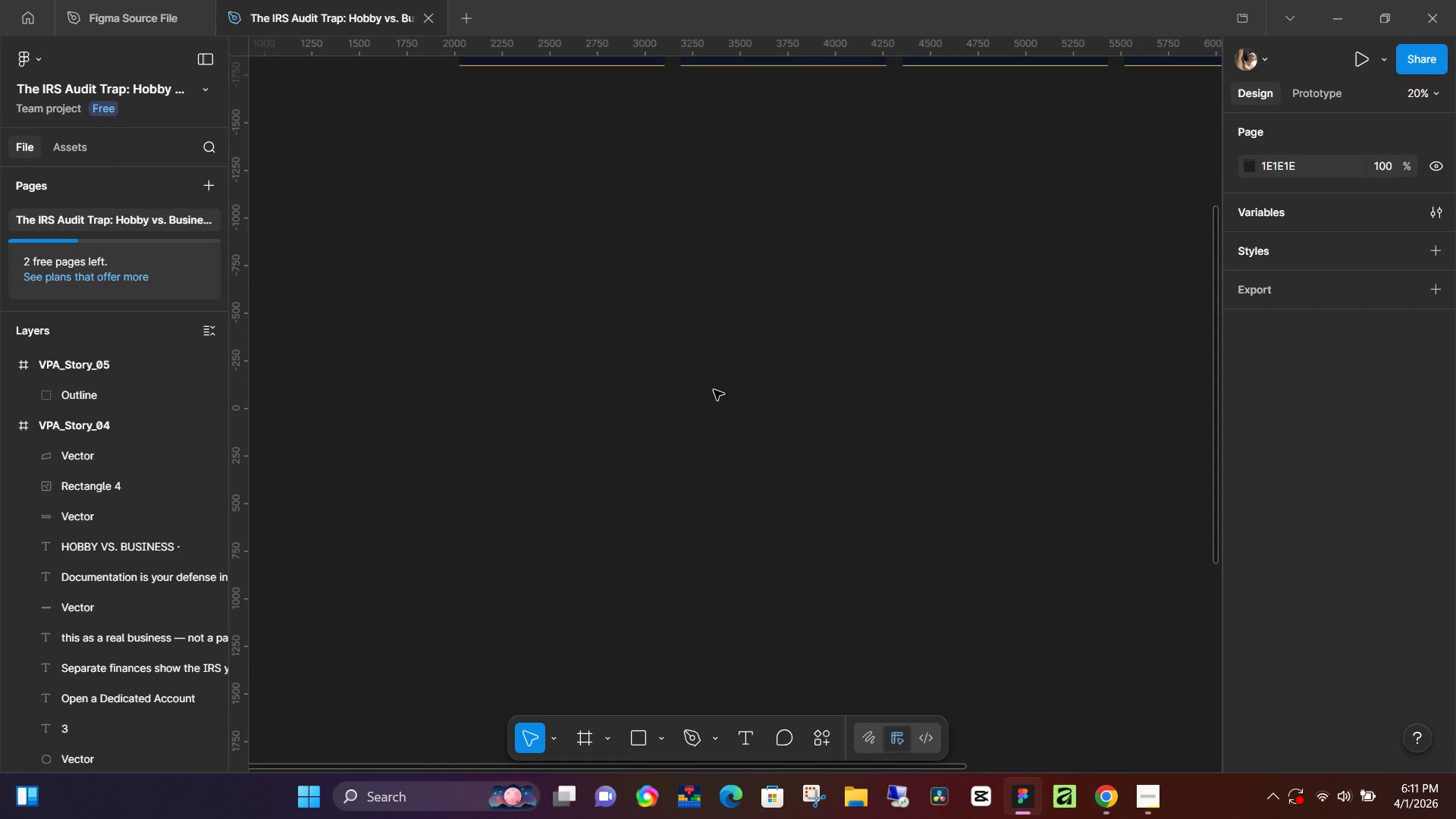 
right_click([714, 390])
 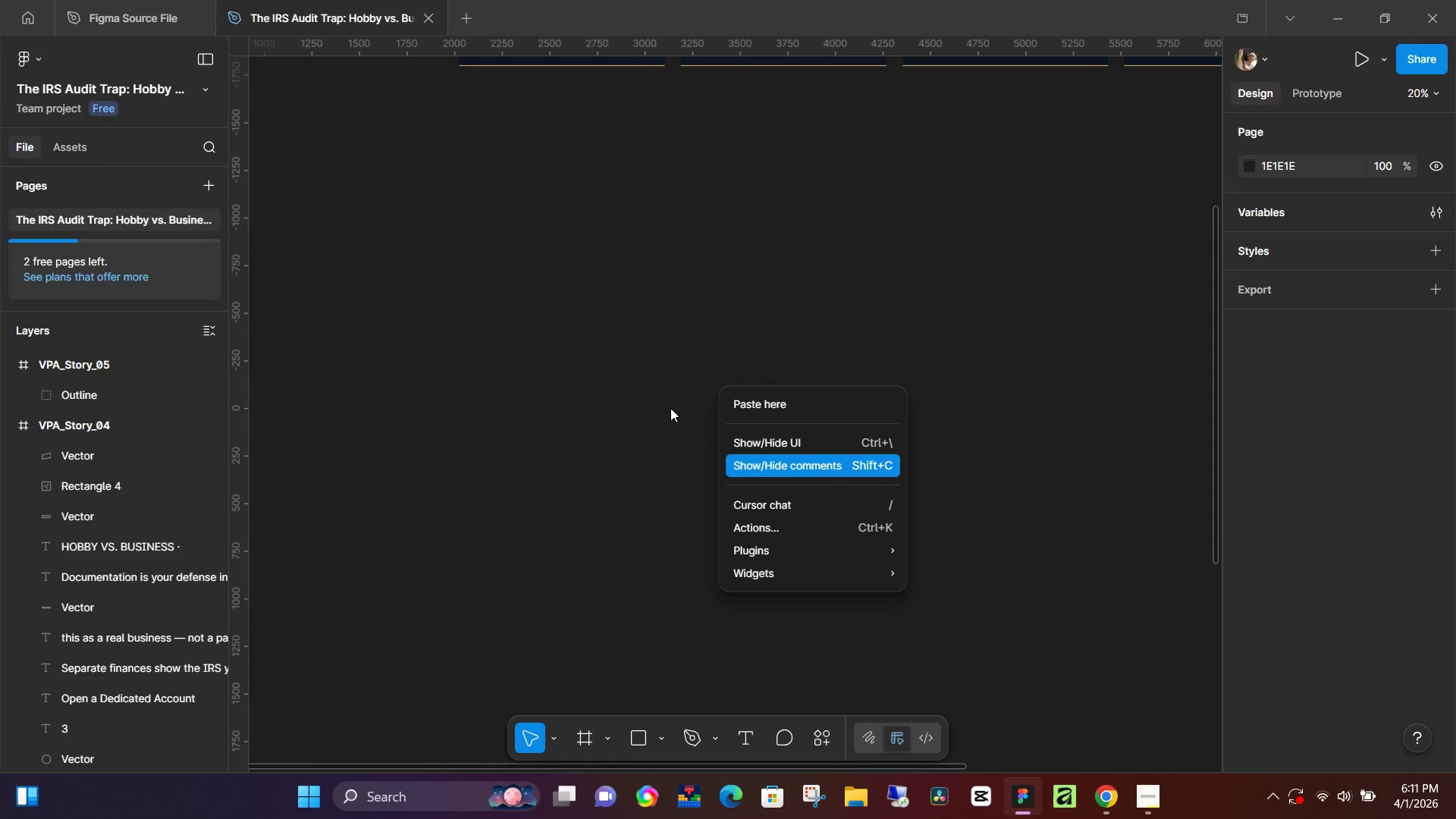 
left_click([560, 366])
 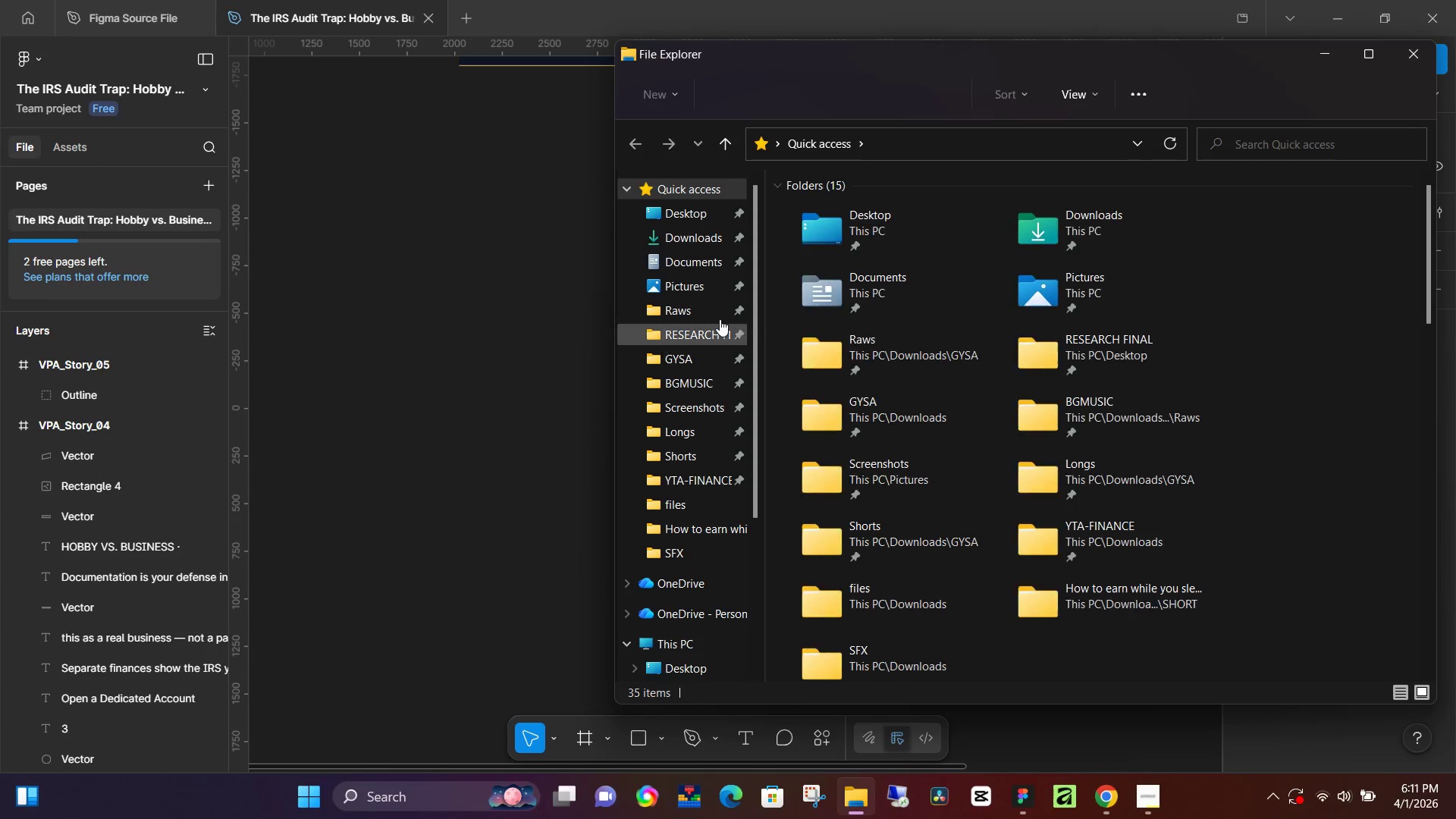 
wait(5.64)
 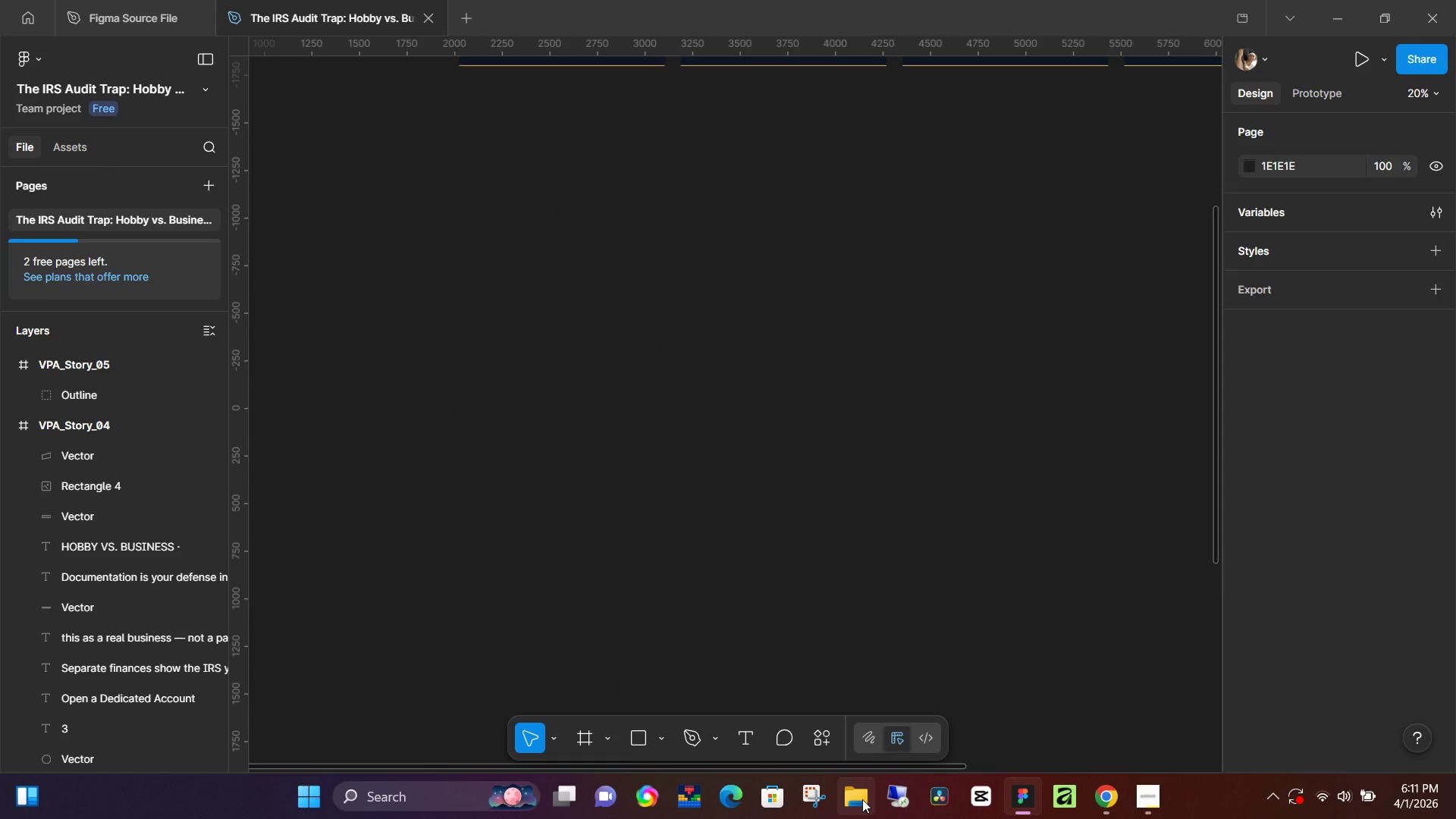 
left_click([698, 241])
 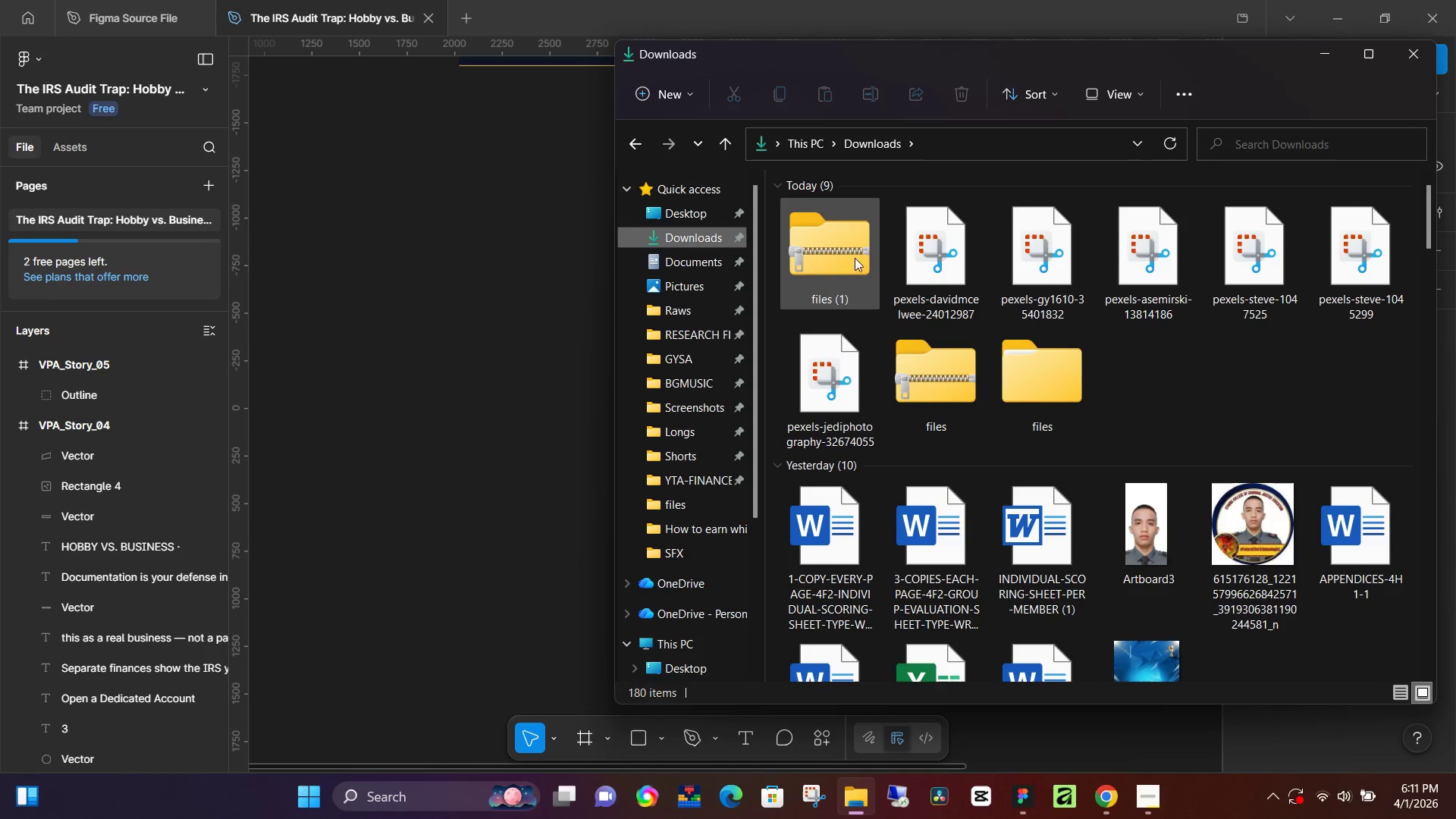 
left_click([836, 256])
 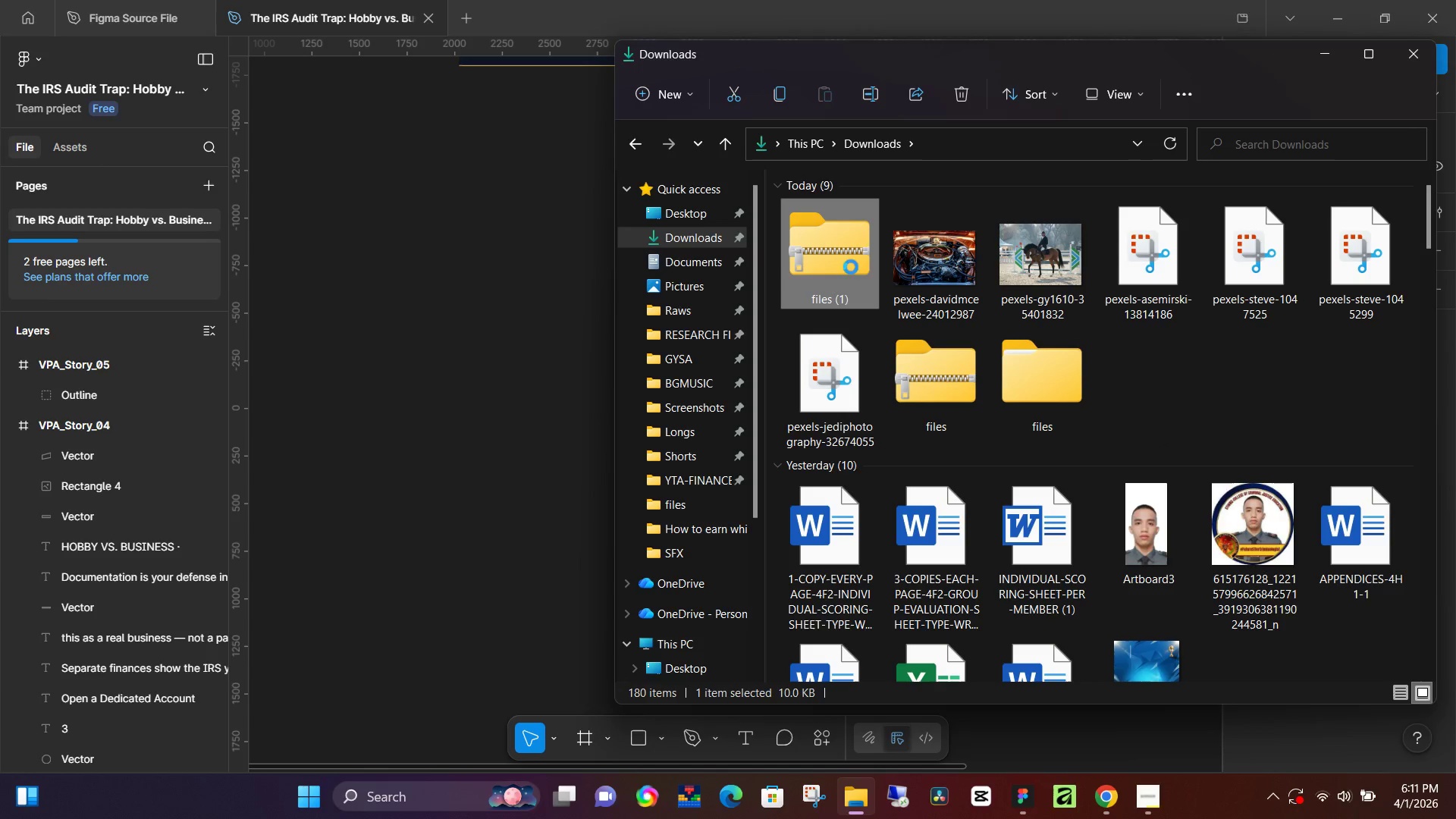 
mouse_move([873, 286])
 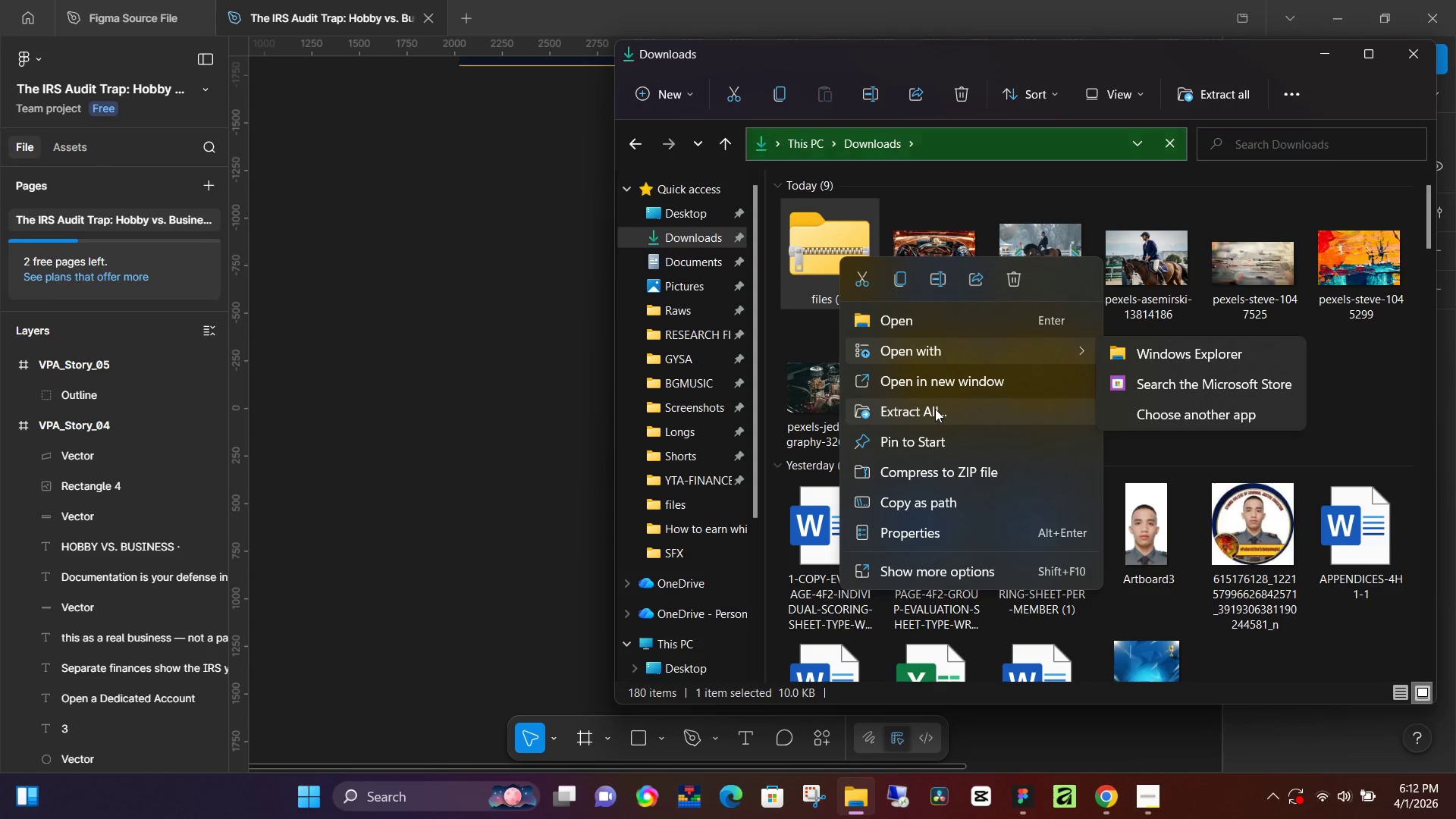 
left_click([935, 409])
 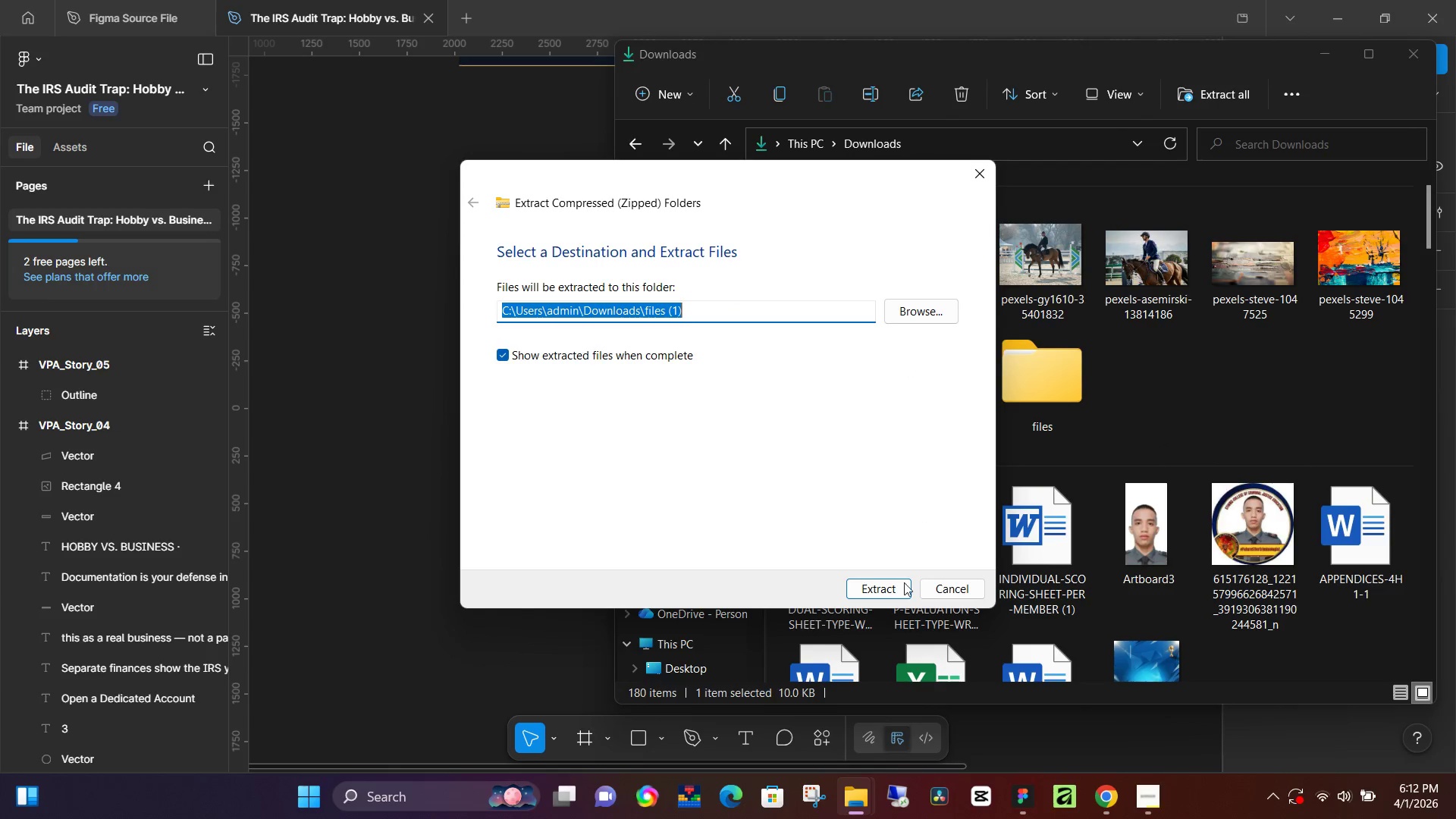 
left_click([893, 595])
 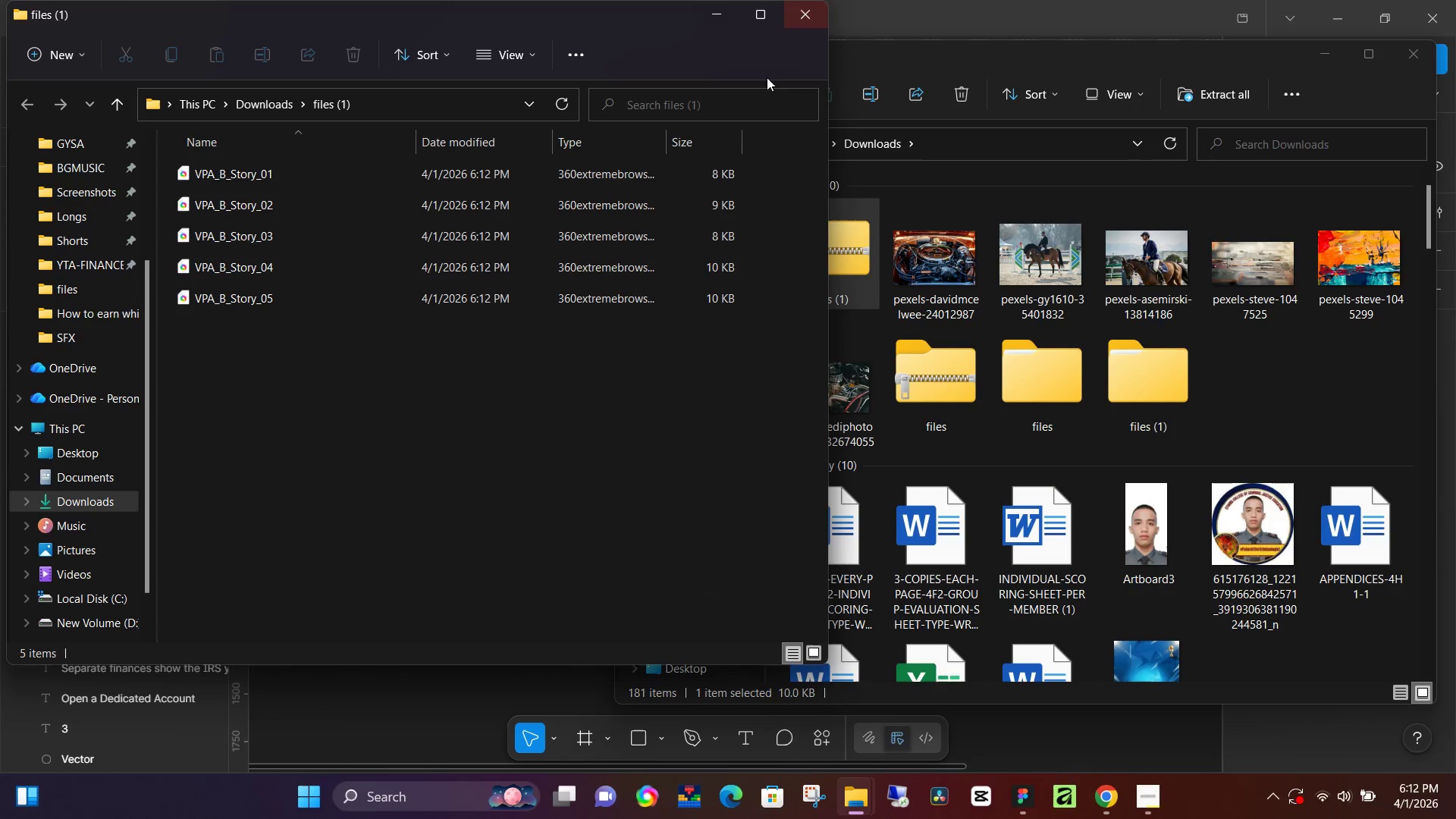 
double_click([481, 174])
 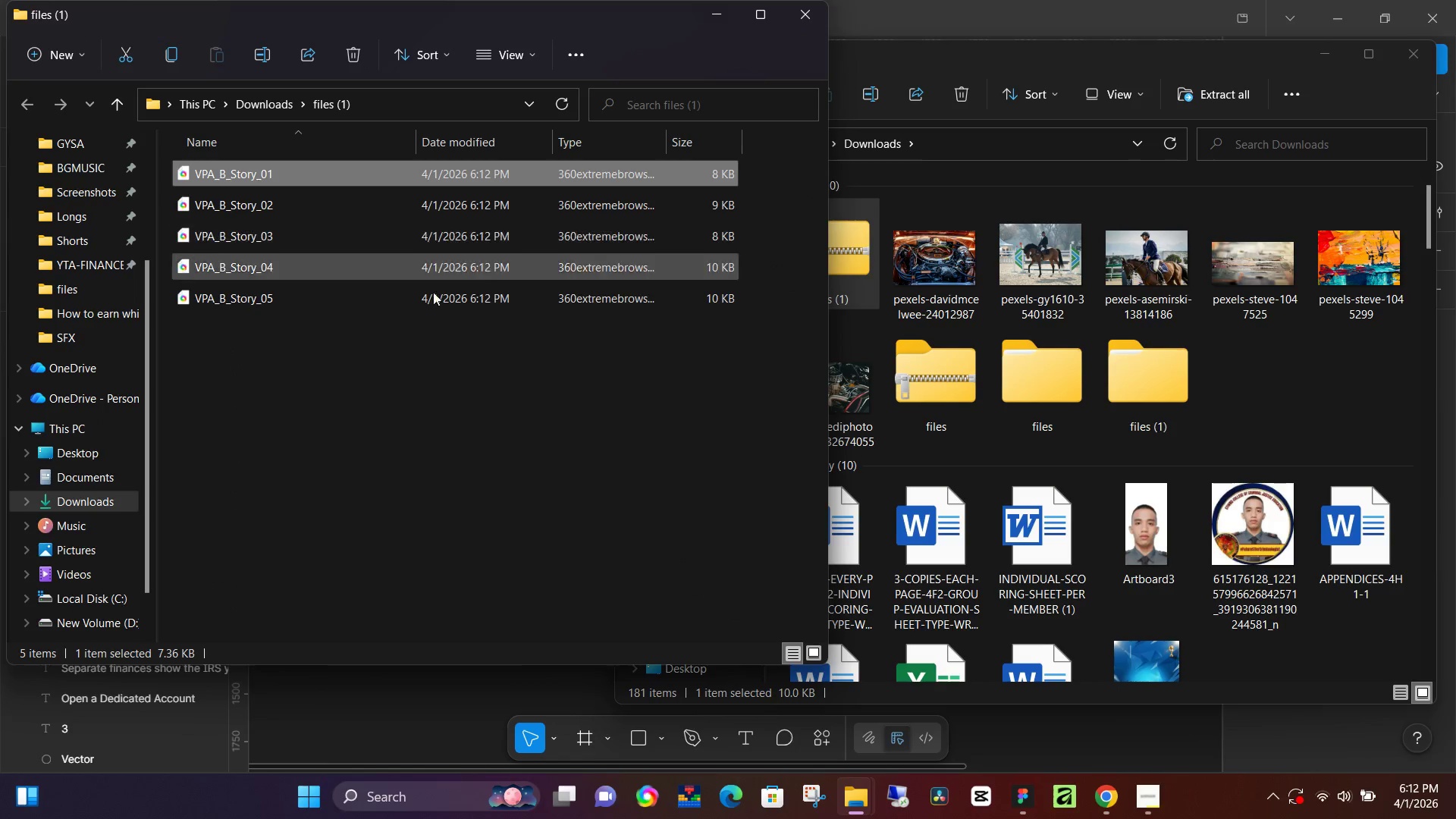 
hold_key(key=ShiftLeft, duration=0.86)
left_click([421, 313])
 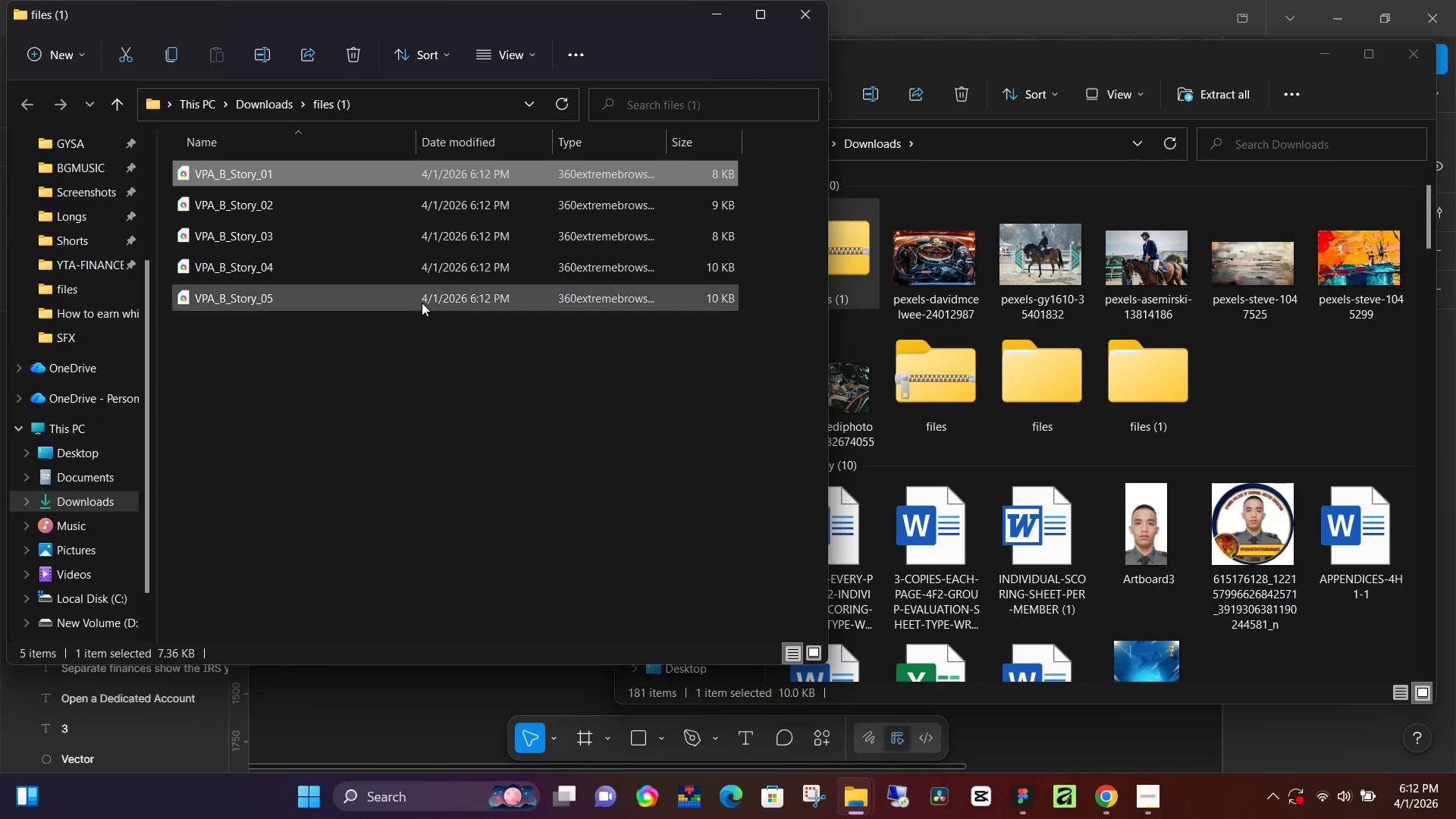 
double_click([422, 303])
 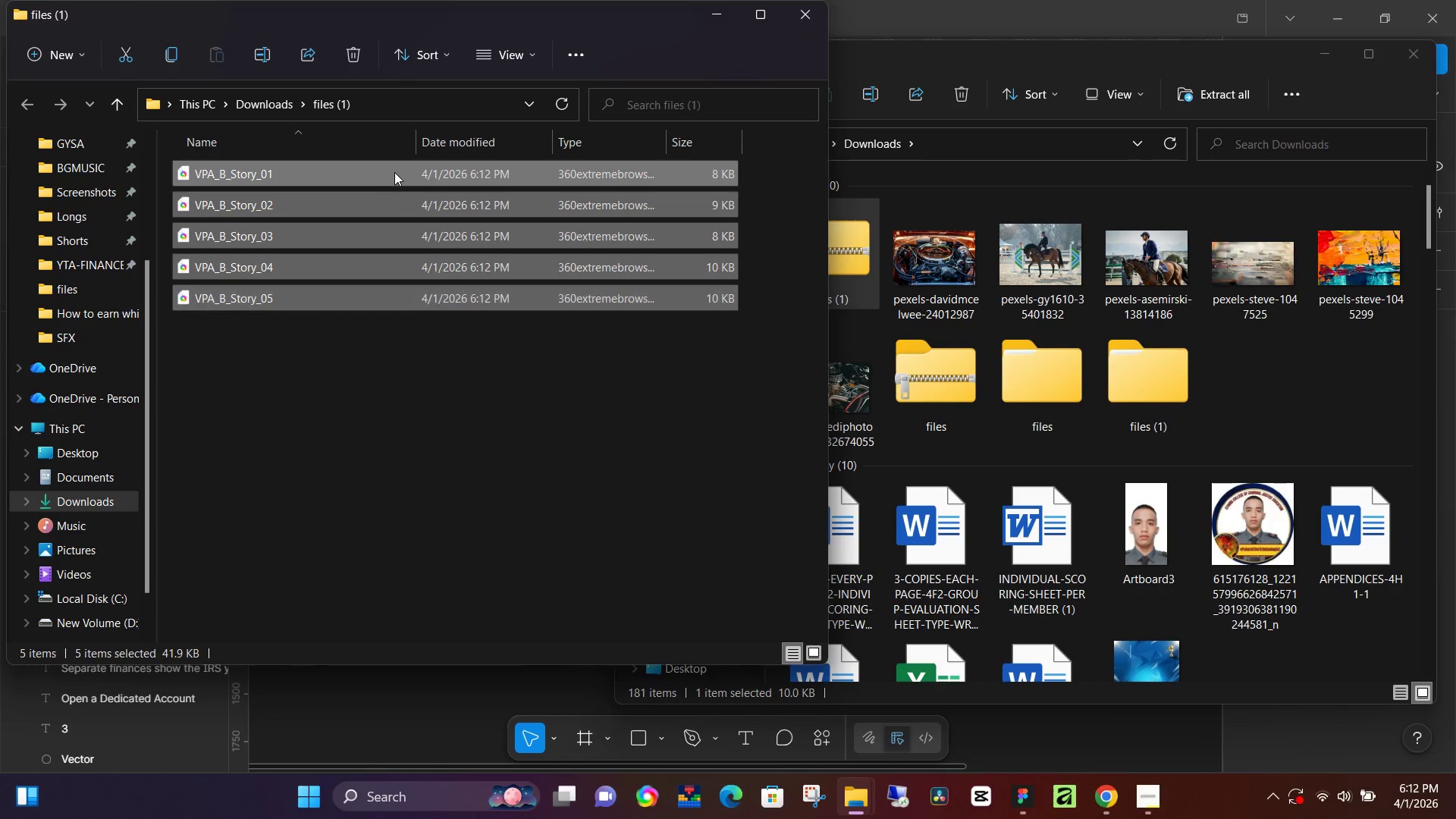 
left_click_drag(start_coordinate=[394, 172], to_coordinate=[419, 688])
 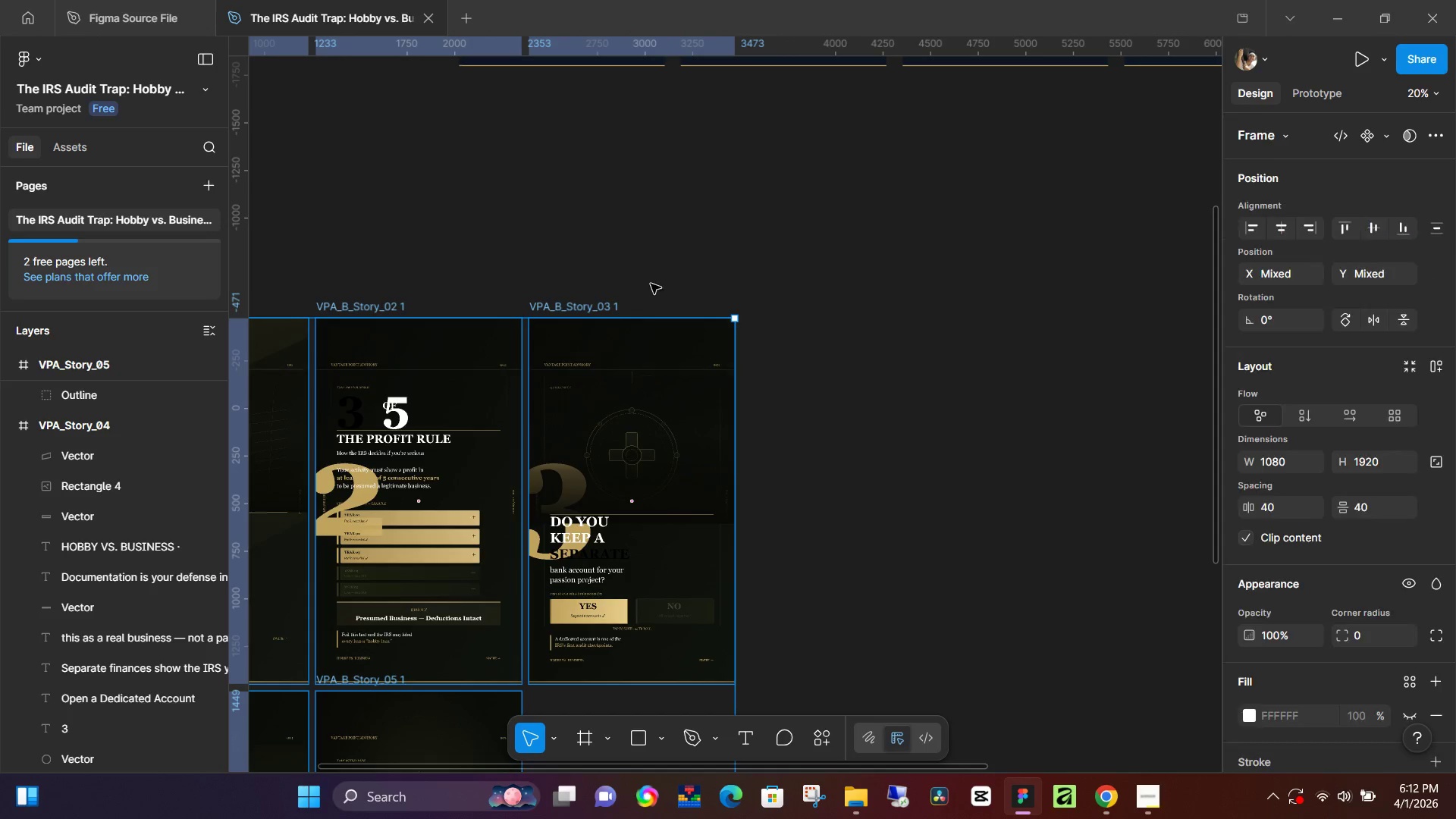 
left_click([766, 262])
 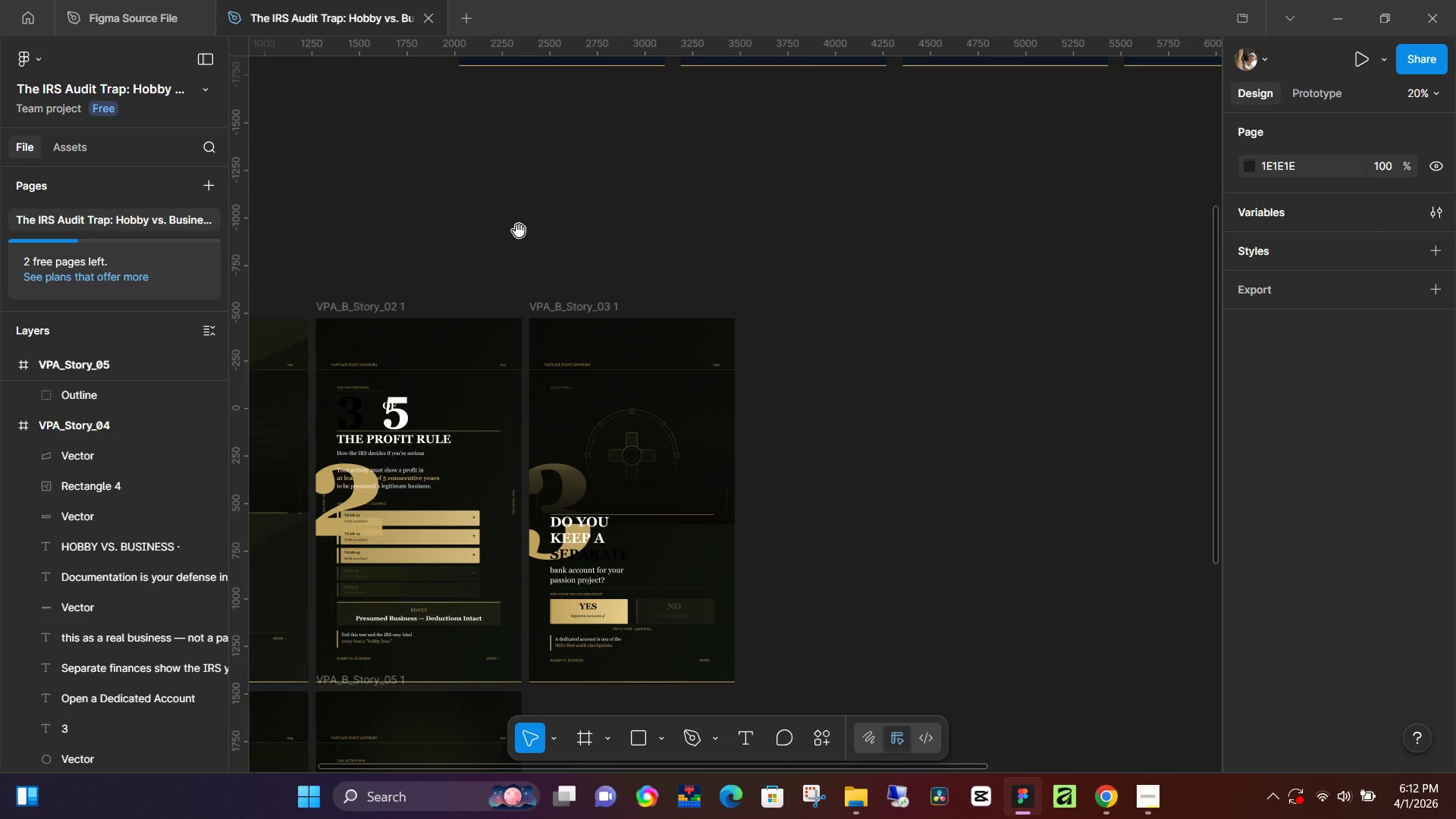 
hold_key(key=Space, duration=0.88)
 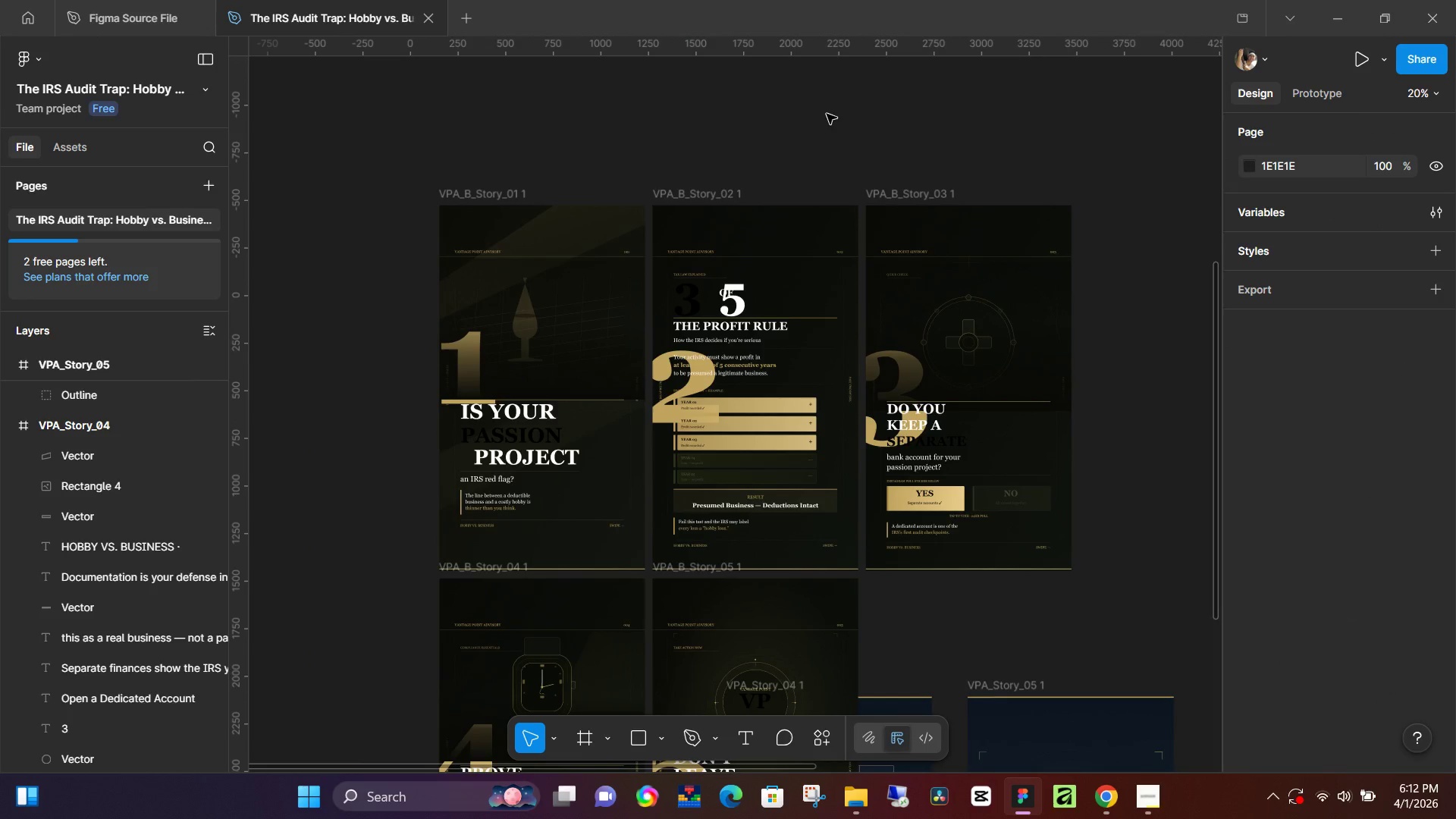 
left_click_drag(start_coordinate=[518, 221], to_coordinate=[854, 108])
 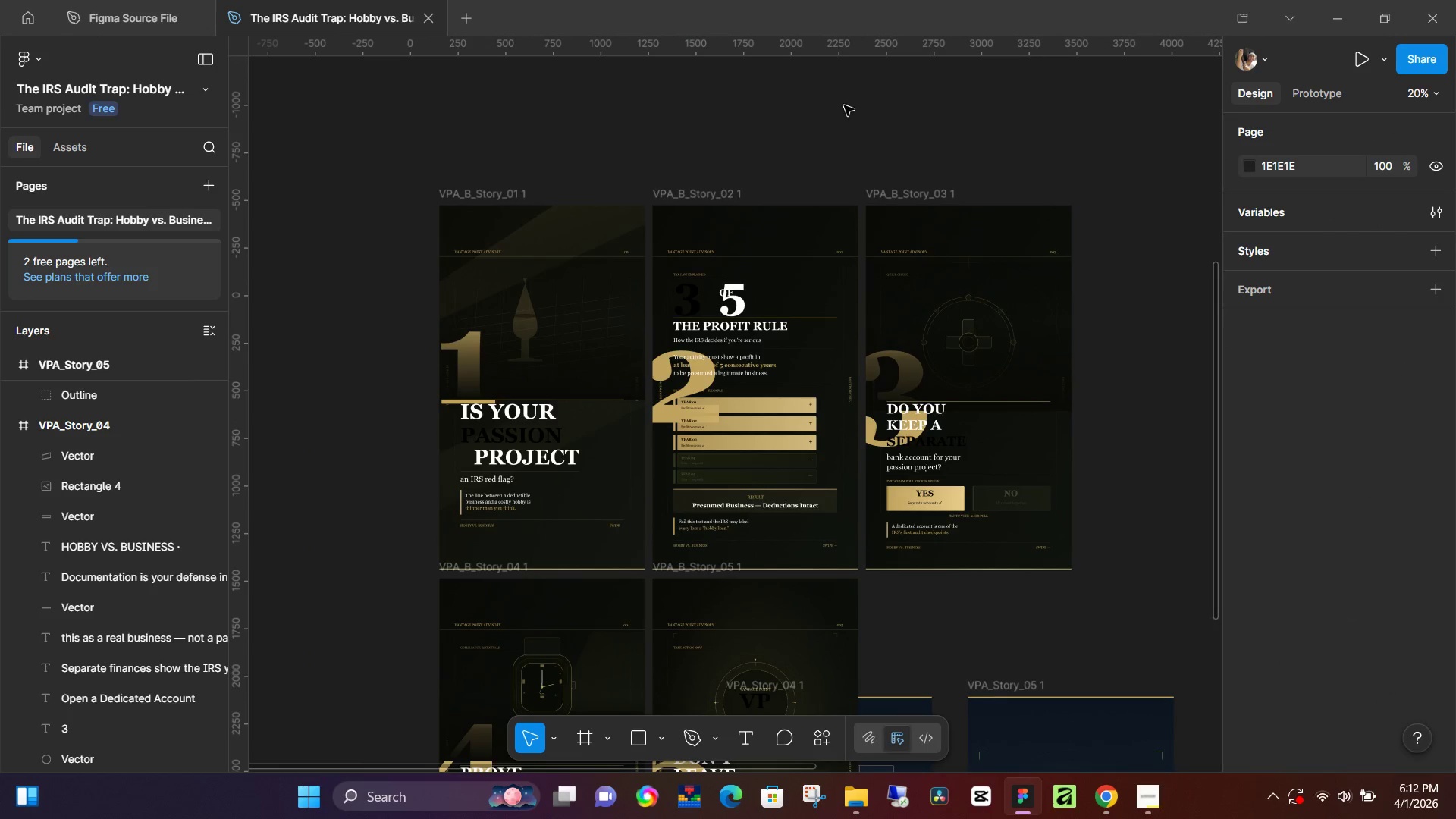 
hold_key(key=Space, duration=1.52)
 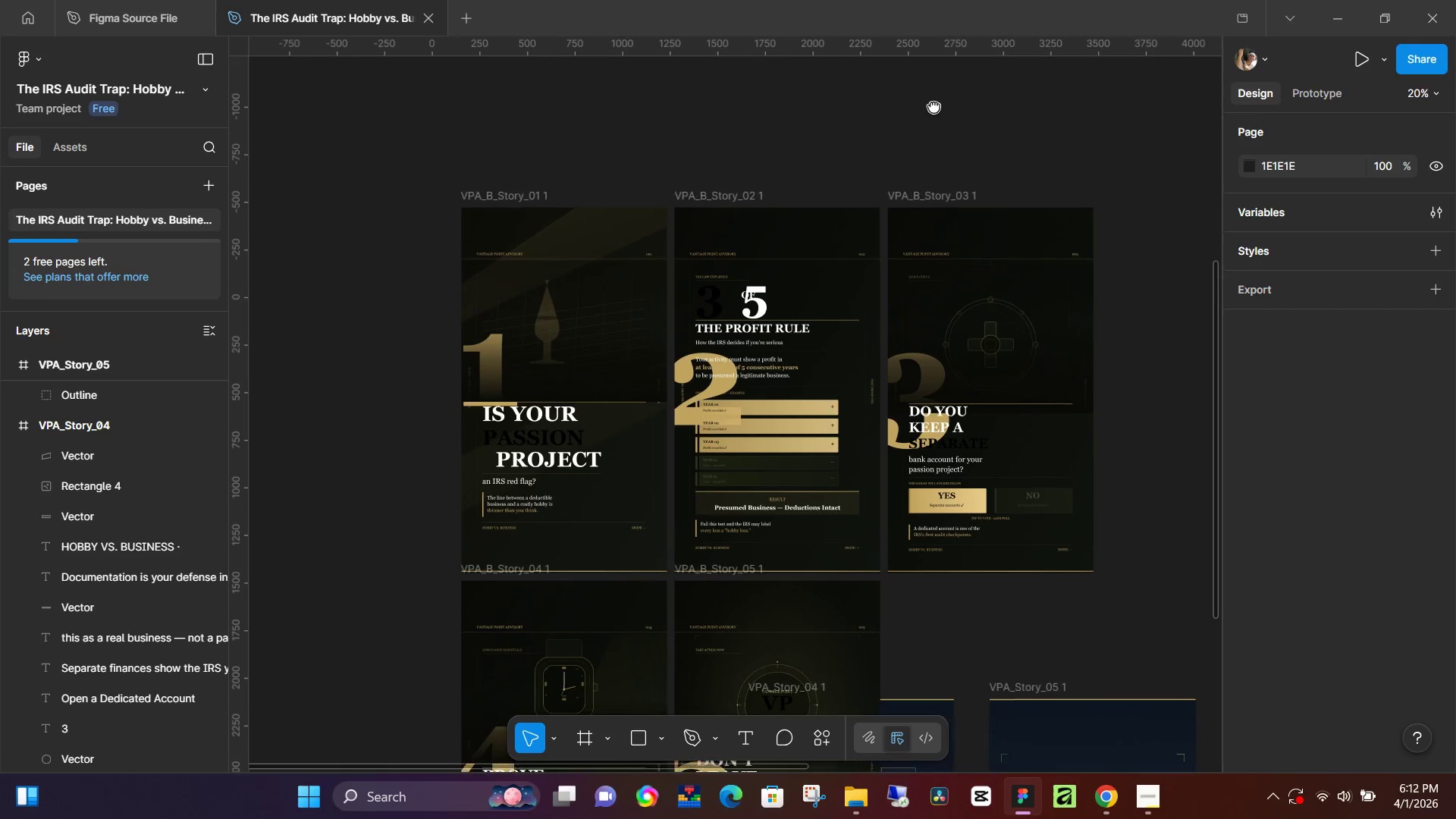 
left_click_drag(start_coordinate=[912, 105], to_coordinate=[934, 106])
 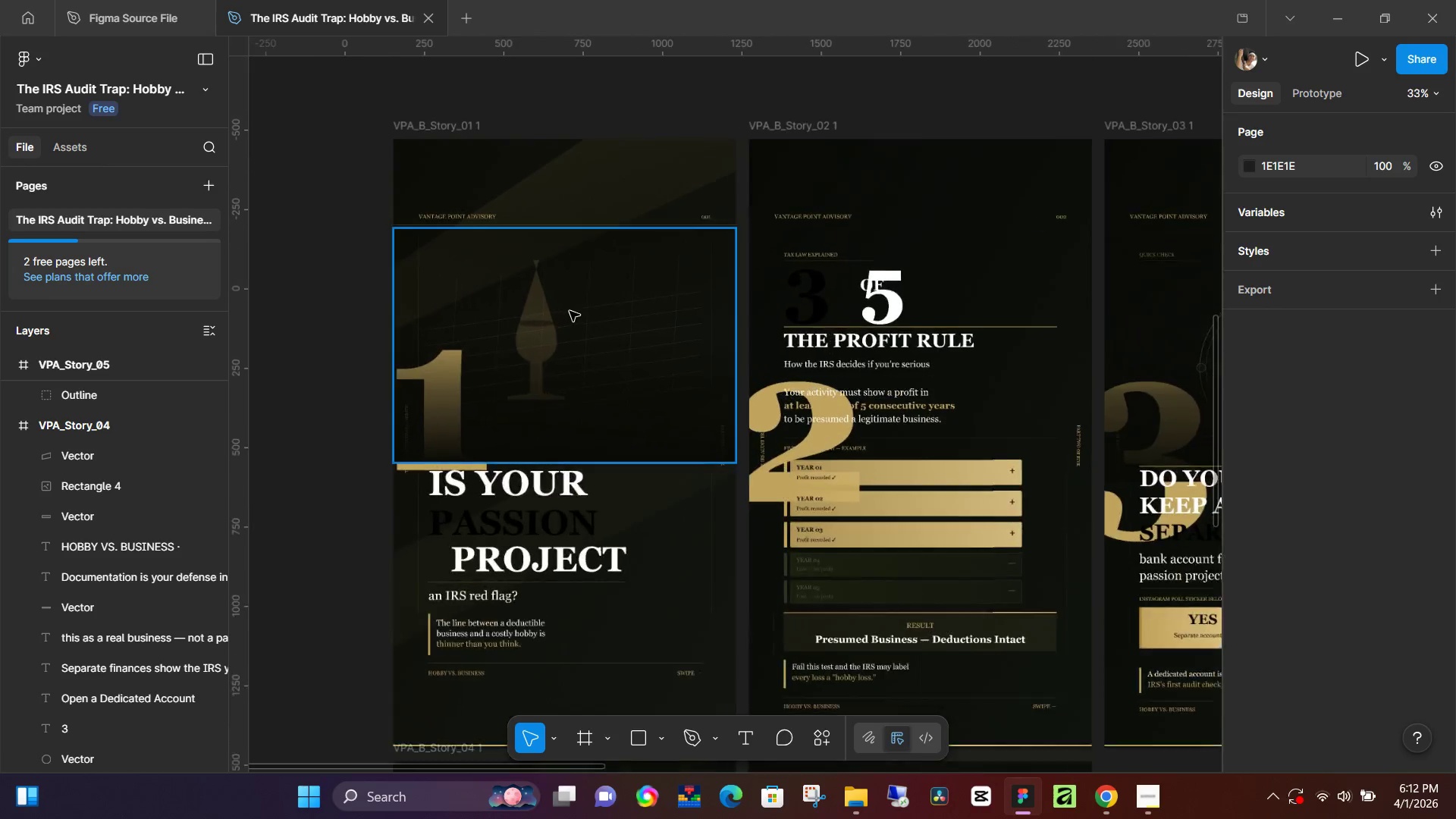 
hold_key(key=Space, duration=0.67)
 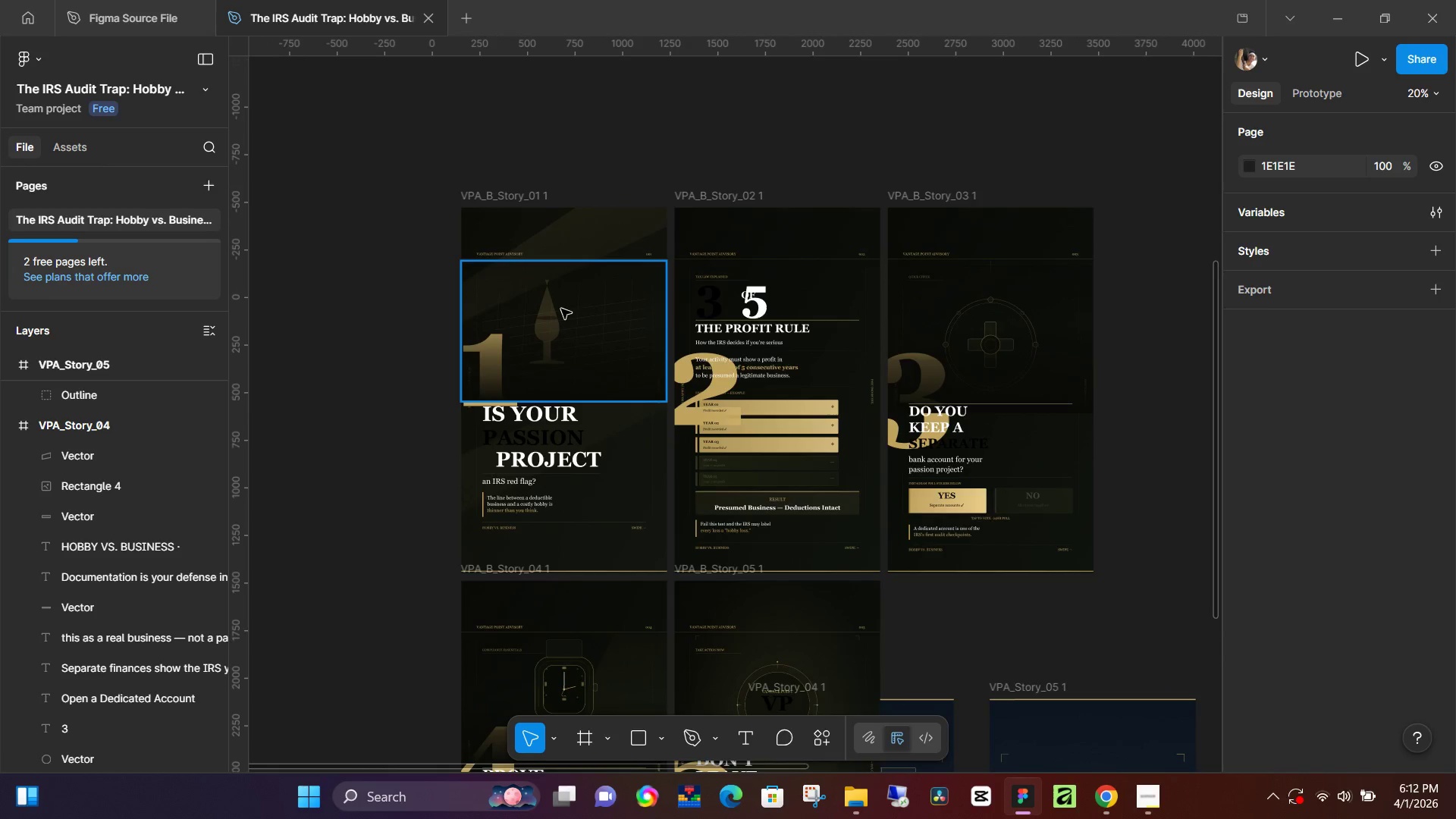 
hold_key(key=ControlLeft, duration=1.52)
scroll: coordinate [585, 308], scroll_direction: up, amount: 10.0
 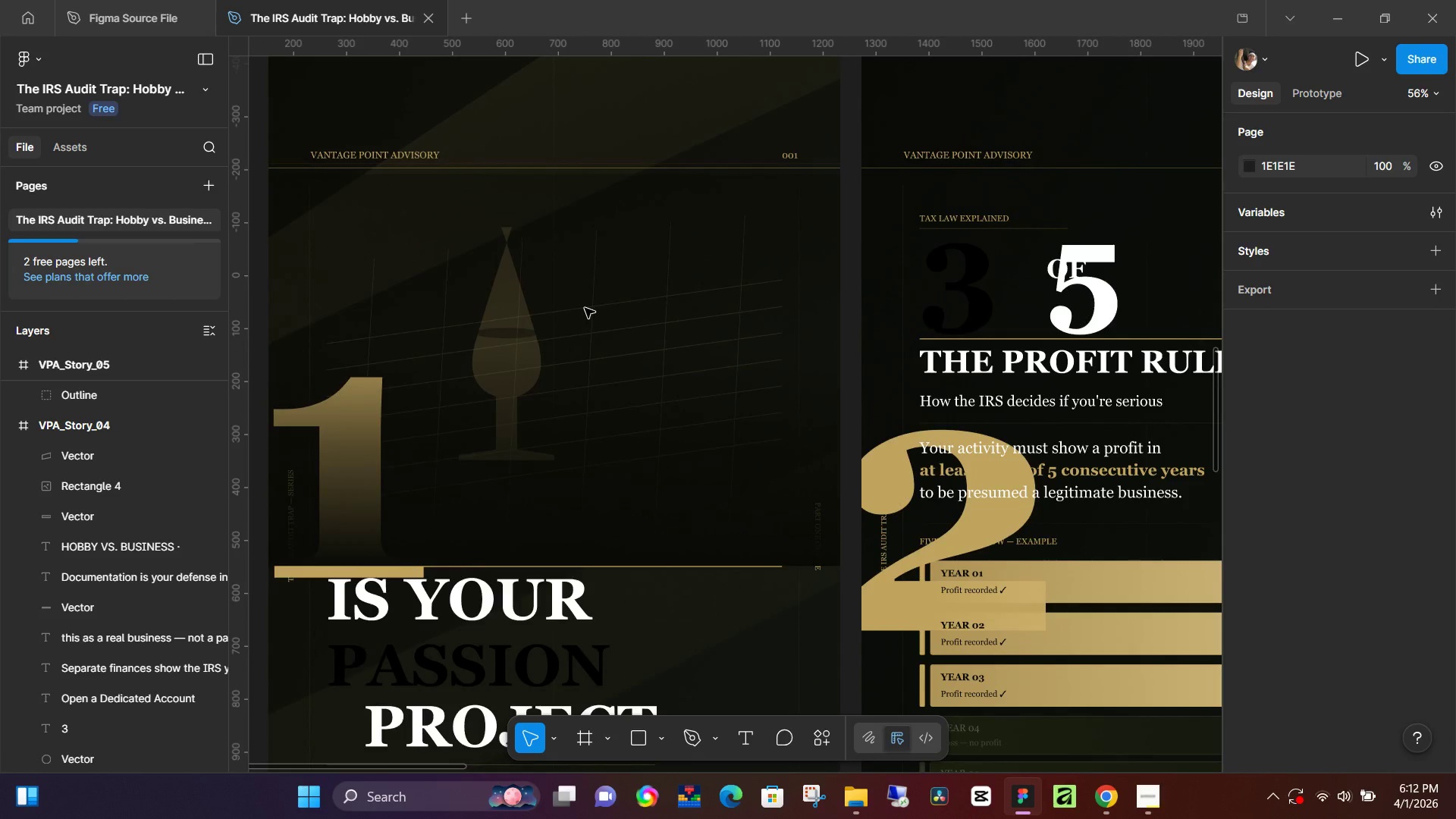 
hold_key(key=ControlLeft, duration=1.47)
scroll: coordinate [620, 296], scroll_direction: down, amount: 17.0
 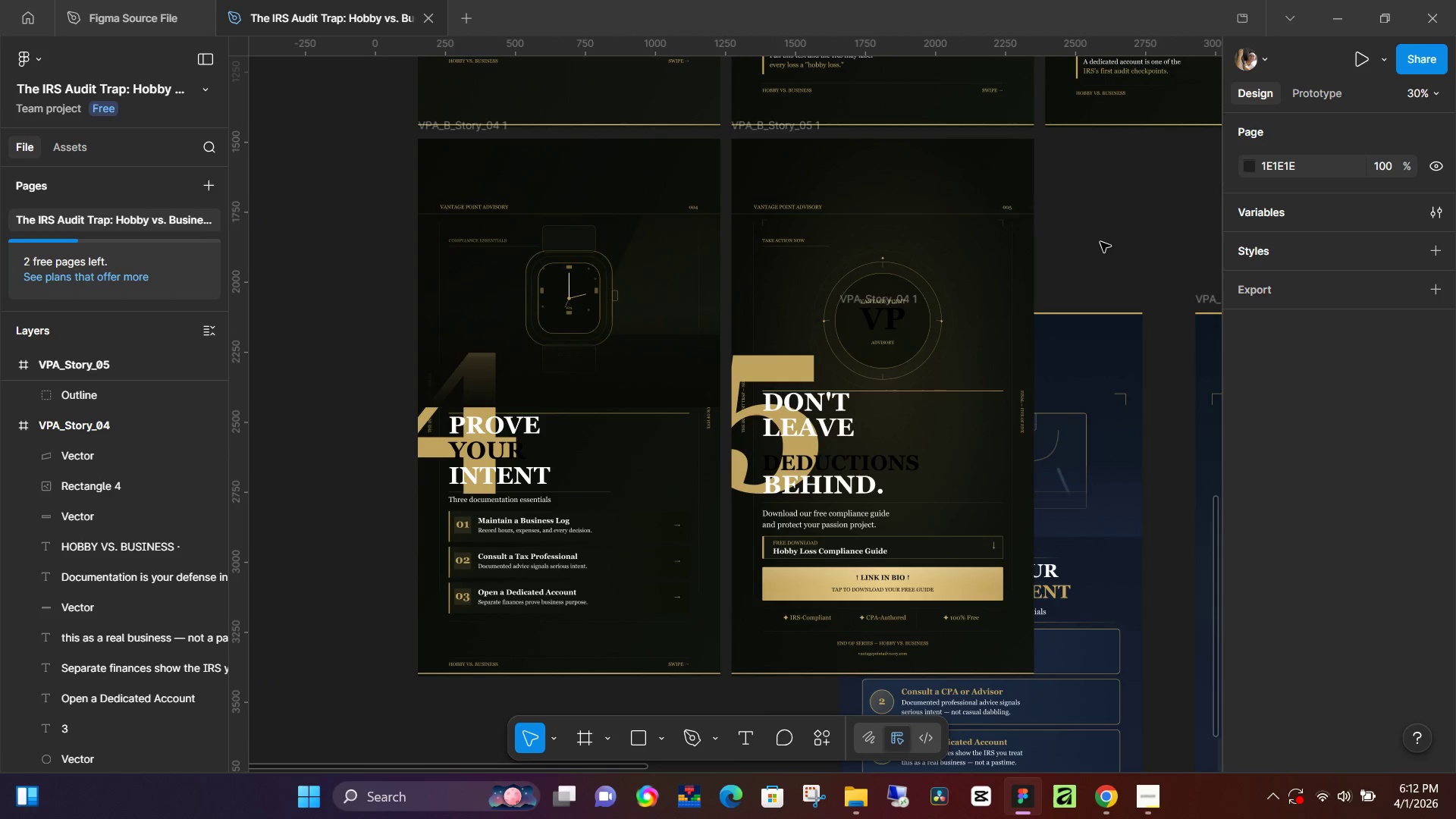 
hold_key(key=ControlLeft, duration=0.69)
 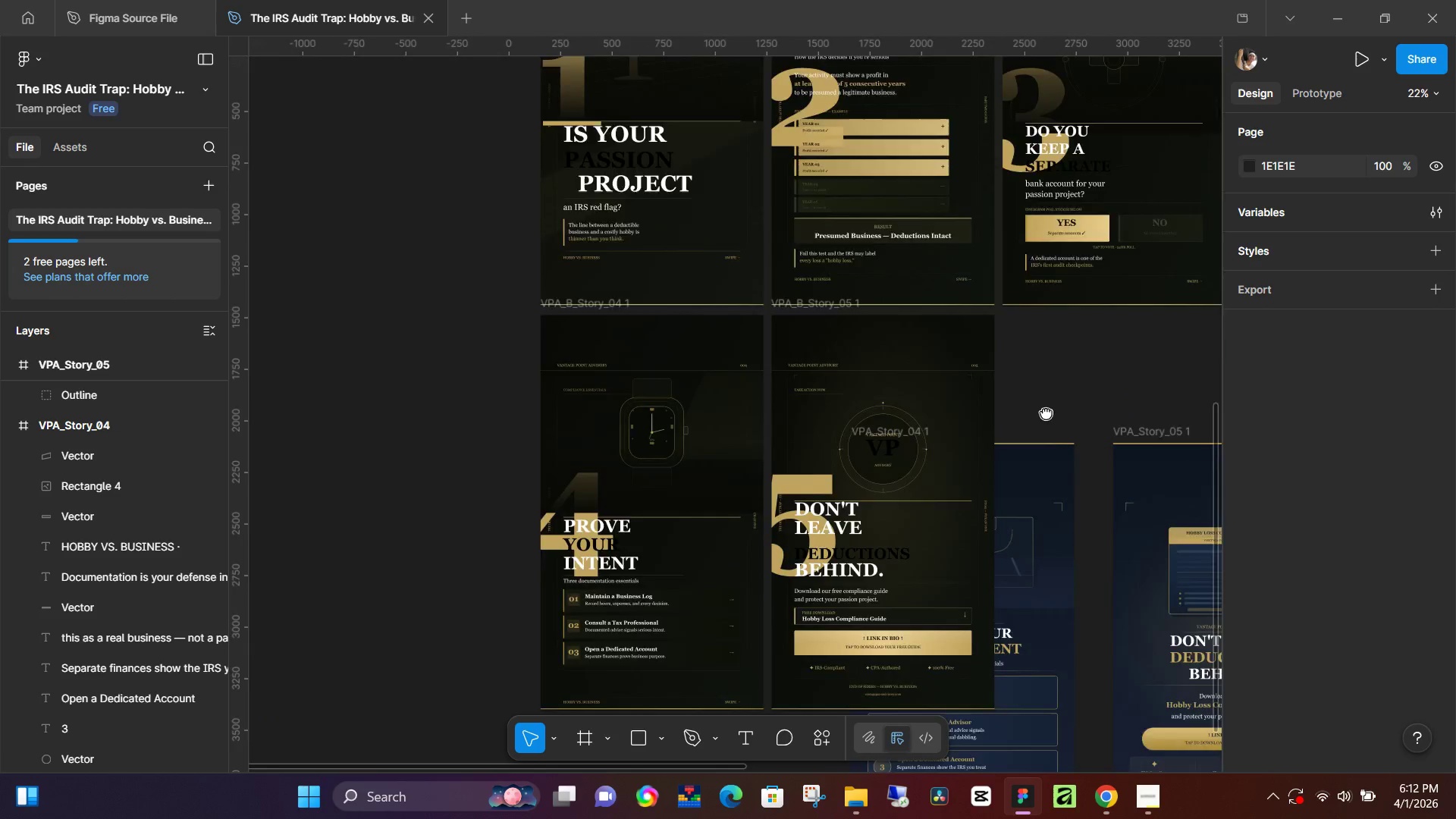 
hold_key(key=Space, duration=0.72)
 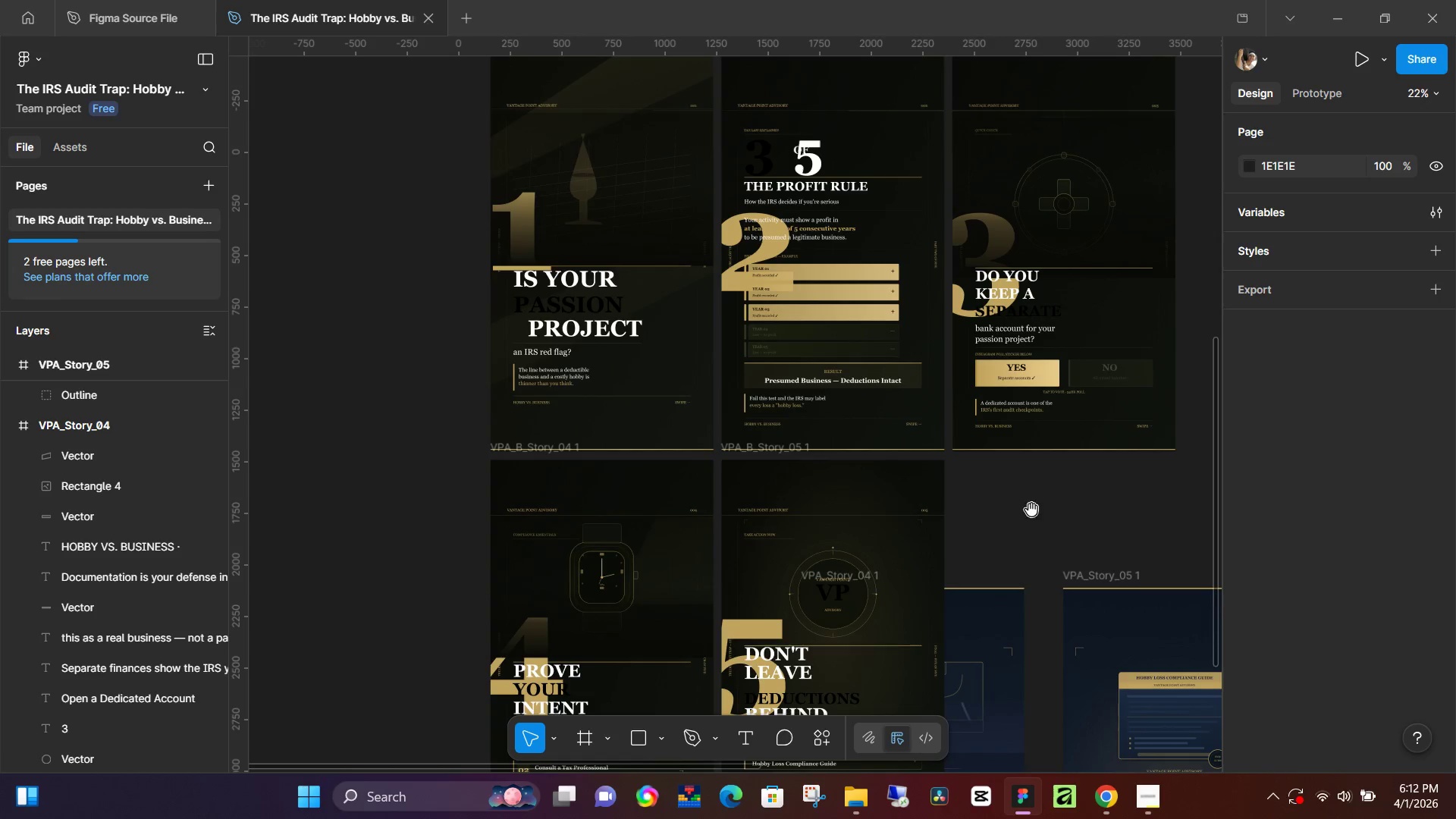 
scroll: coordinate [1107, 244], scroll_direction: down, amount: 3.0
 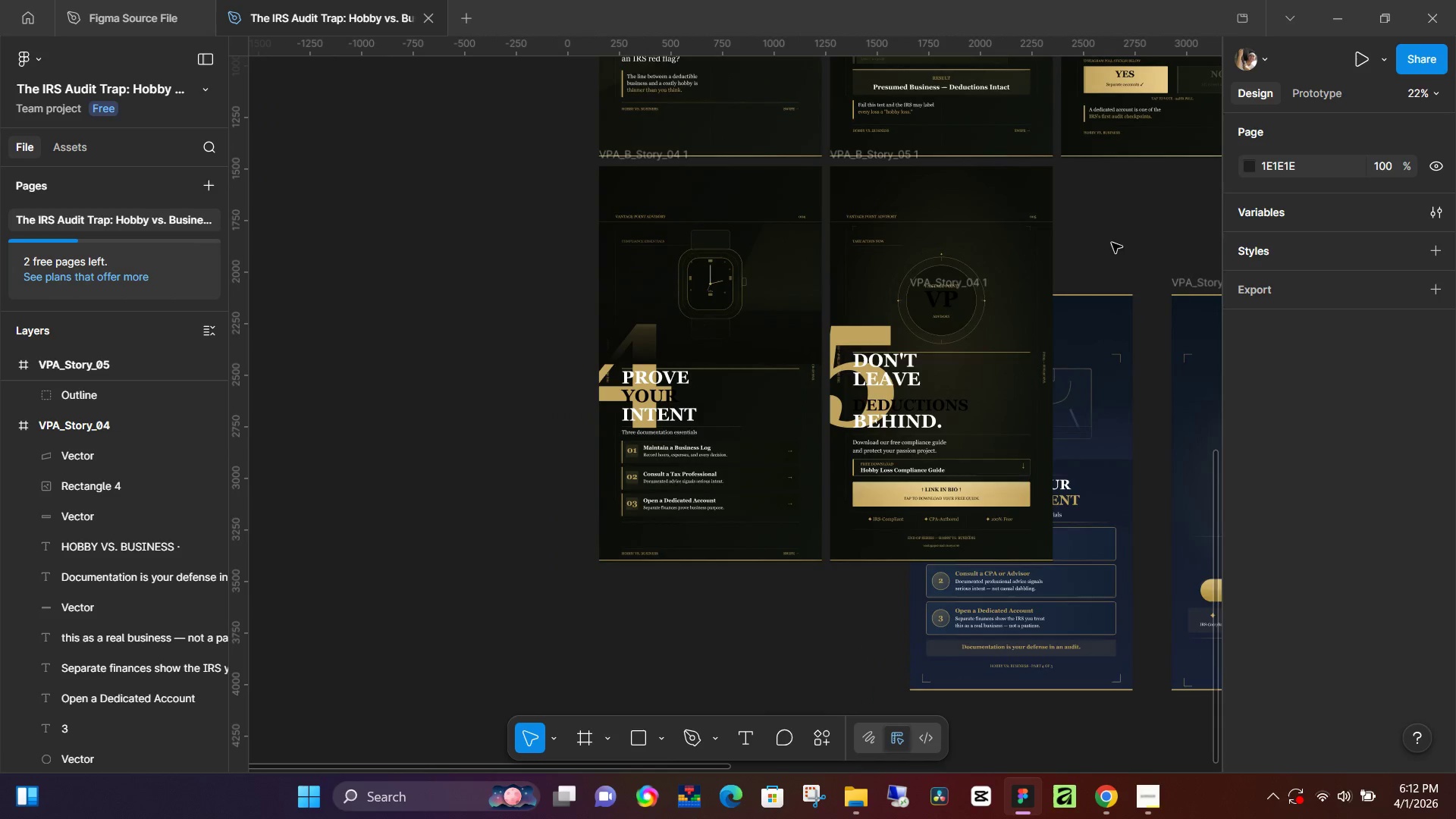 
left_click_drag(start_coordinate=[1119, 236], to_coordinate=[1011, 529])
 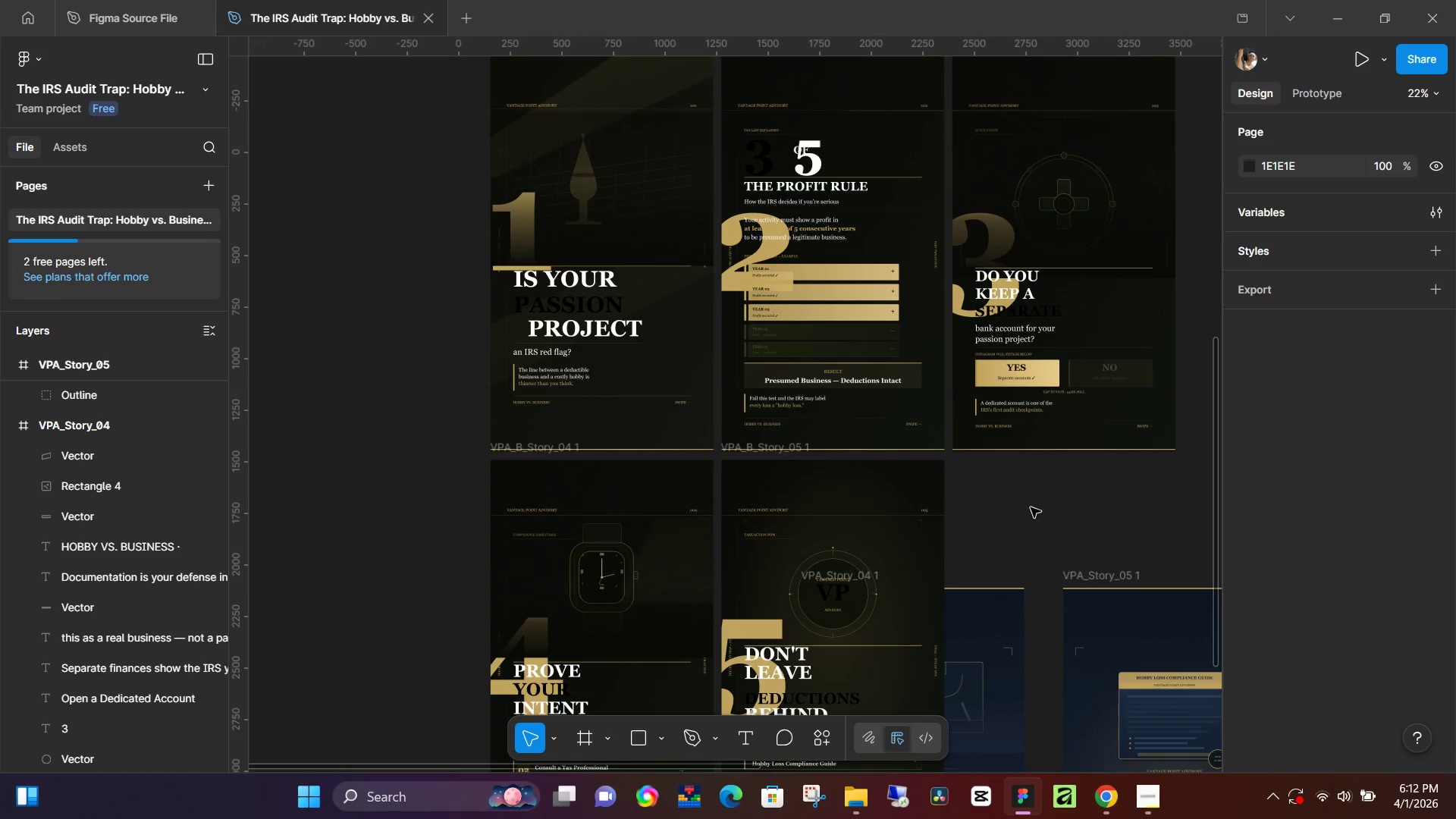 
hold_key(key=Space, duration=0.61)
 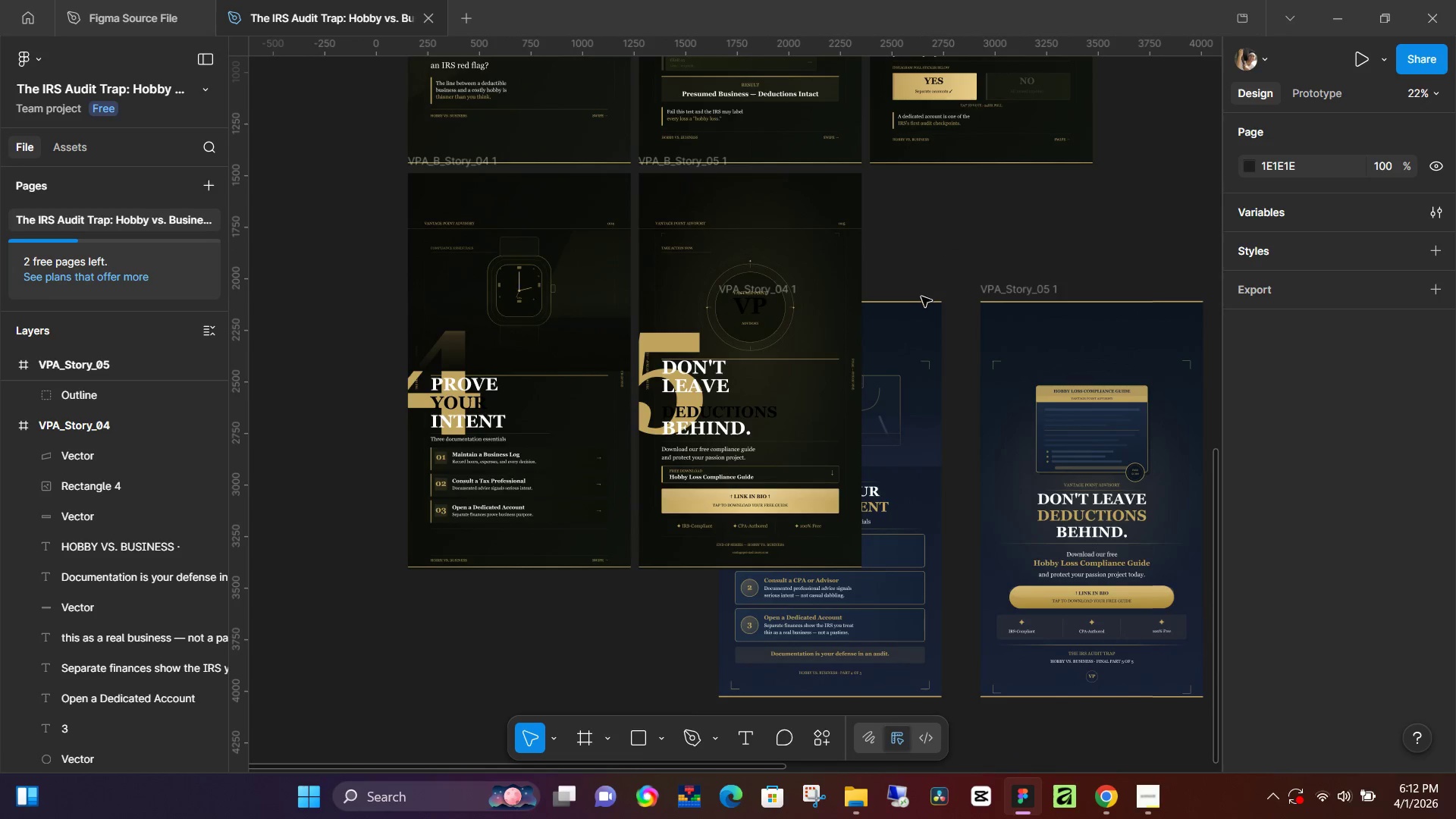 
left_click_drag(start_coordinate=[1031, 510], to_coordinate=[949, 224])
 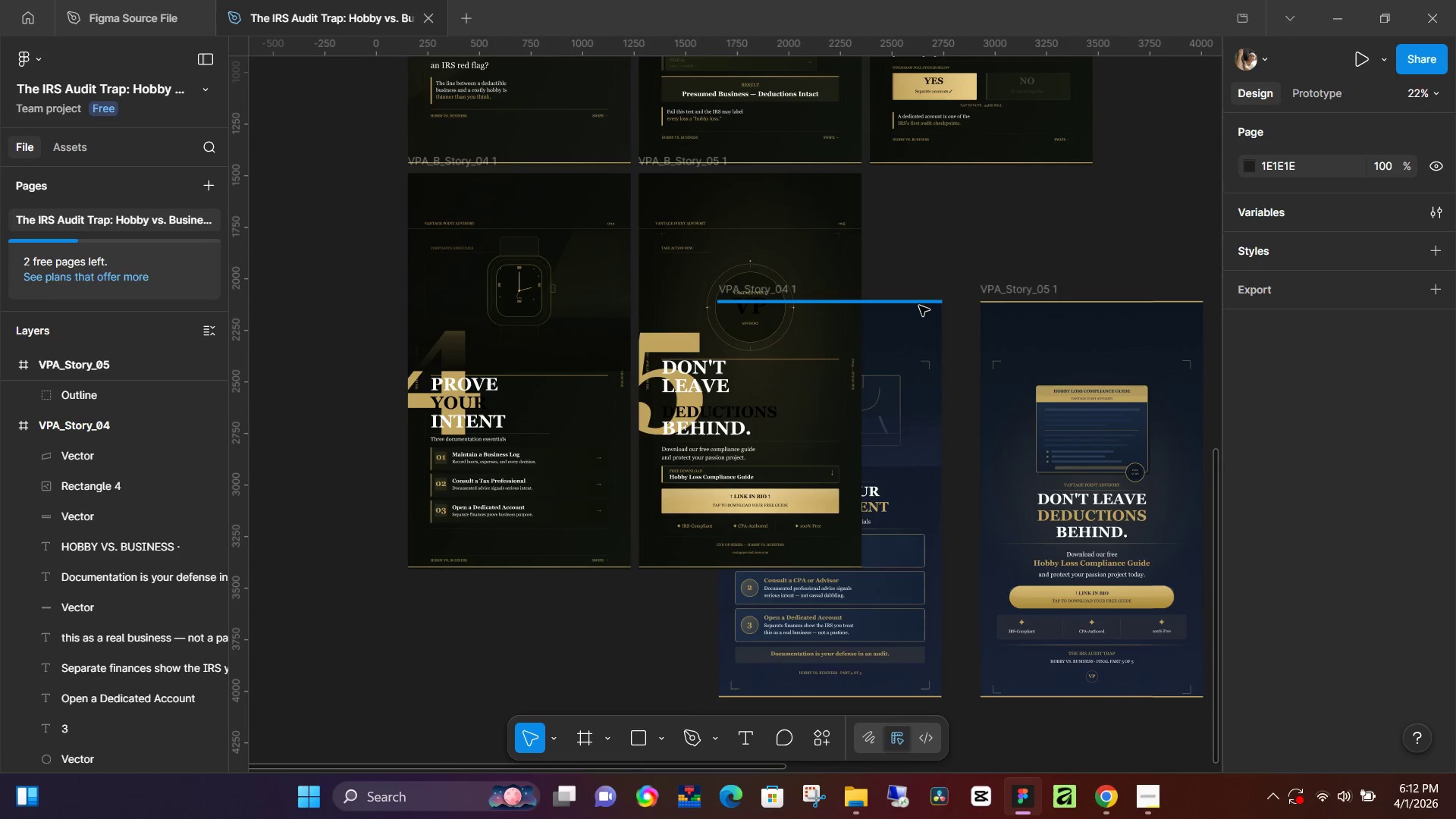 
double_click([919, 309])
 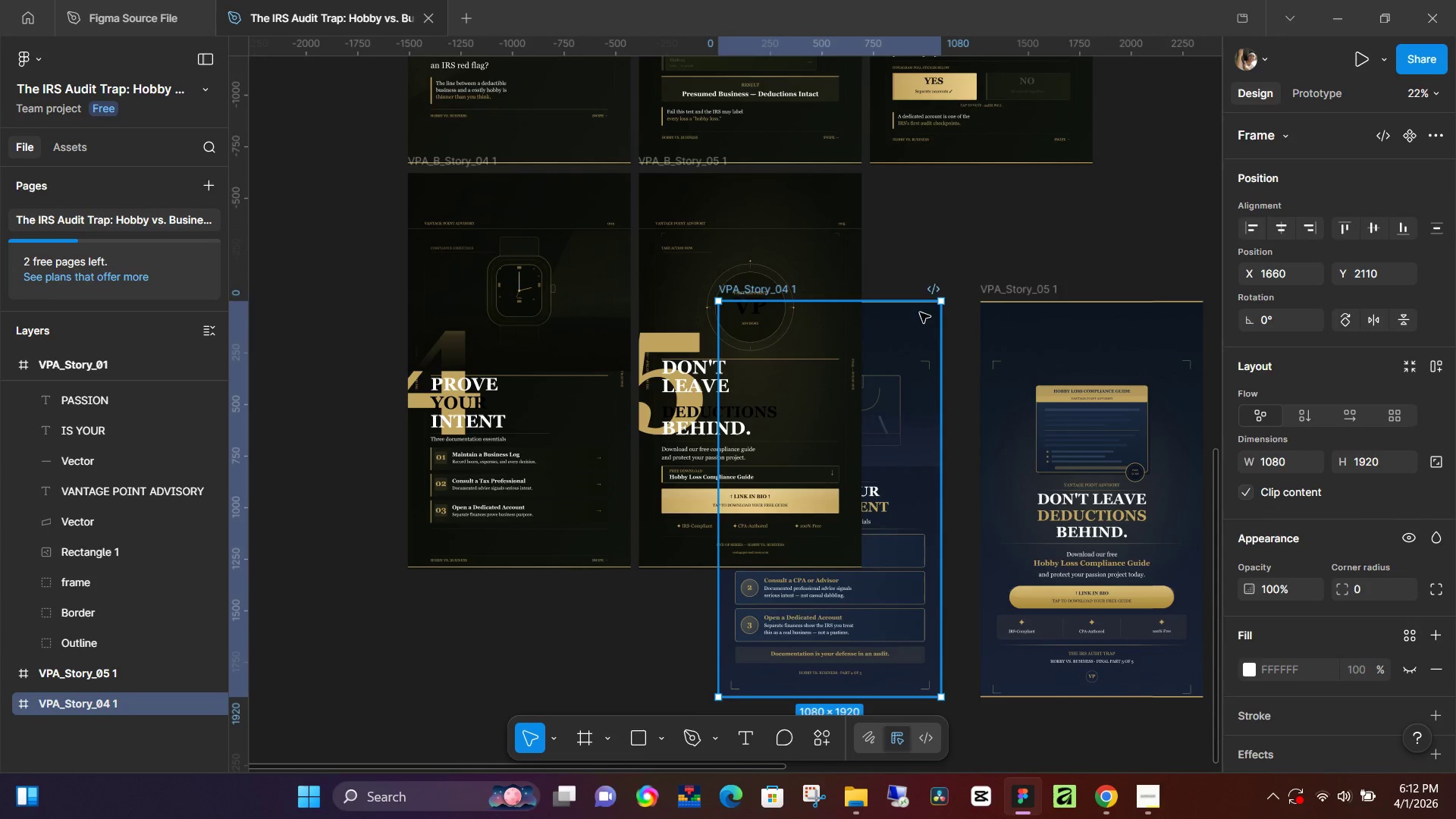 
key(Backspace)
 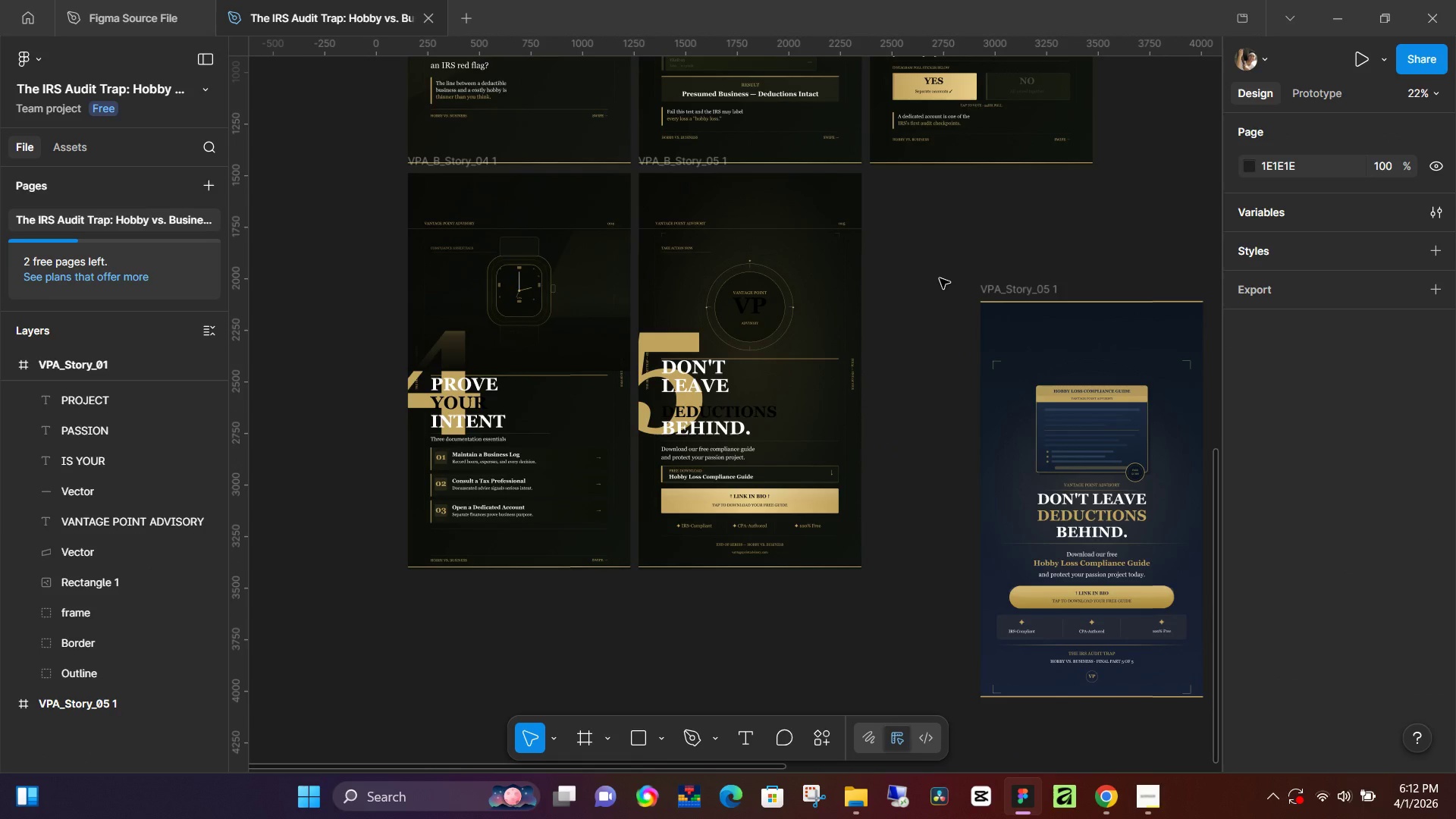 
scroll: coordinate [887, 279], scroll_direction: up, amount: 5.0
 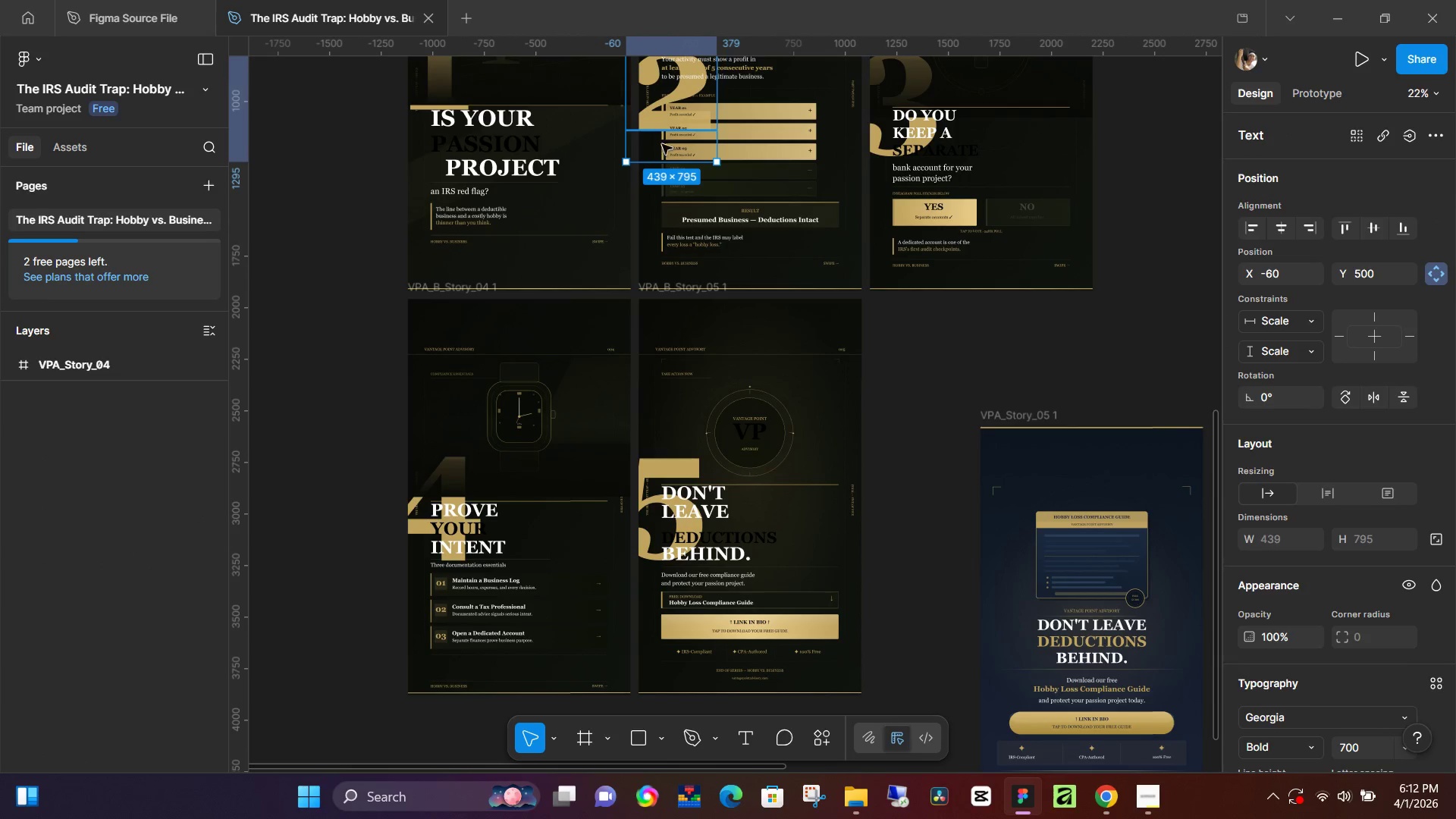 
key(Backspace)
 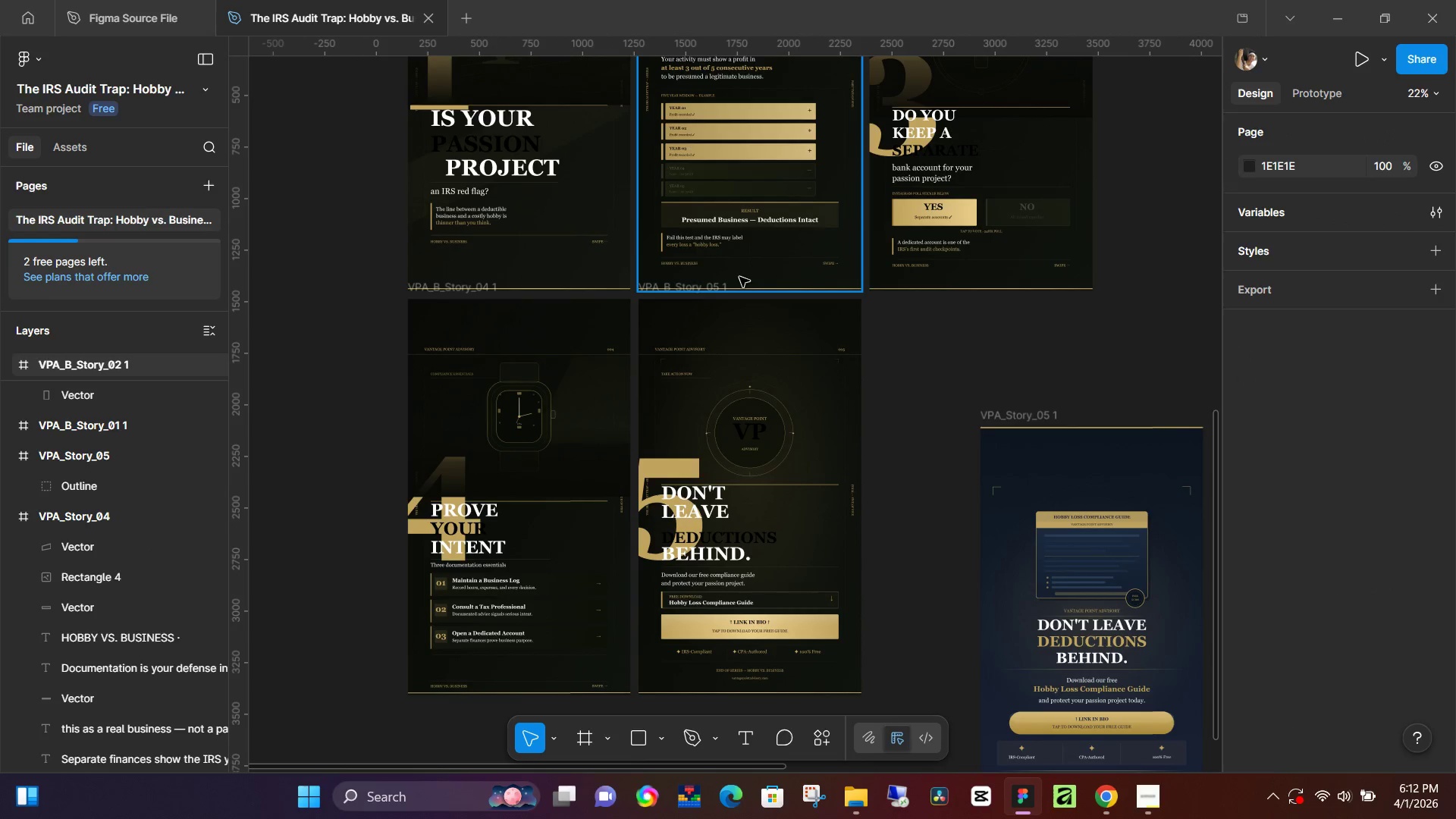 
scroll: coordinate [739, 277], scroll_direction: up, amount: 4.0
 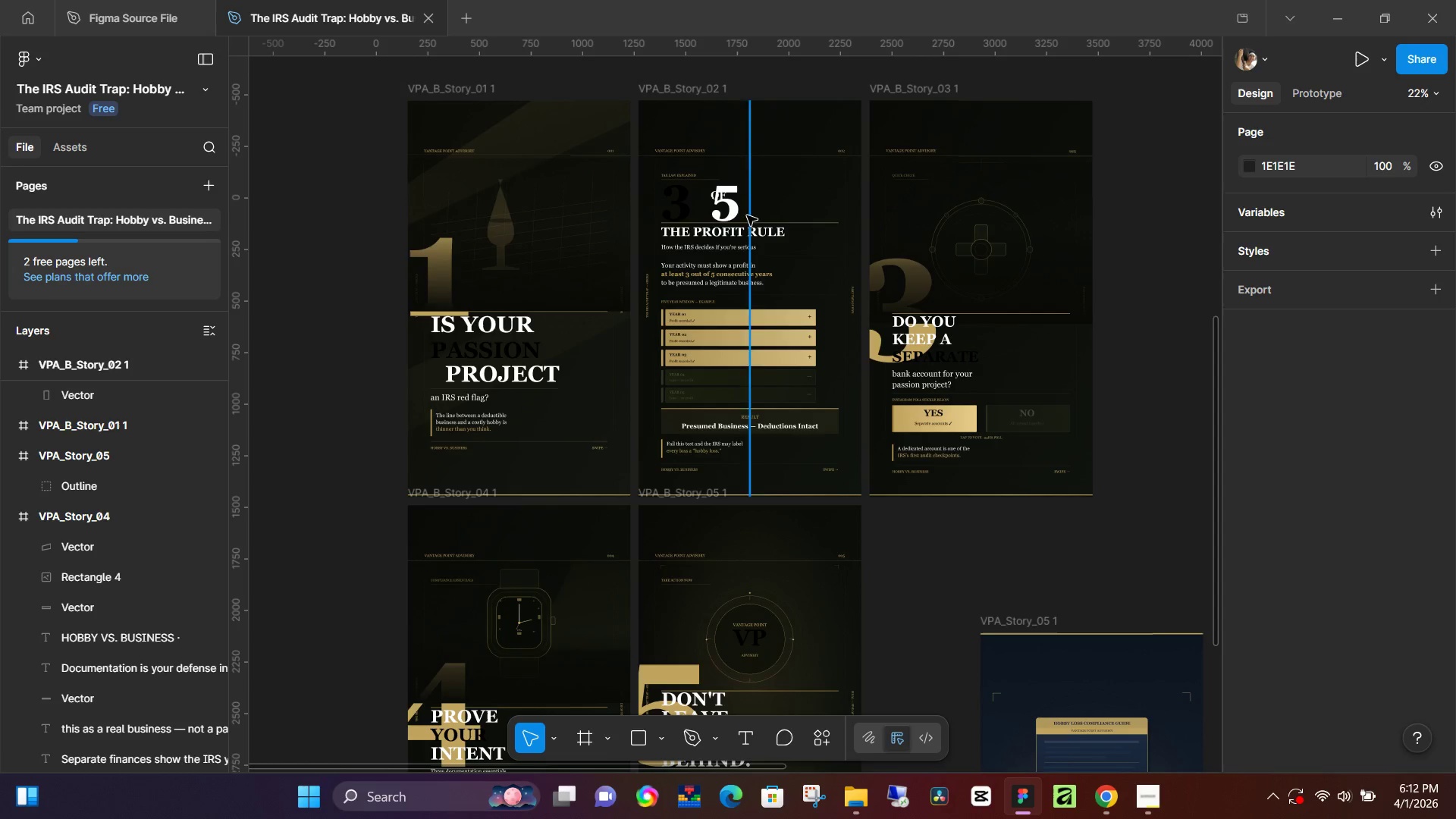 
wait(9.03)
 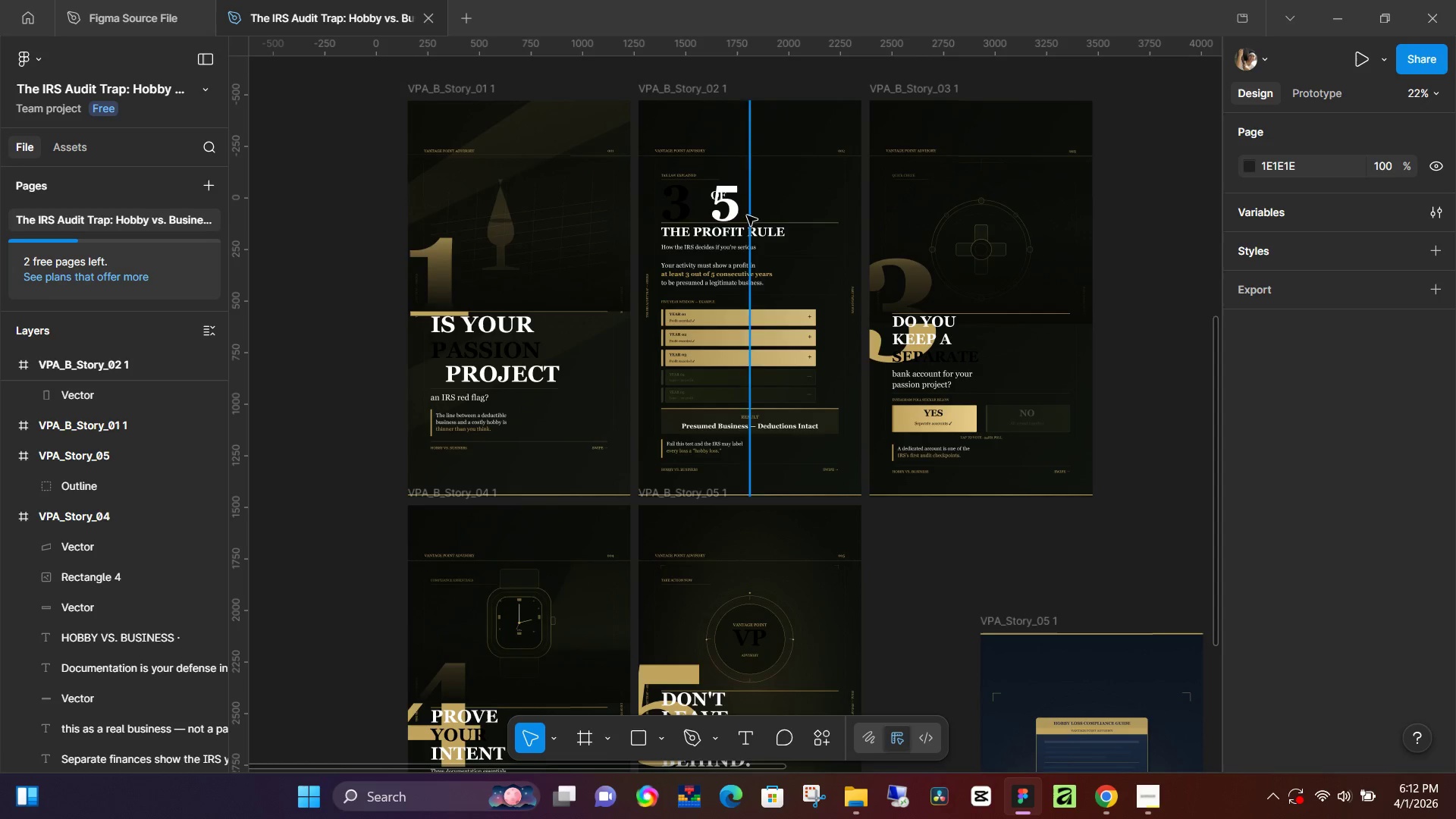 
scroll: coordinate [1131, 278], scroll_direction: down, amount: 5.0
 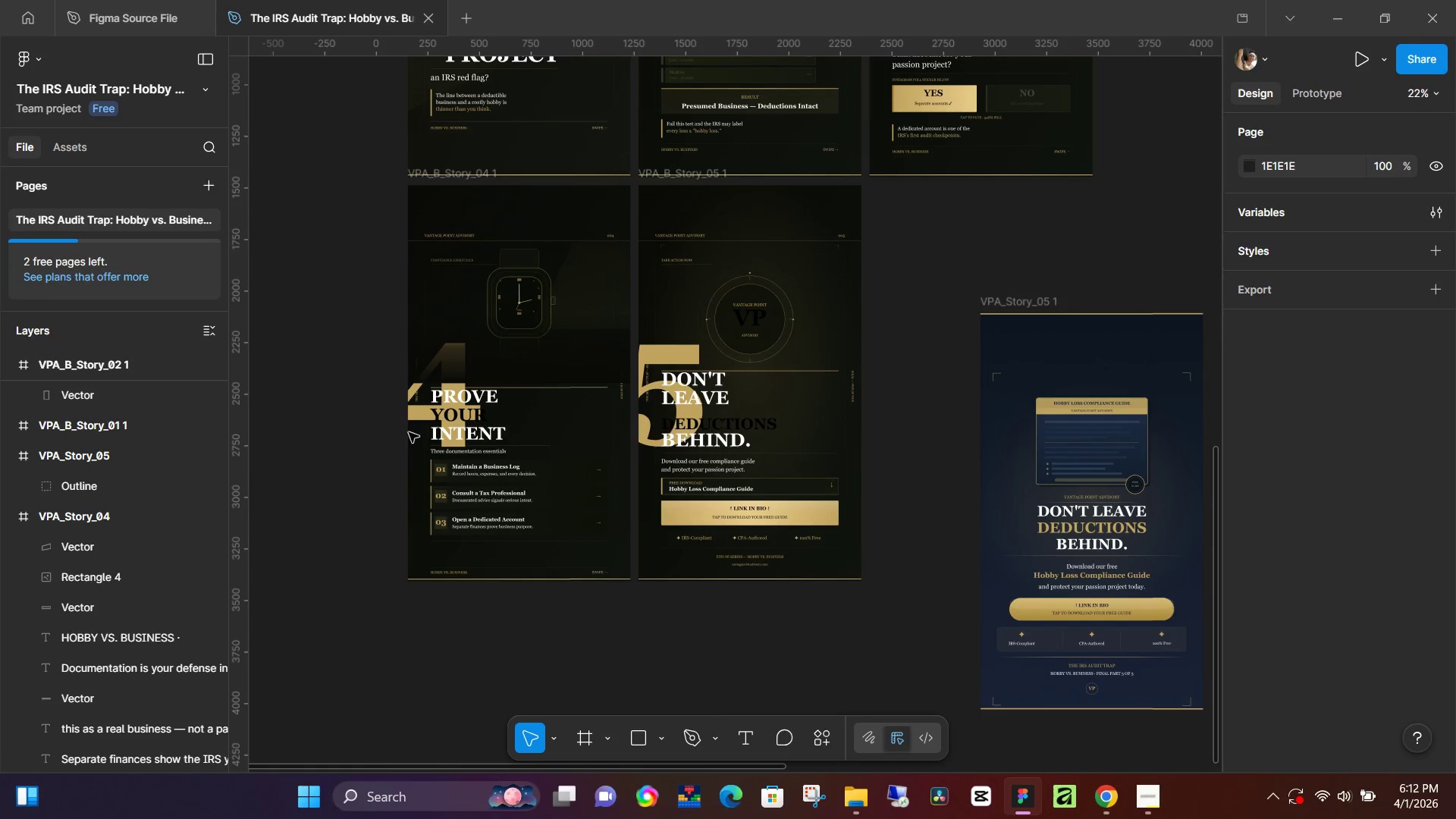 
left_click([416, 415])
 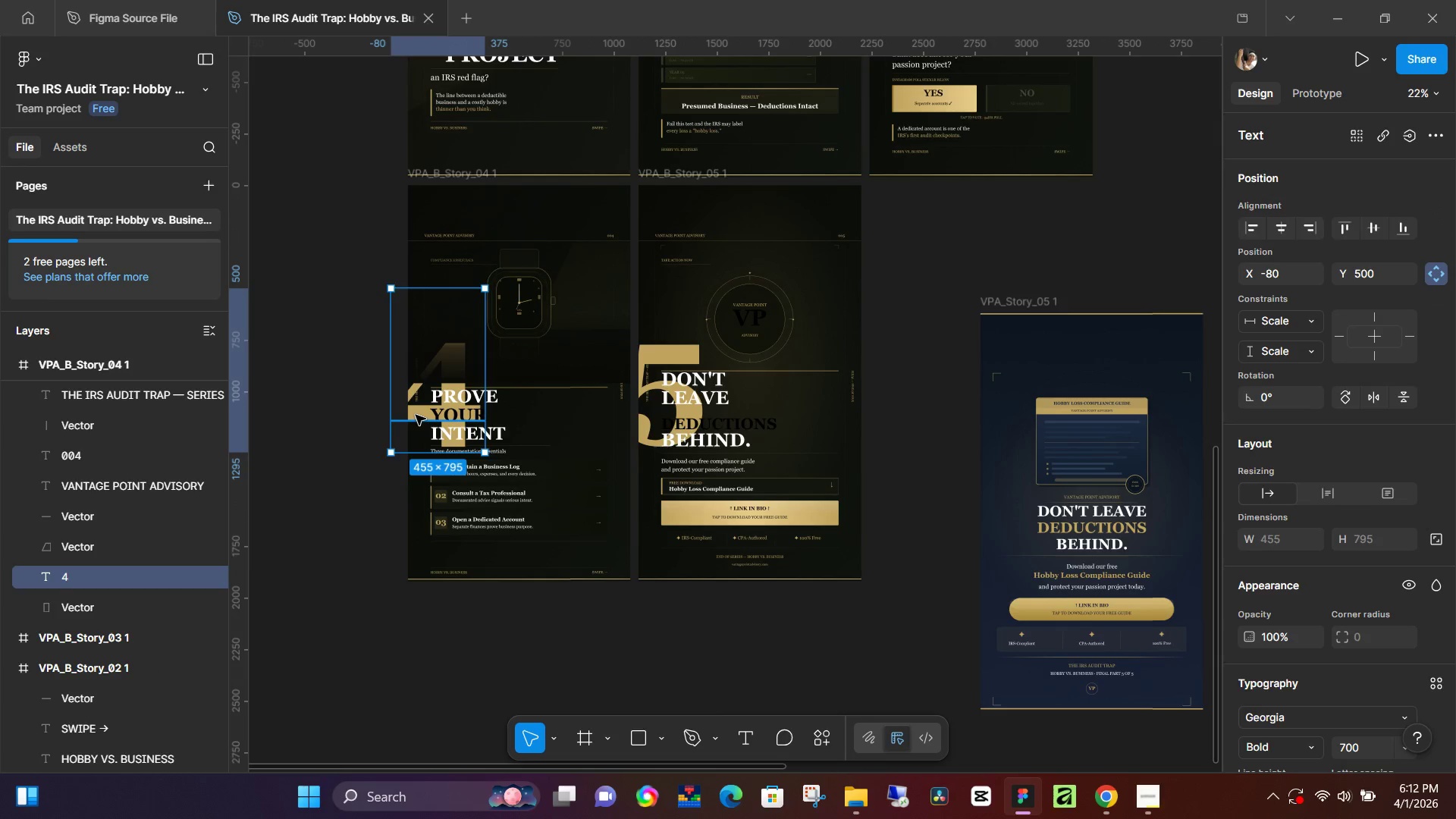 
key(Backspace)
 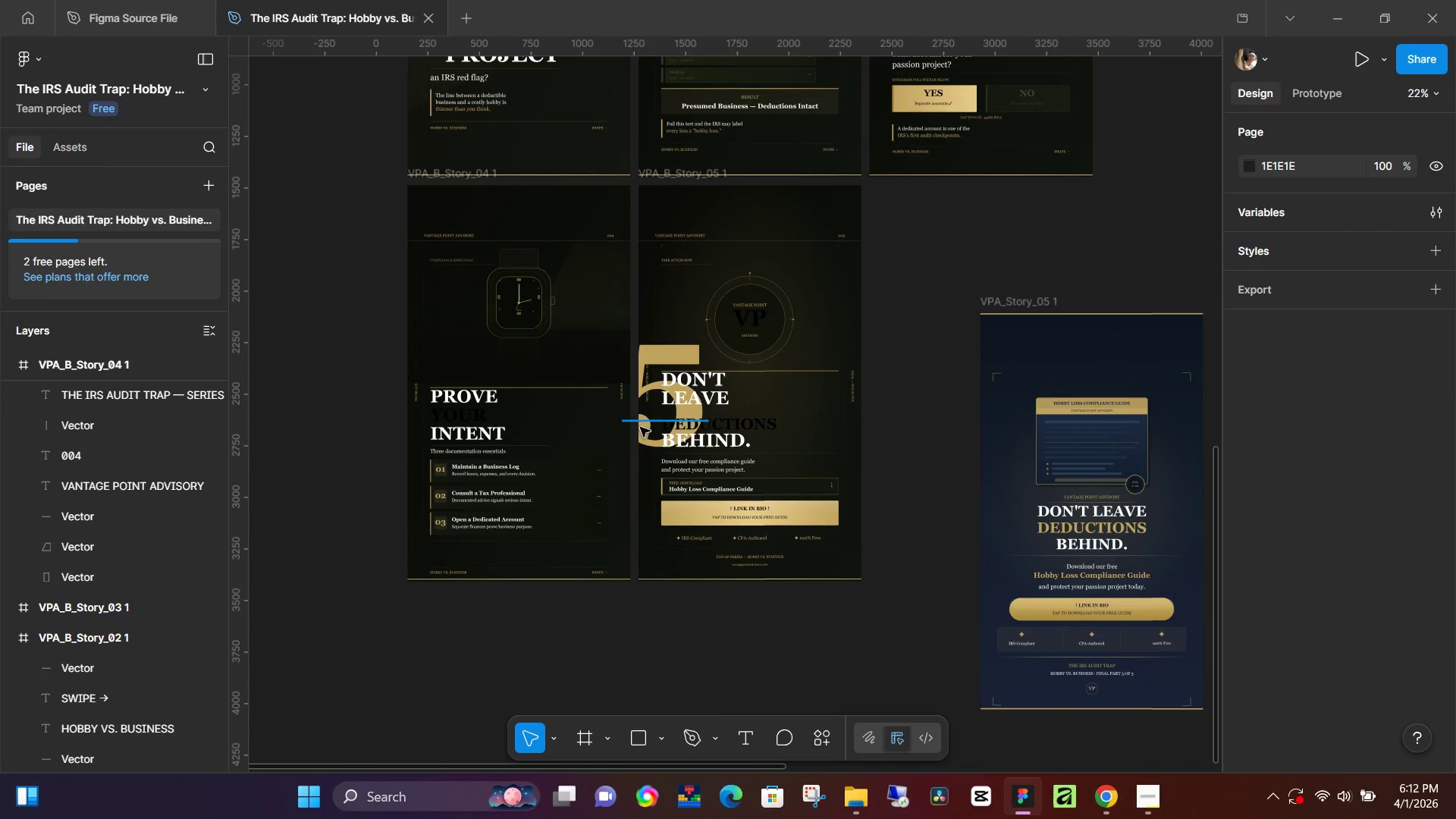 
left_click([650, 353])
 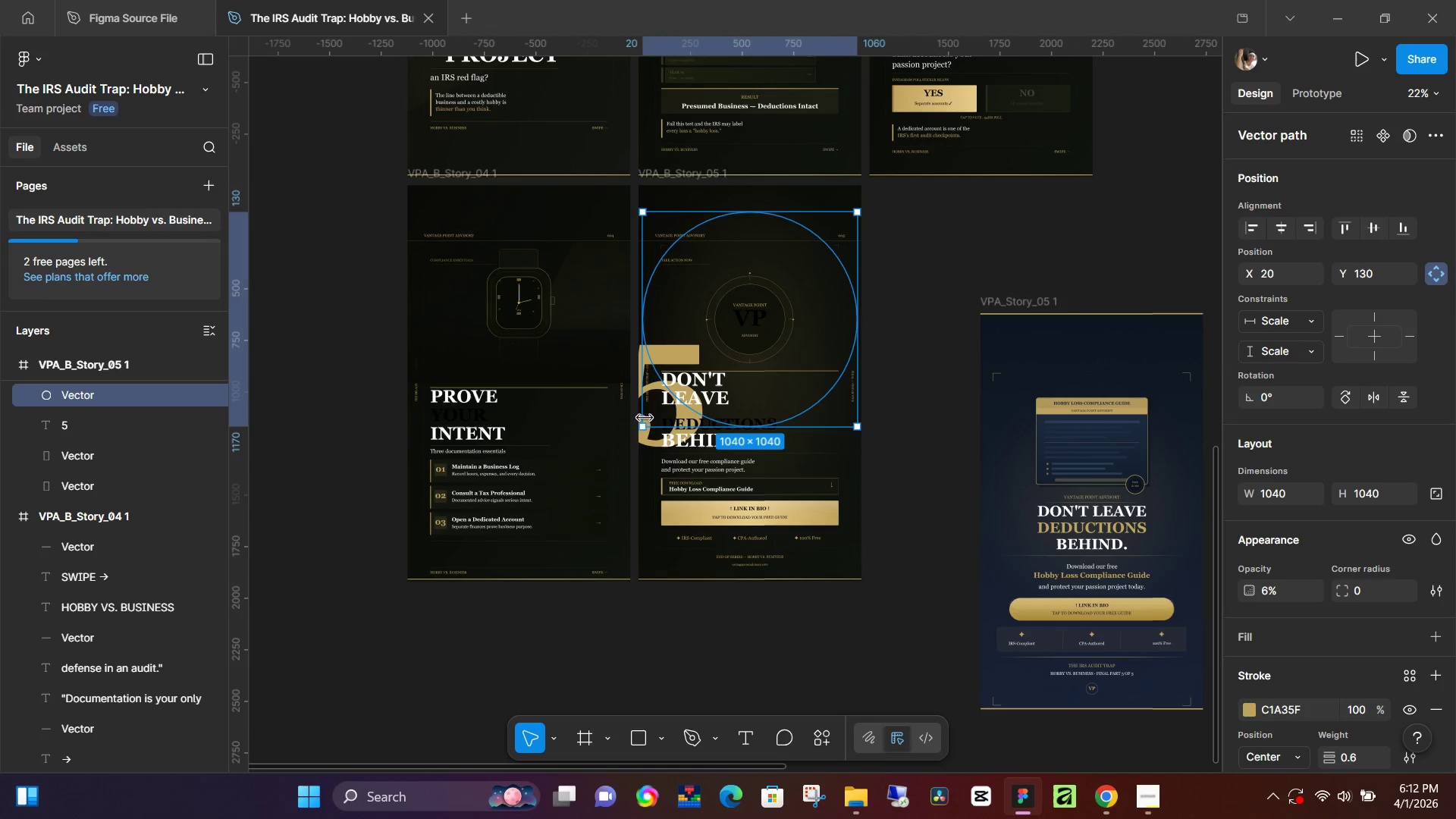 
left_click([647, 444])
 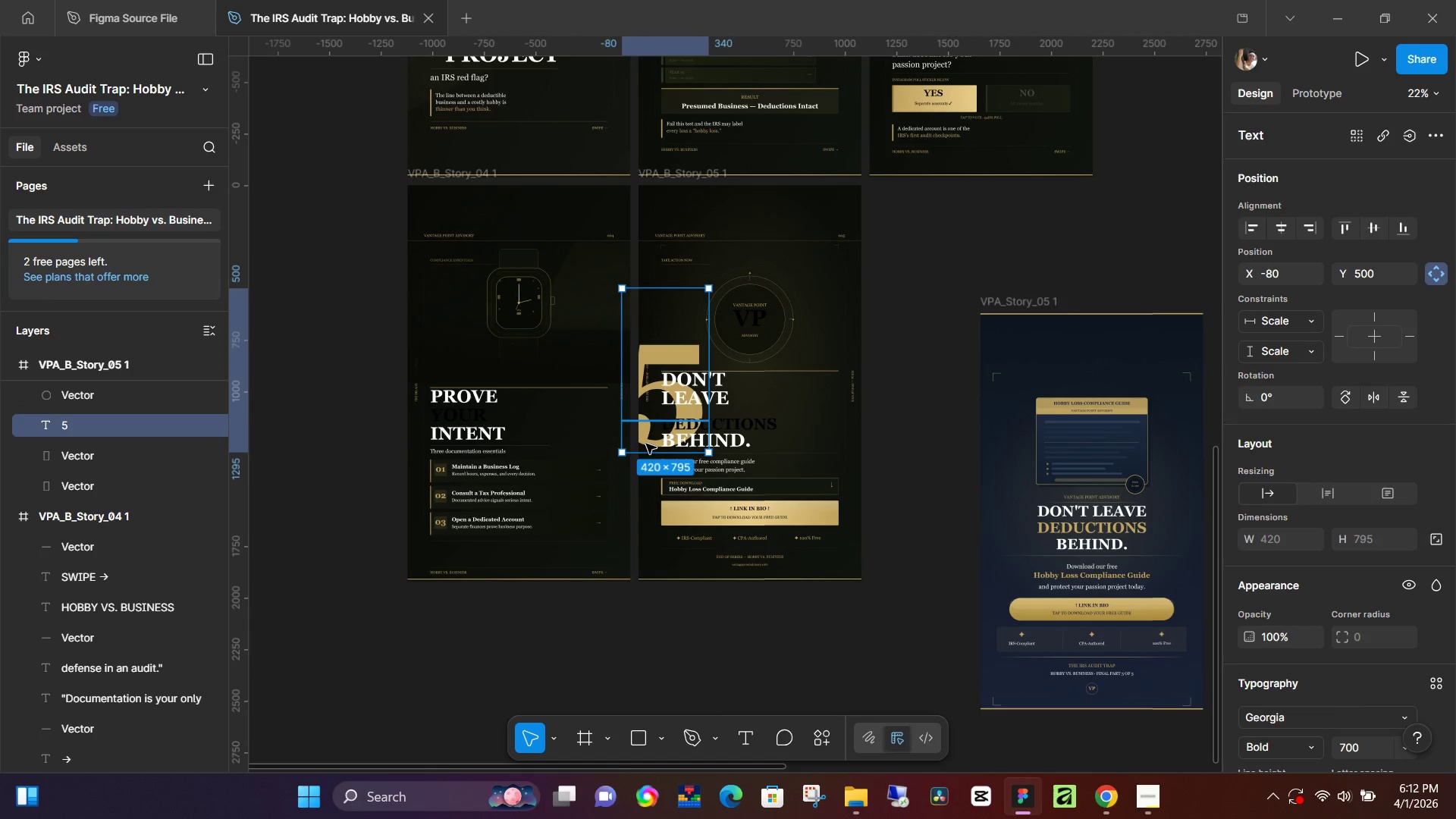 
key(Backspace)
 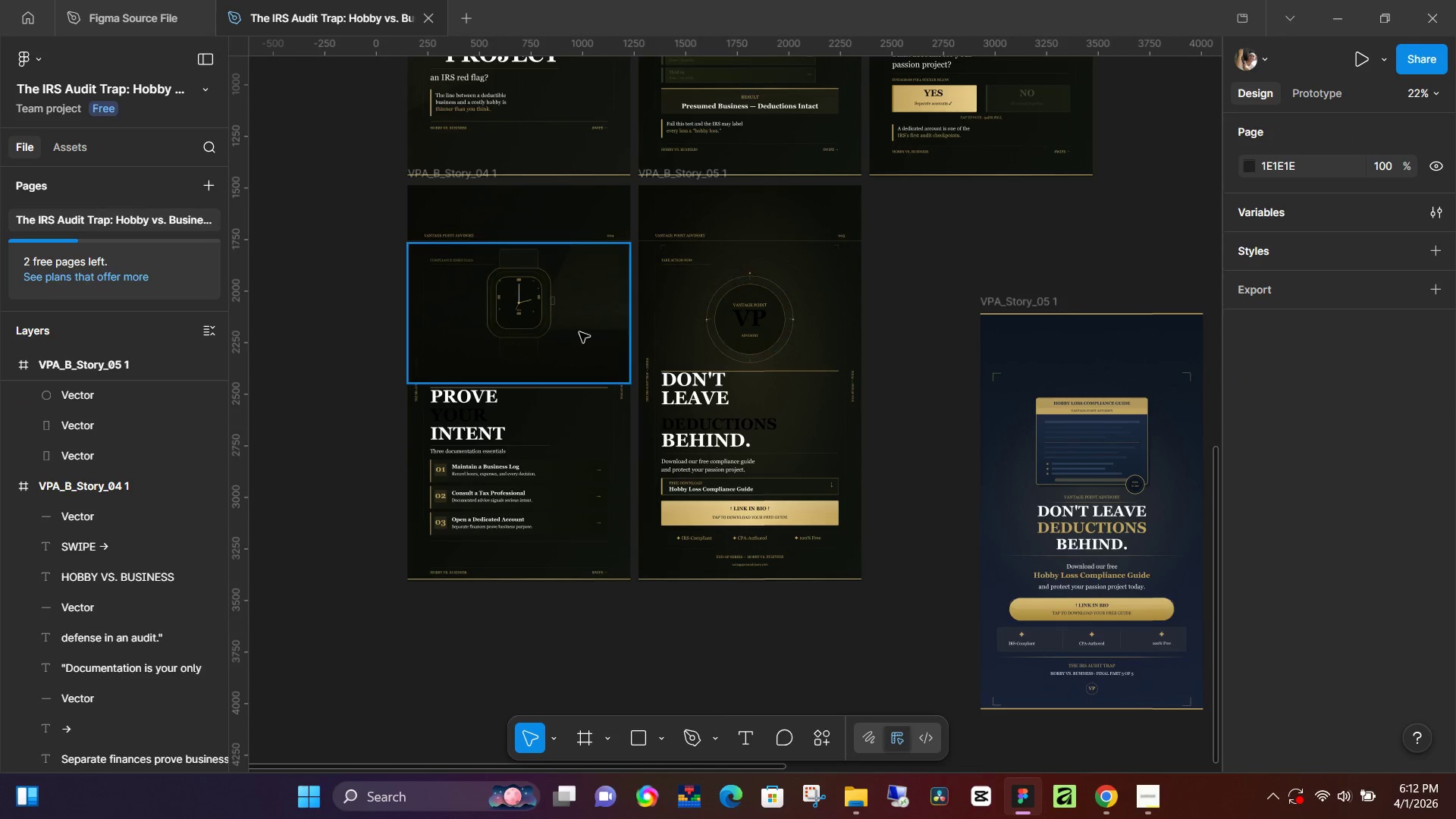 
hold_key(key=ControlLeft, duration=0.78)
 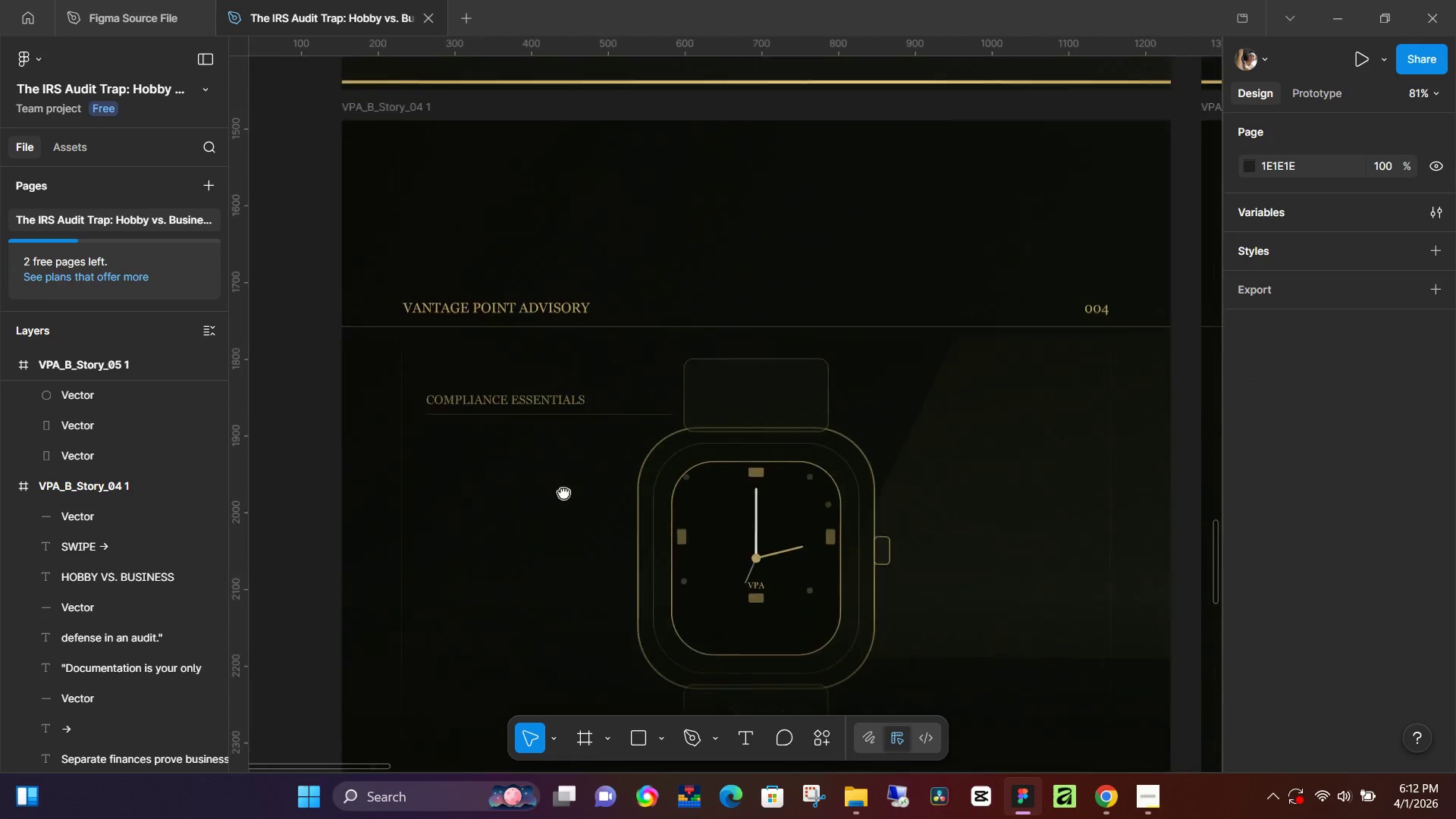 
hold_key(key=Space, duration=1.33)
 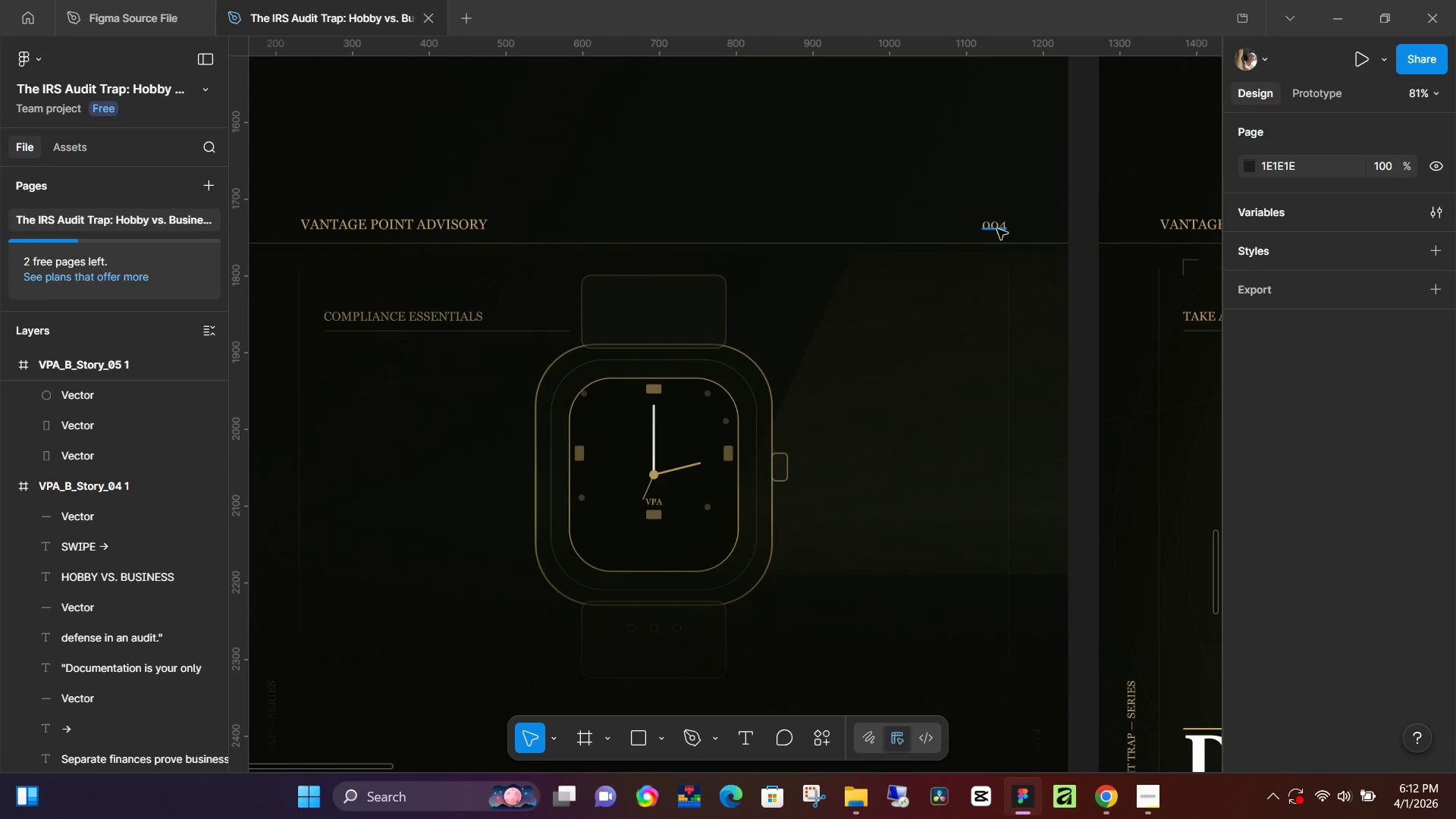 
scroll: coordinate [403, 276], scroll_direction: up, amount: 13.0
 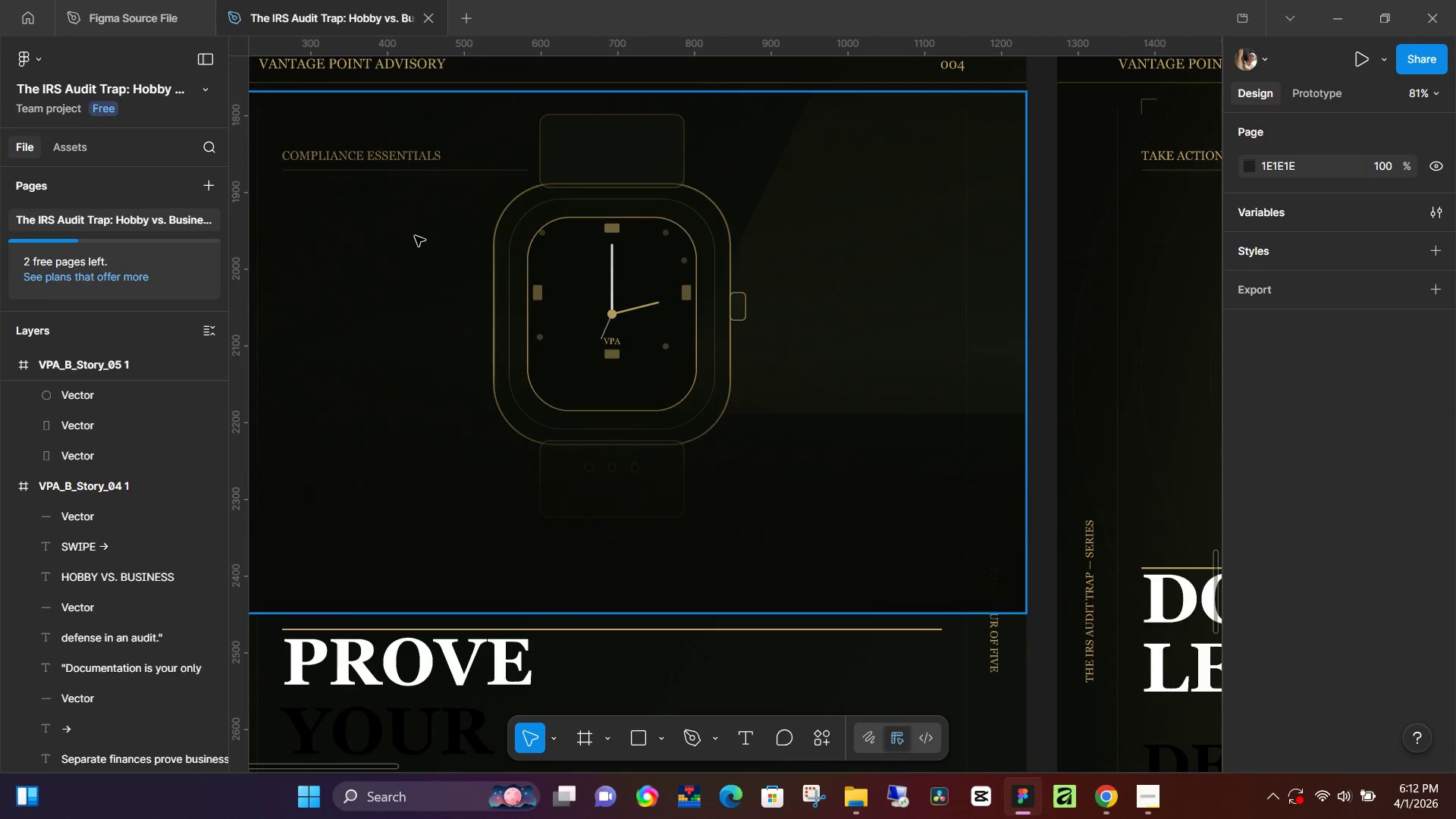 
left_click_drag(start_coordinate=[415, 236], to_coordinate=[457, 397])
 